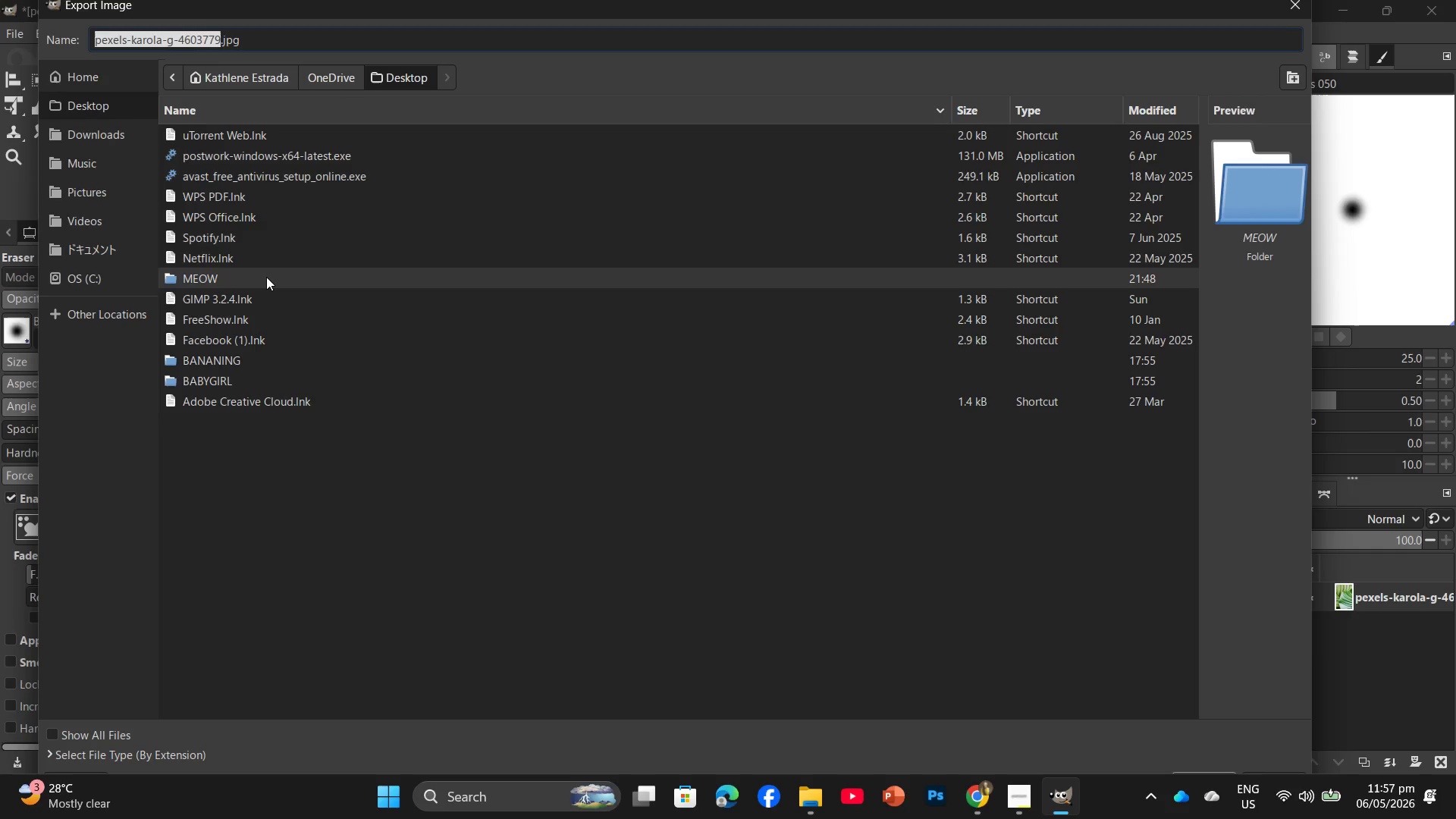 
double_click([266, 277])
 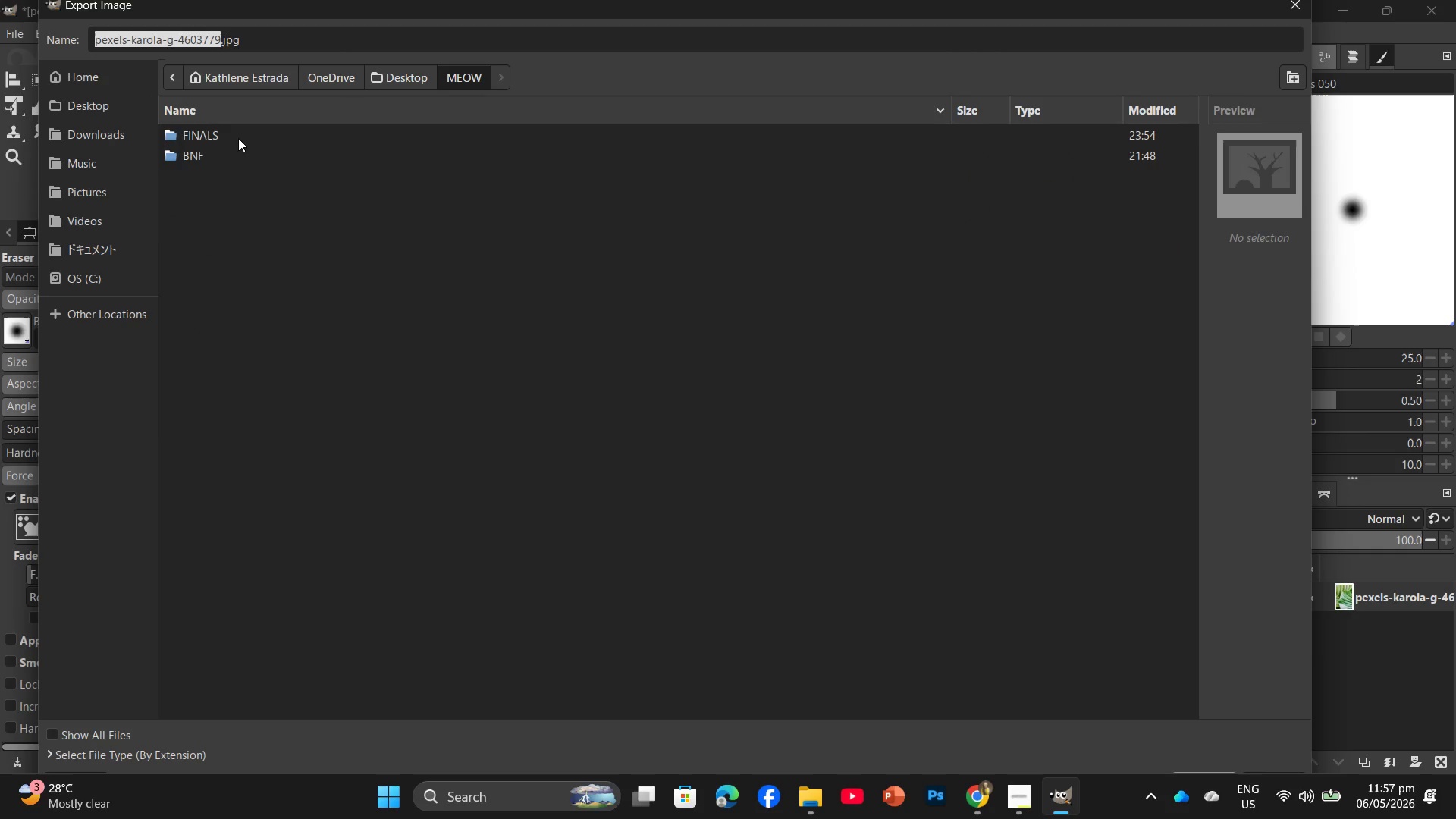 
double_click([238, 138])
 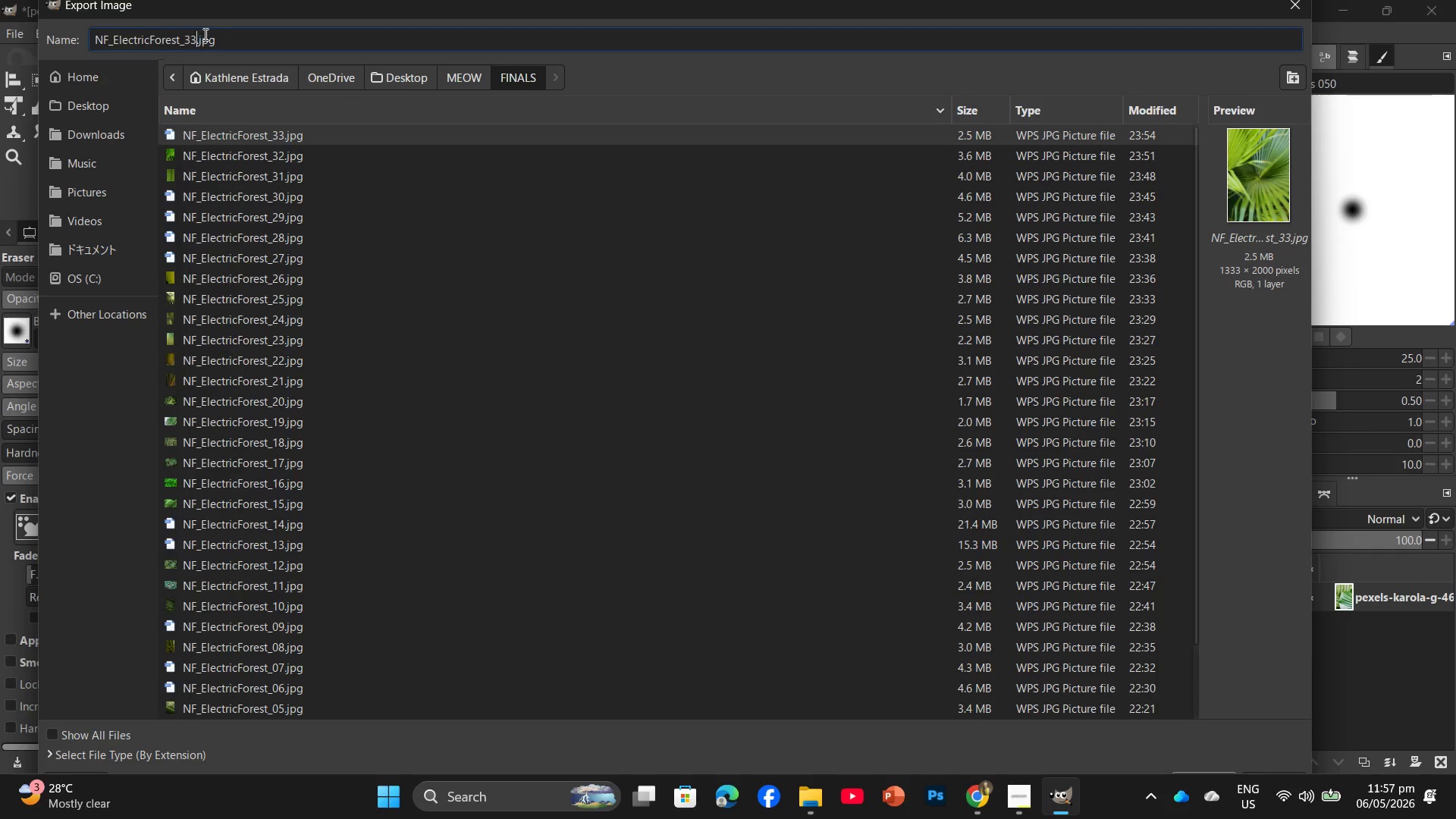 
key(Backspace)
 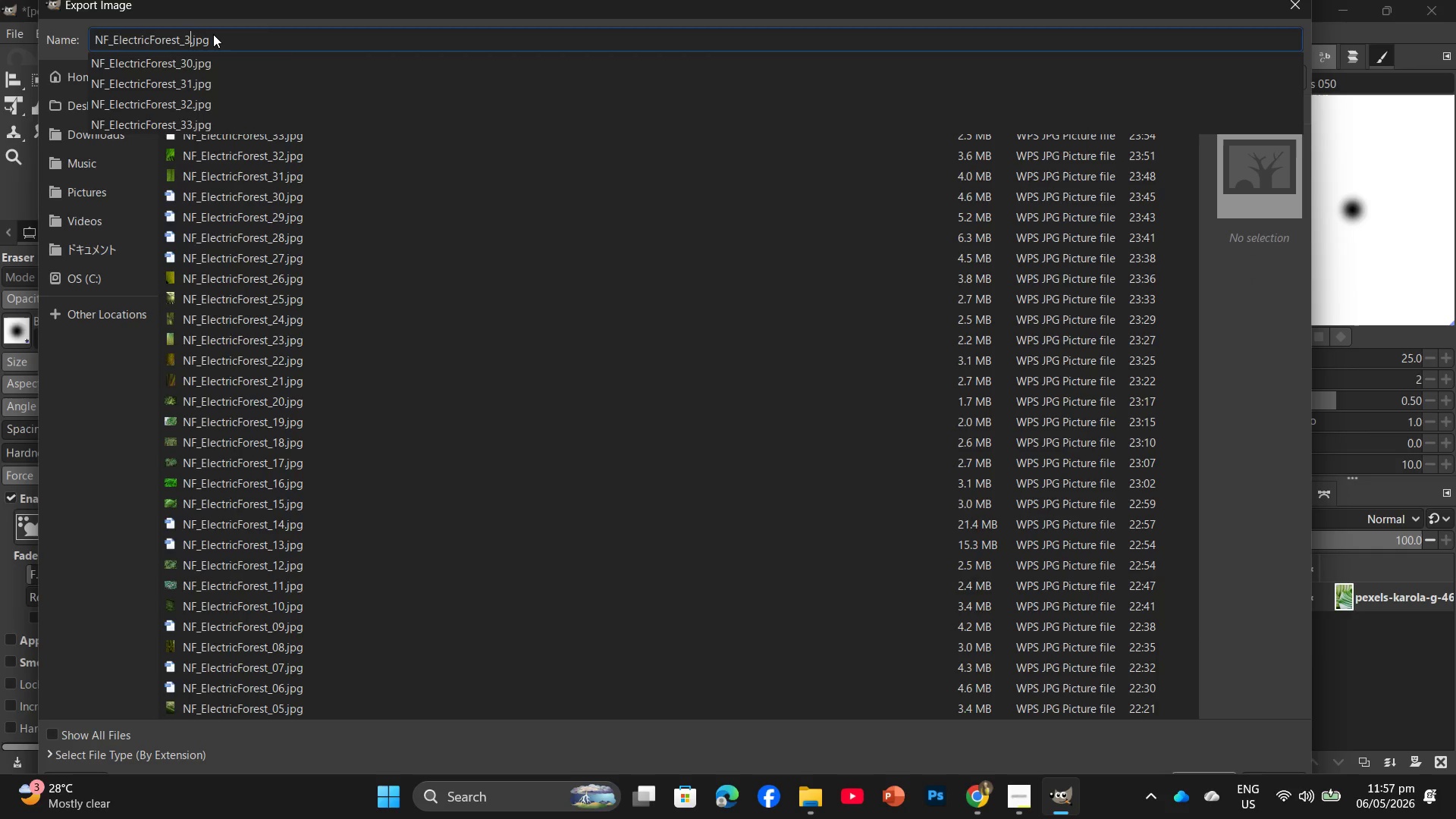 
key(Numpad4)
 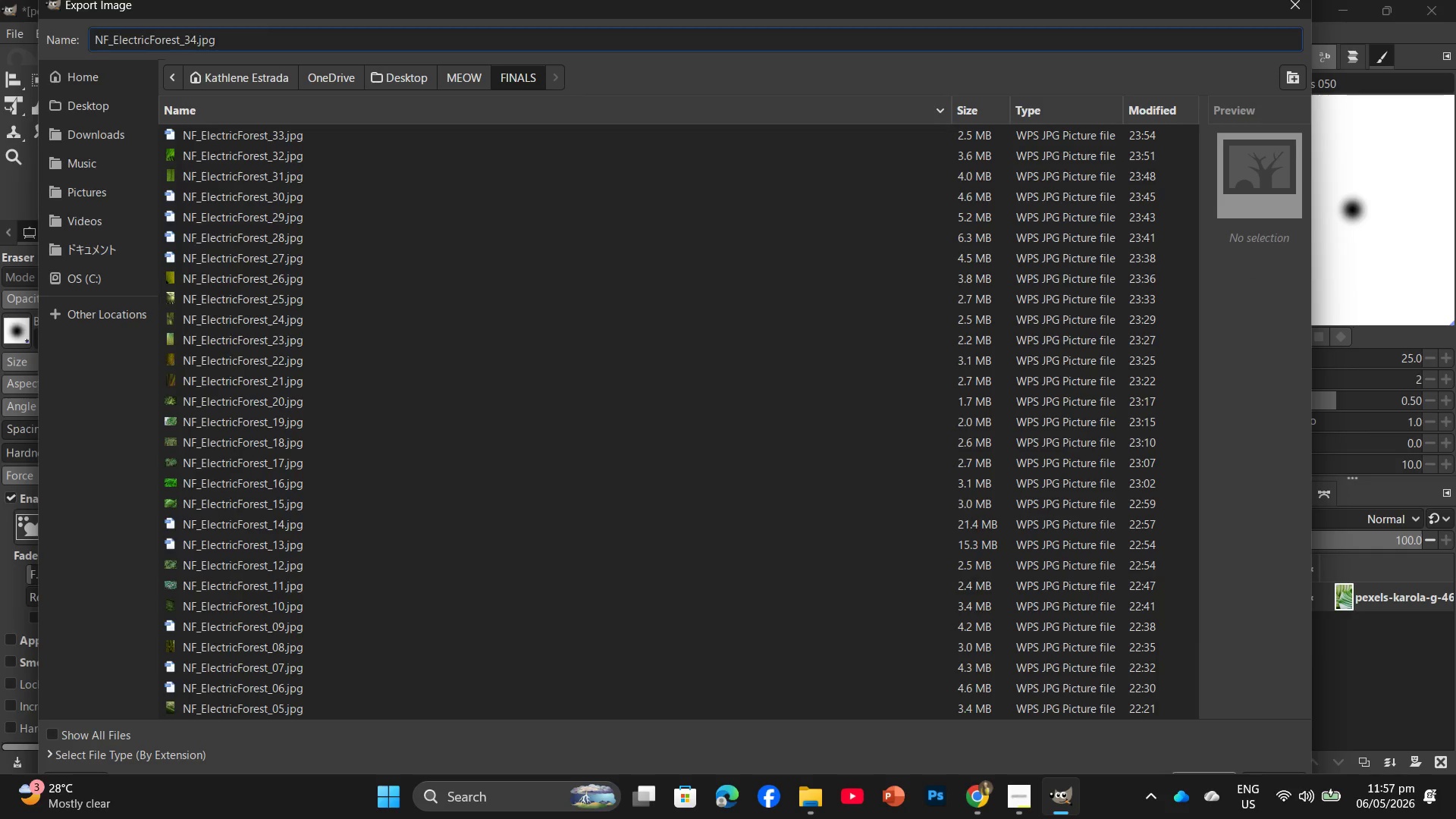 
key(Enter)
 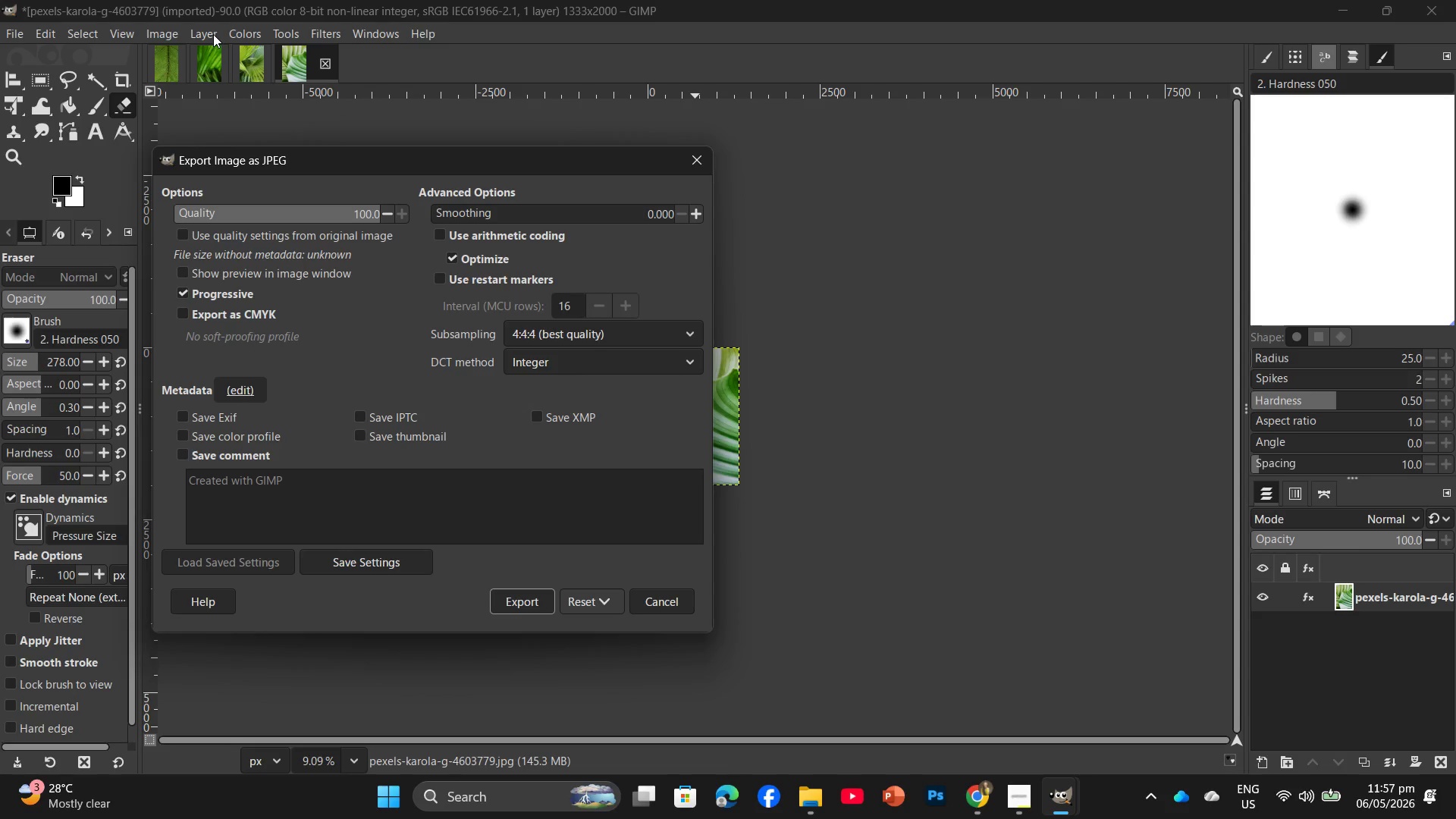 
key(Enter)
 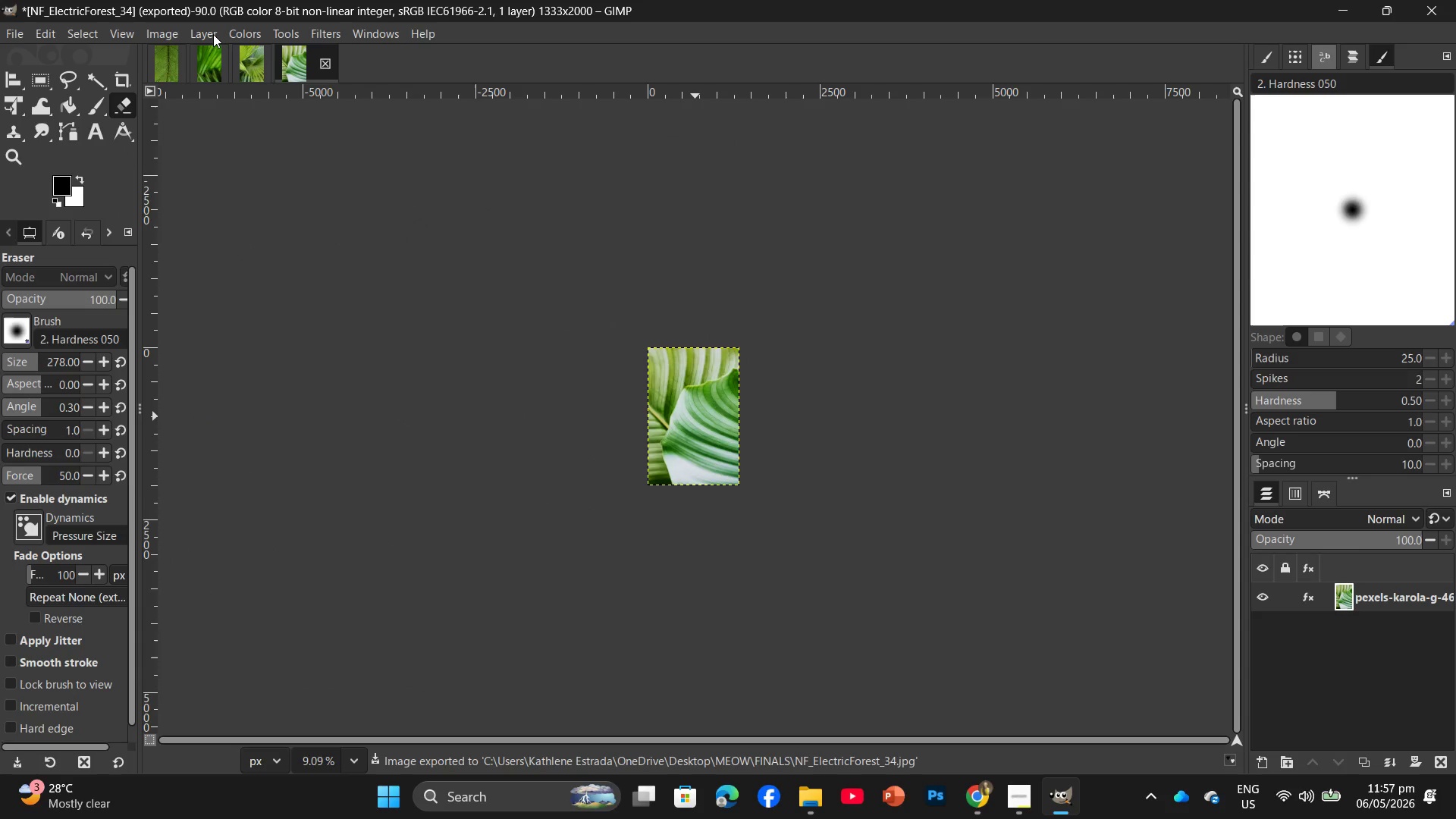 
wait(8.84)
 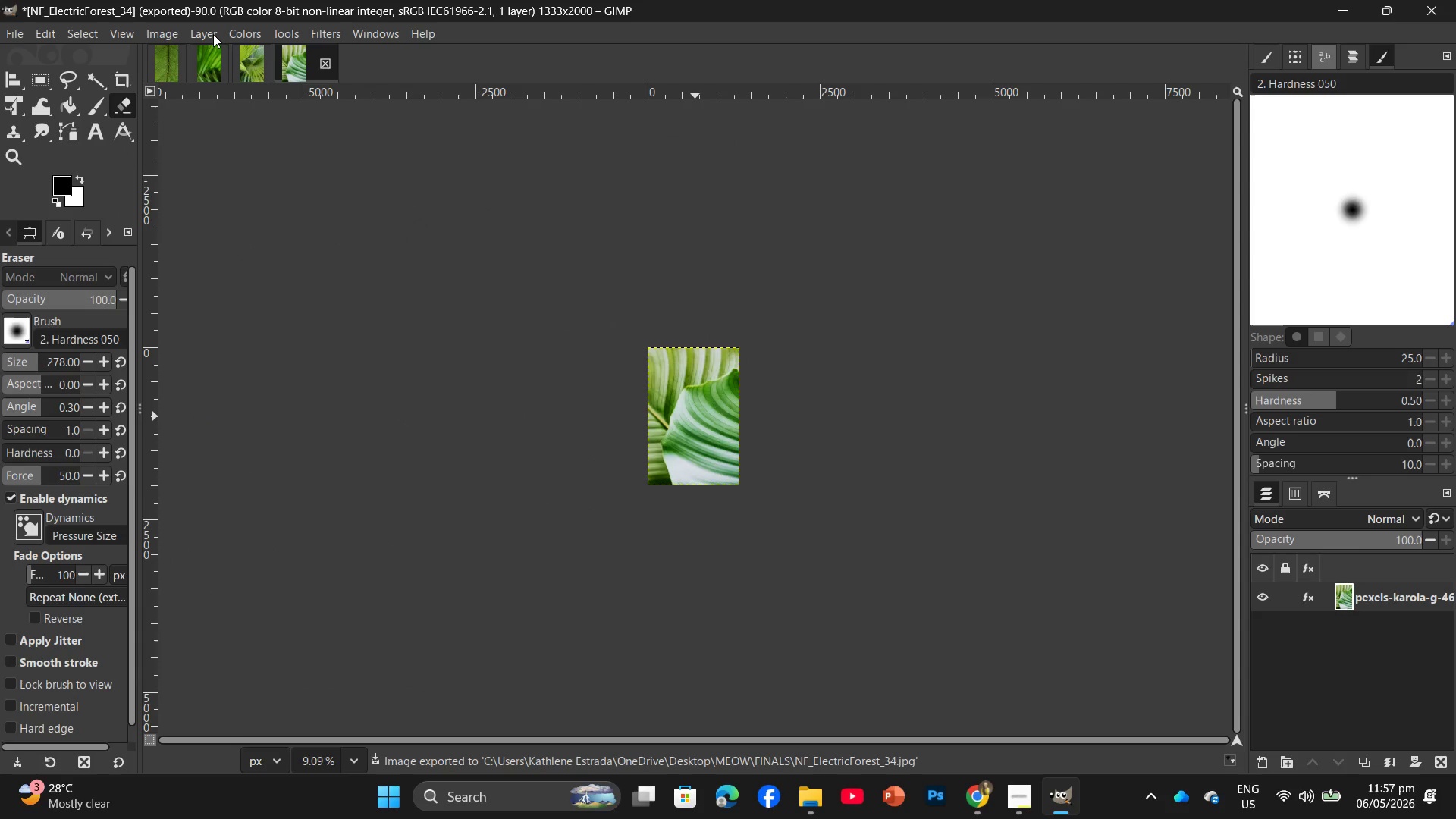 
left_click([111, 152])
 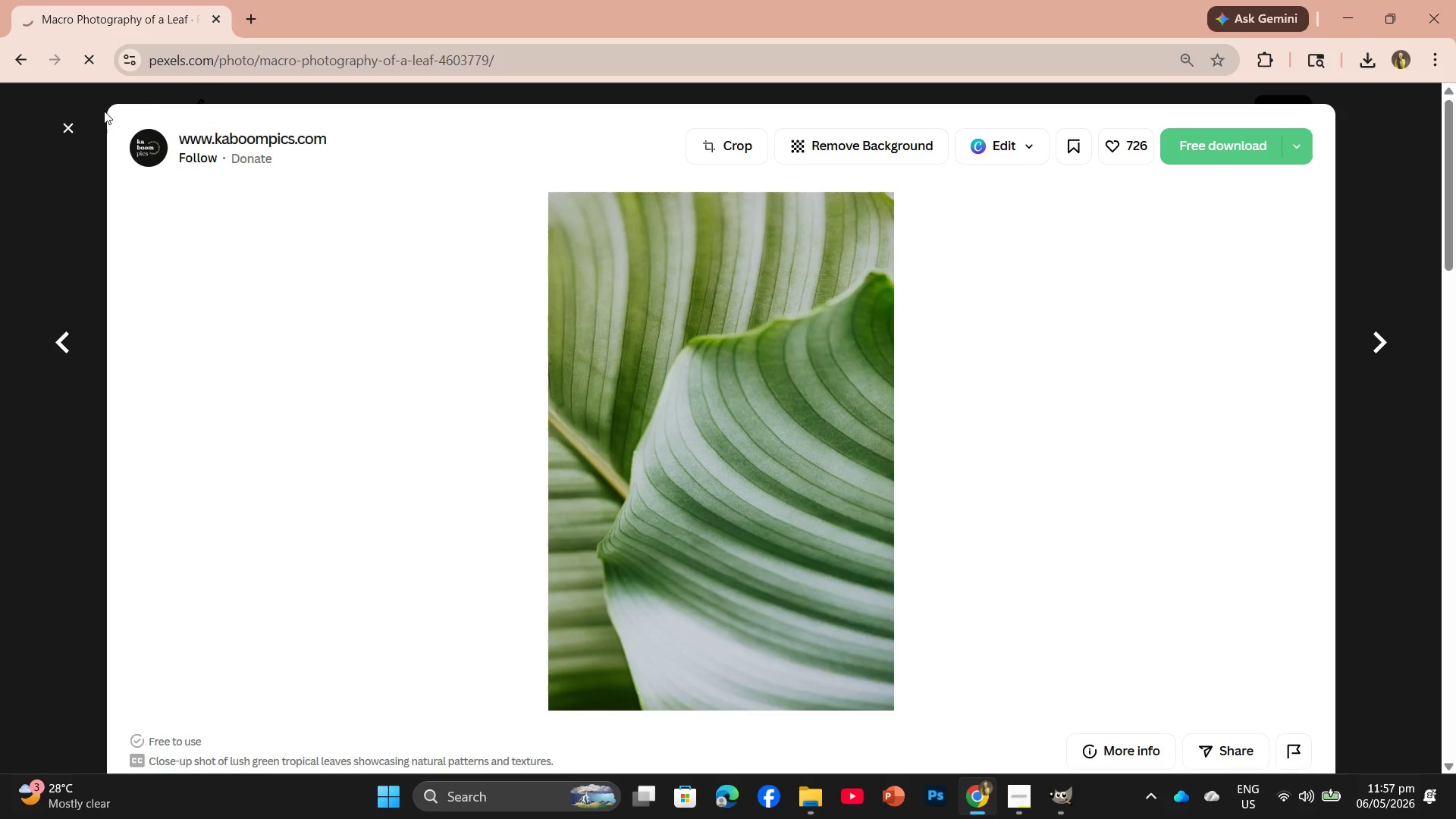 
left_click([61, 125])
 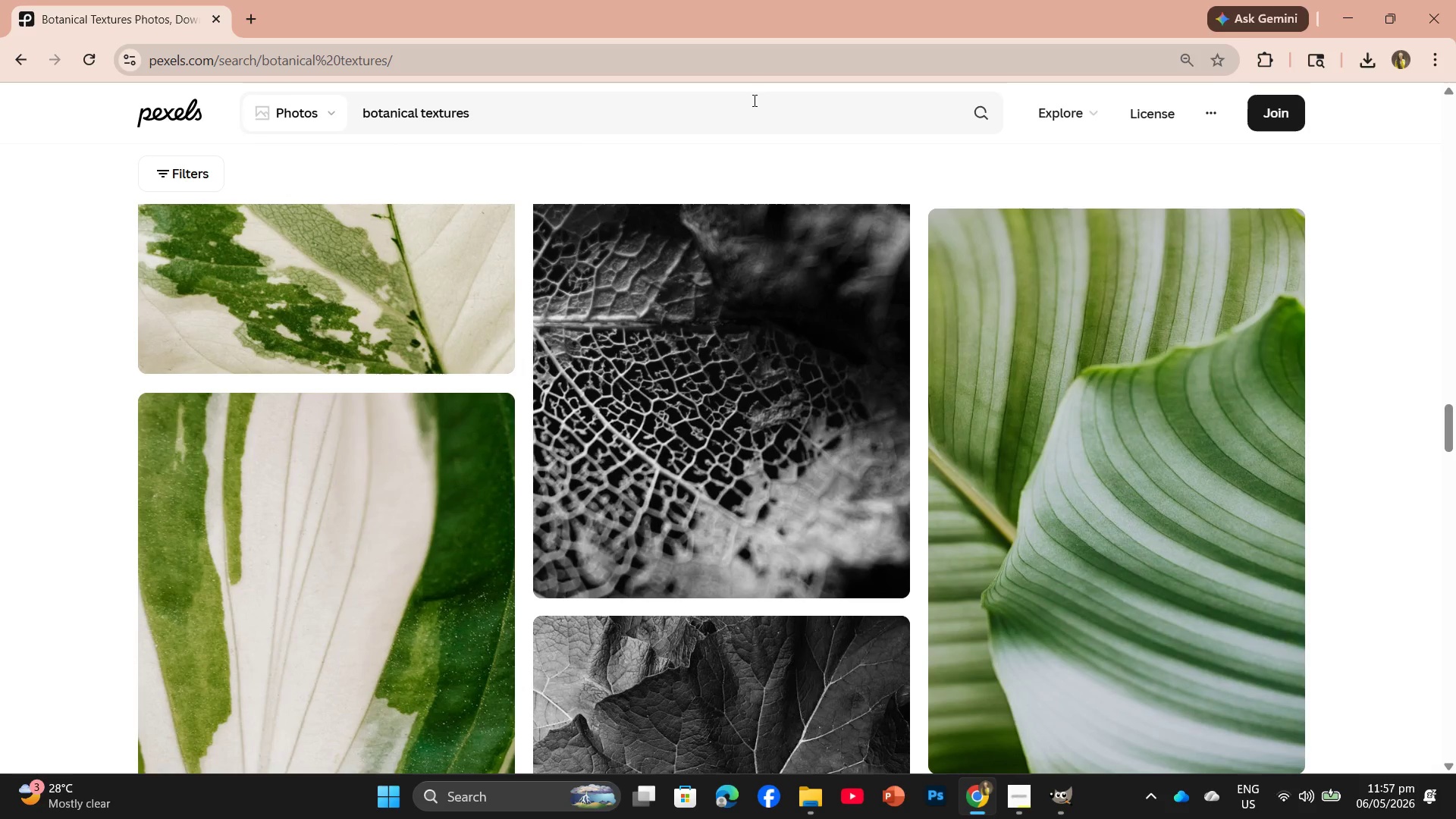 
left_click_drag(start_coordinate=[491, 111], to_coordinate=[360, 111])
 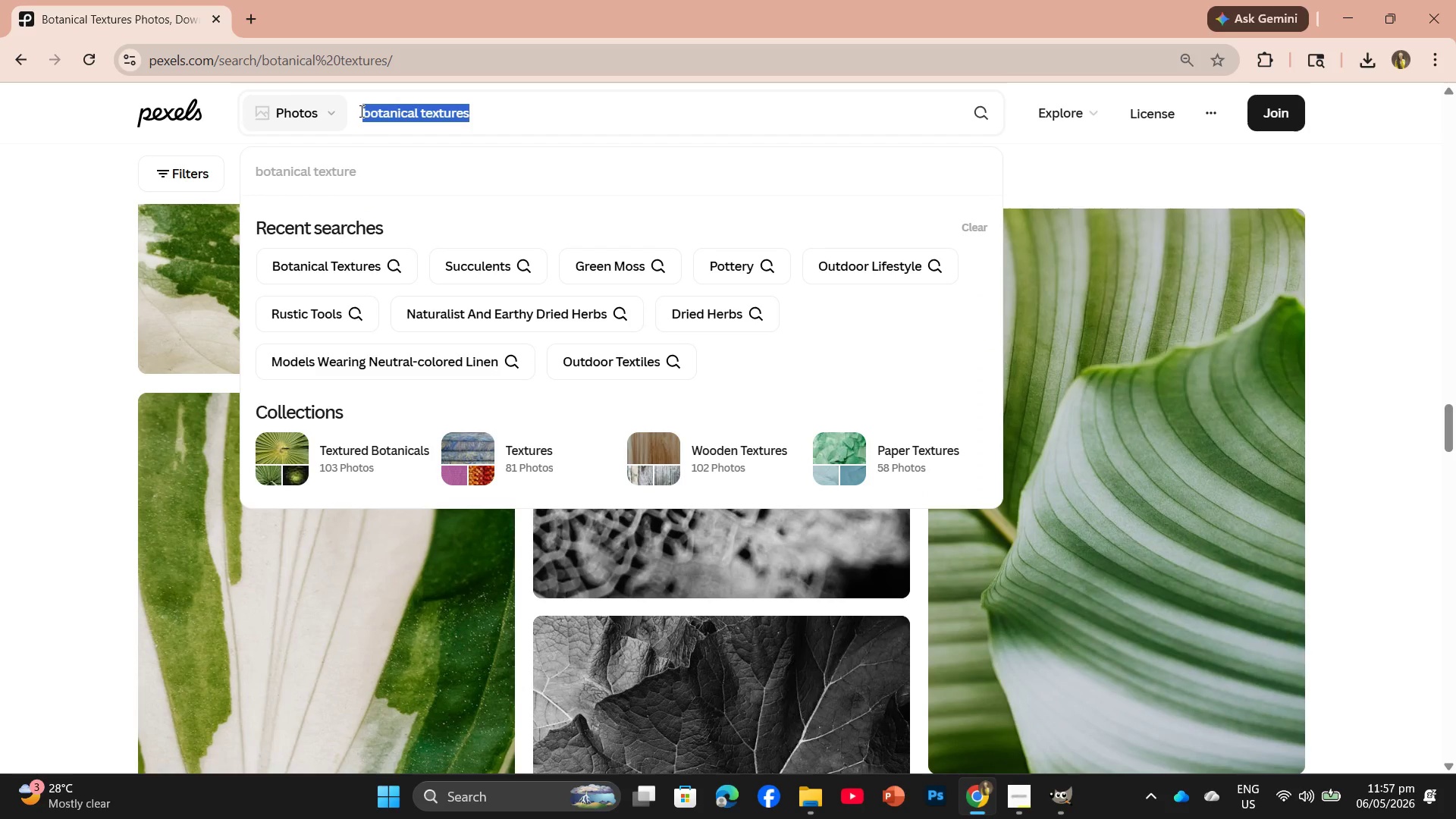 
type(succulent)
 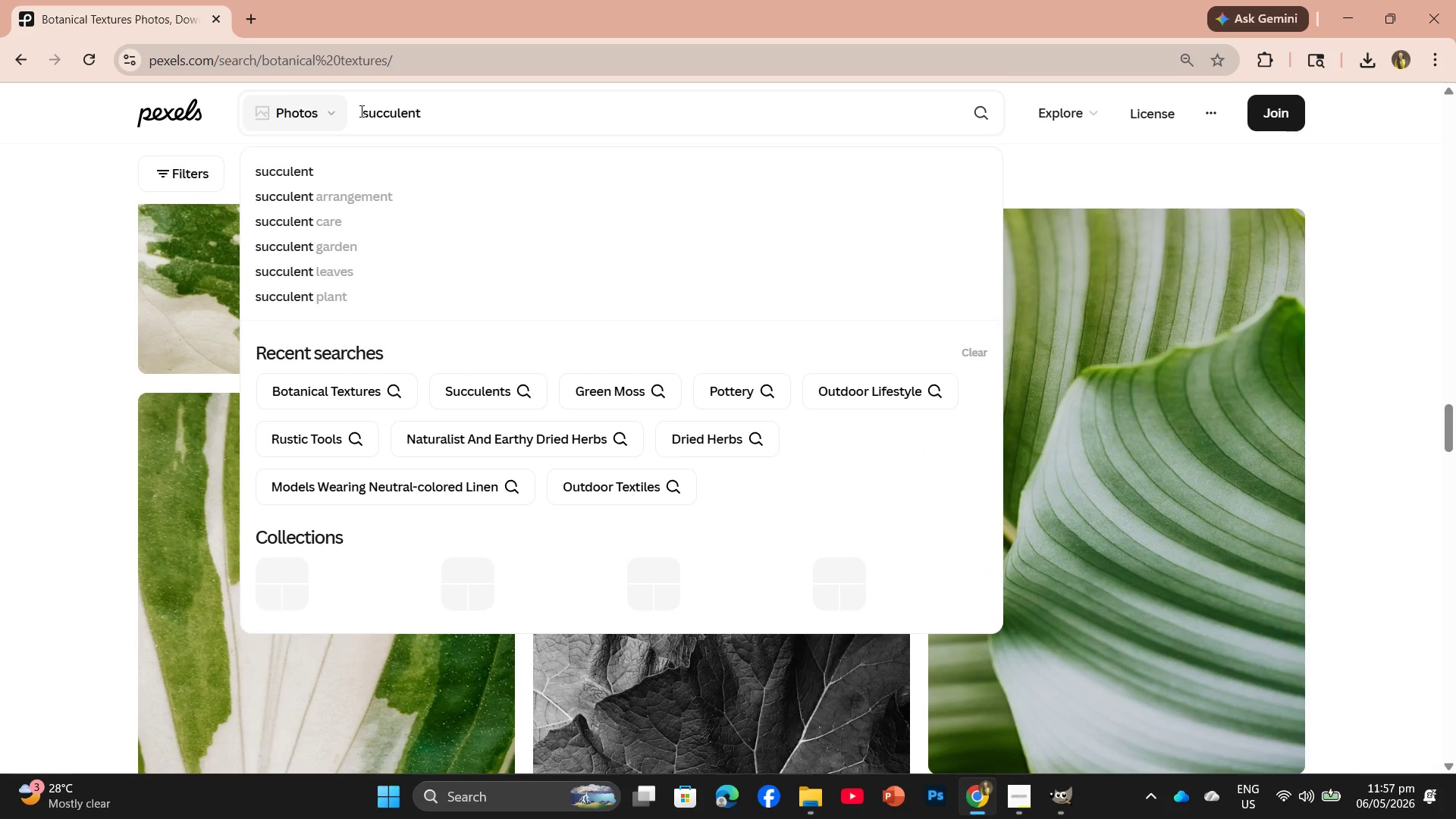 
key(Enter)
 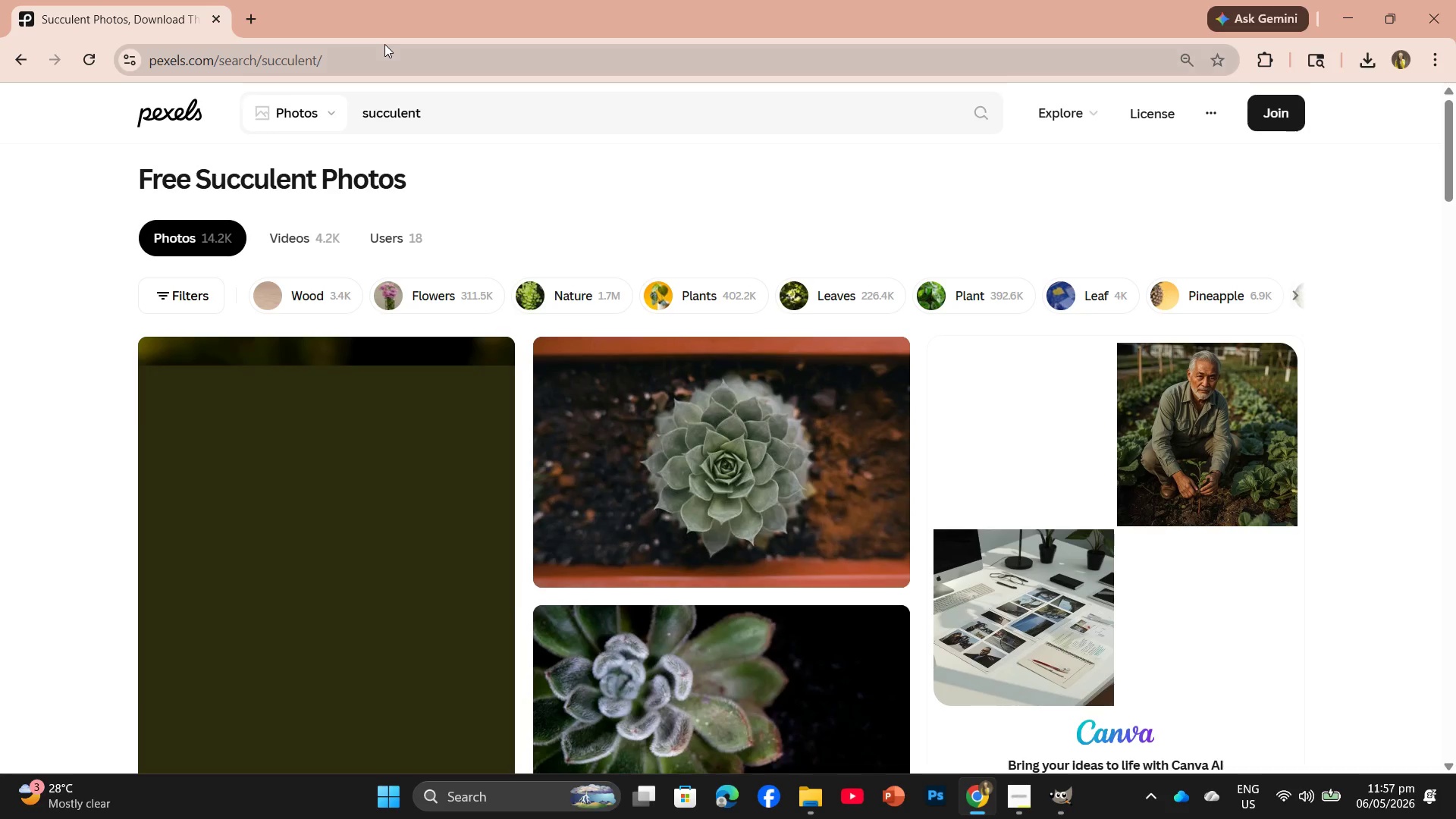 
scroll: coordinate [643, 516], scroll_direction: down, amount: 12.0
 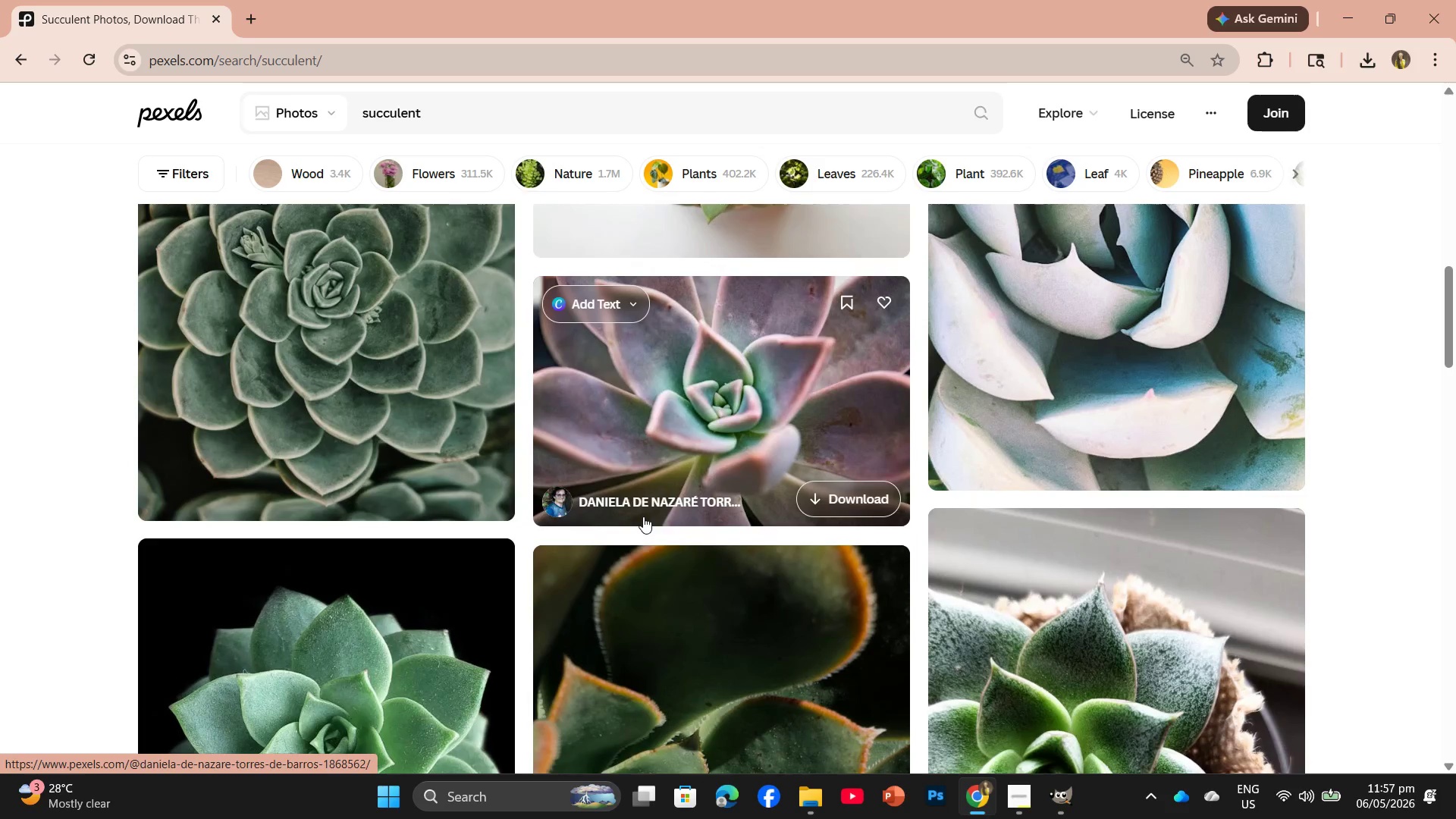 
scroll: coordinate [644, 516], scroll_direction: up, amount: 3.0
 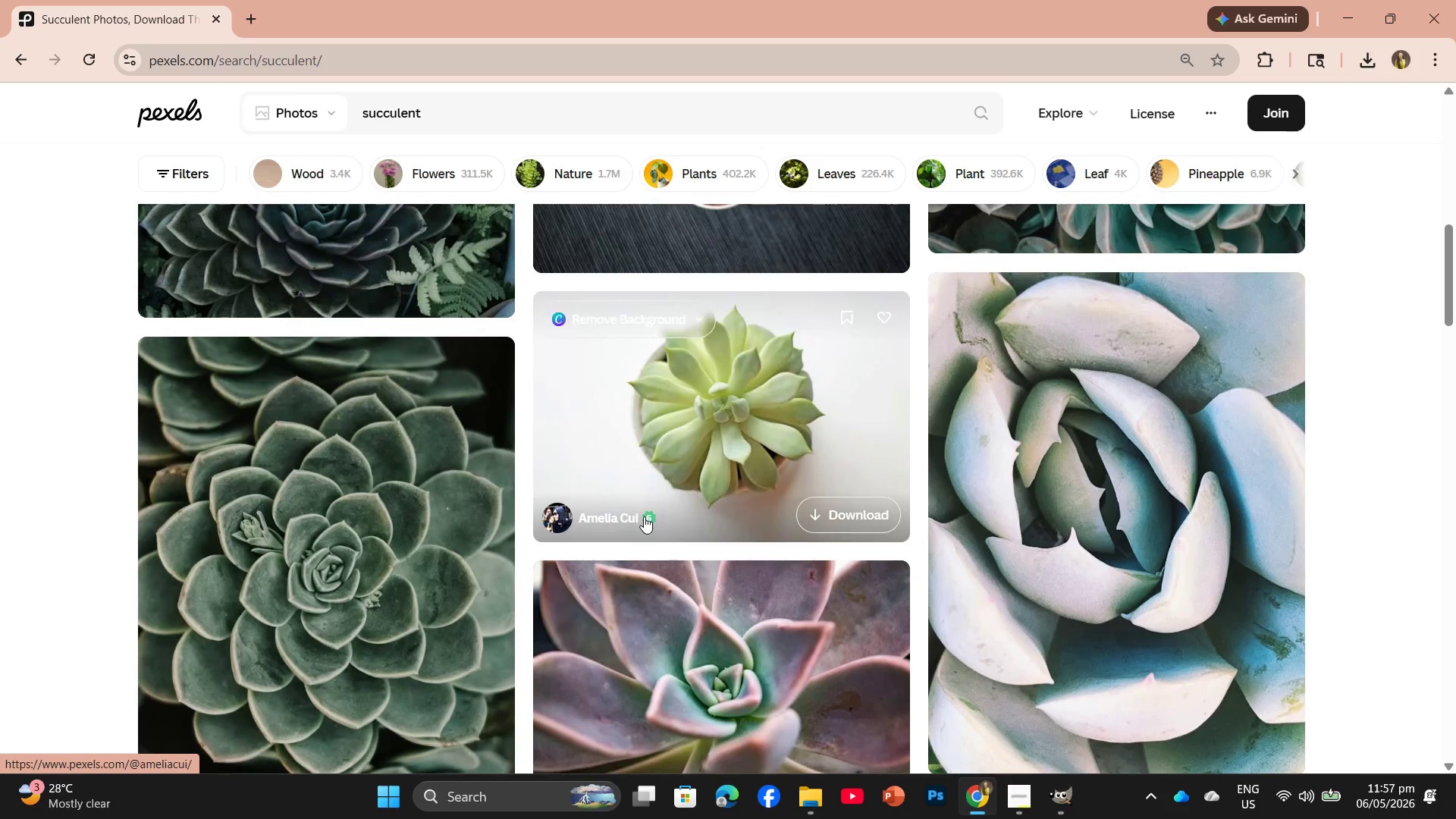 
scroll: coordinate [645, 512], scroll_direction: down, amount: 7.0
 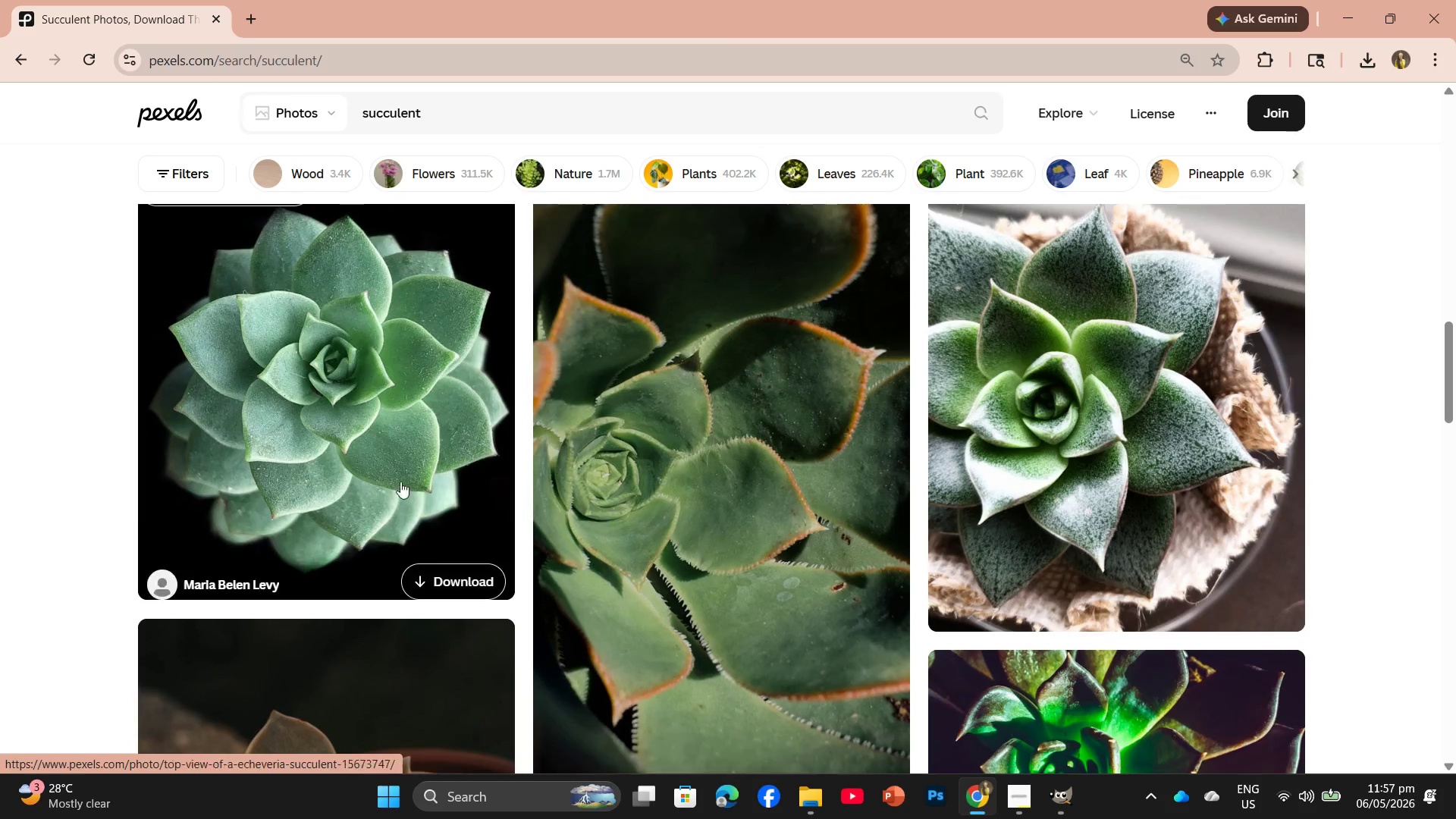 
left_click([364, 439])
 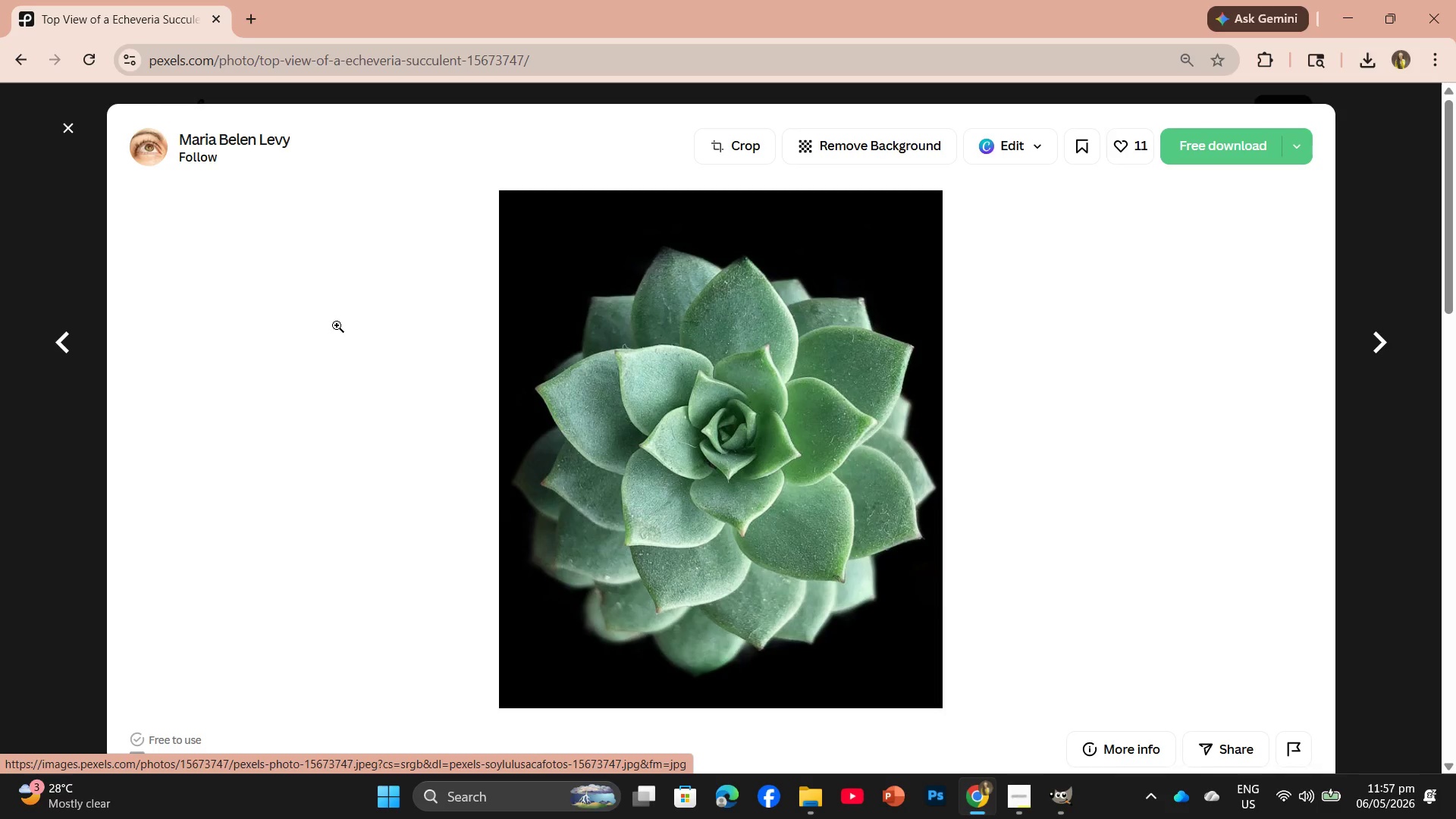 
wait(13.84)
 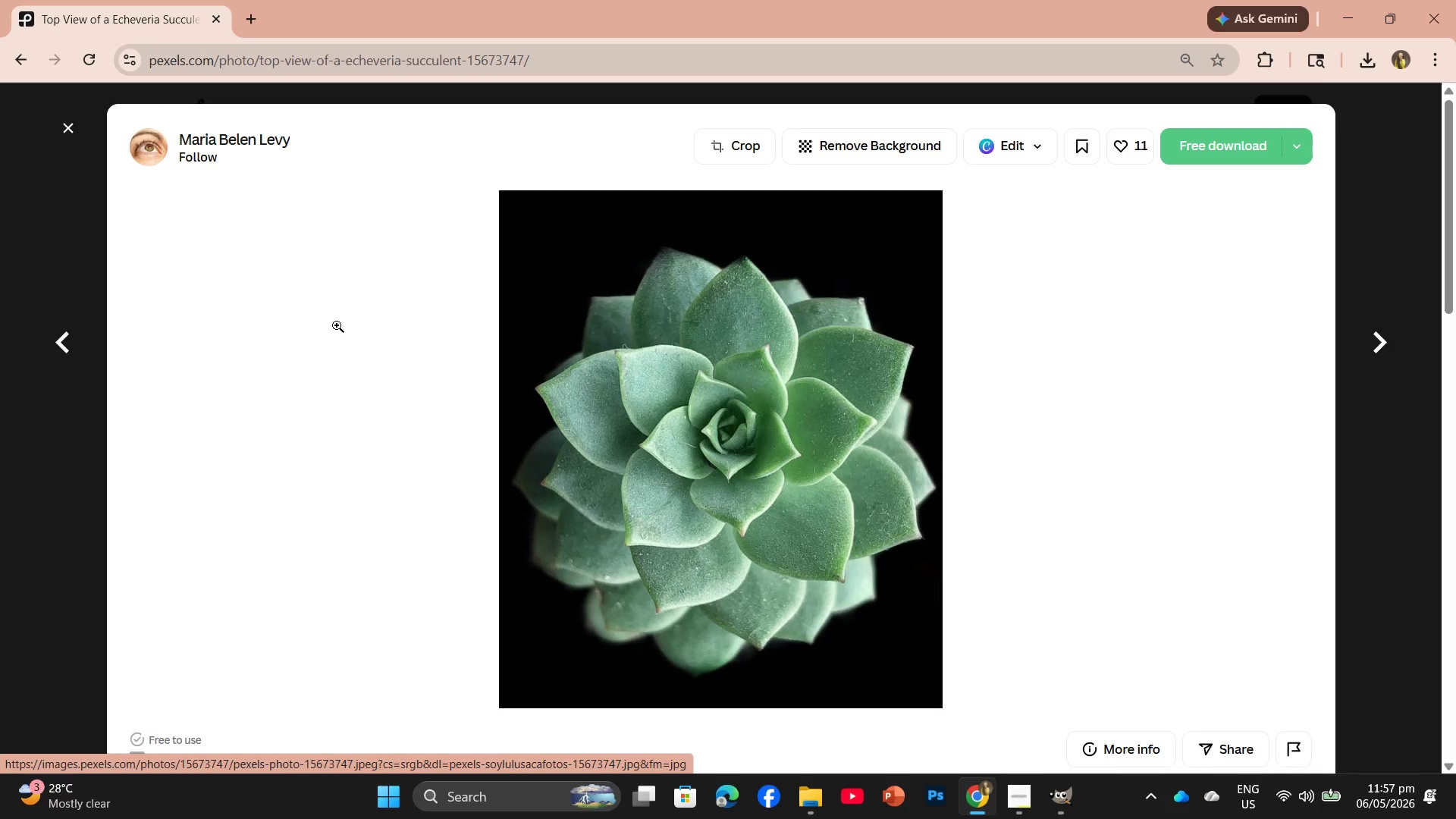 
left_click([1238, 155])
 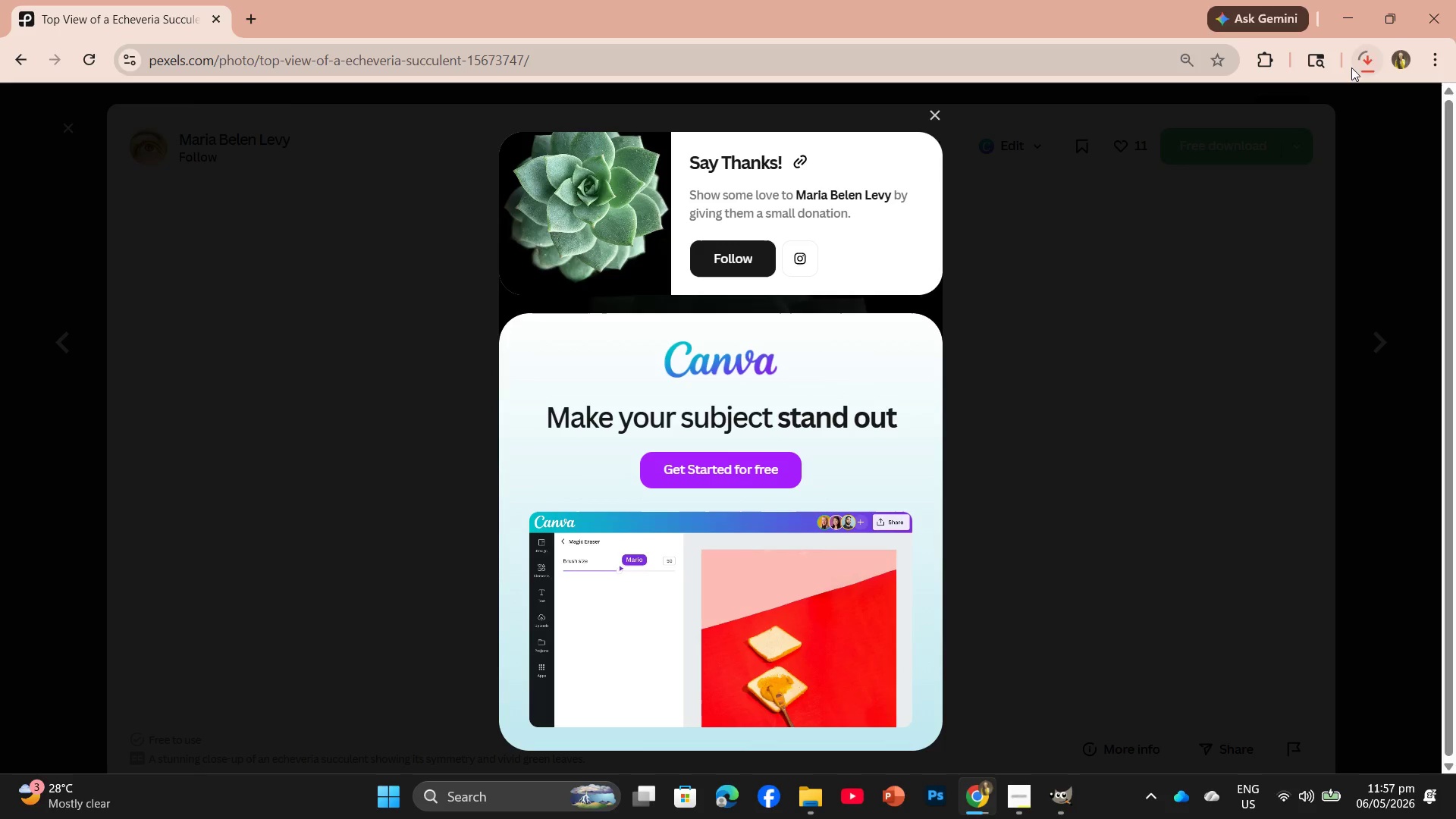 
left_click_drag(start_coordinate=[1229, 115], to_coordinate=[493, 62])
 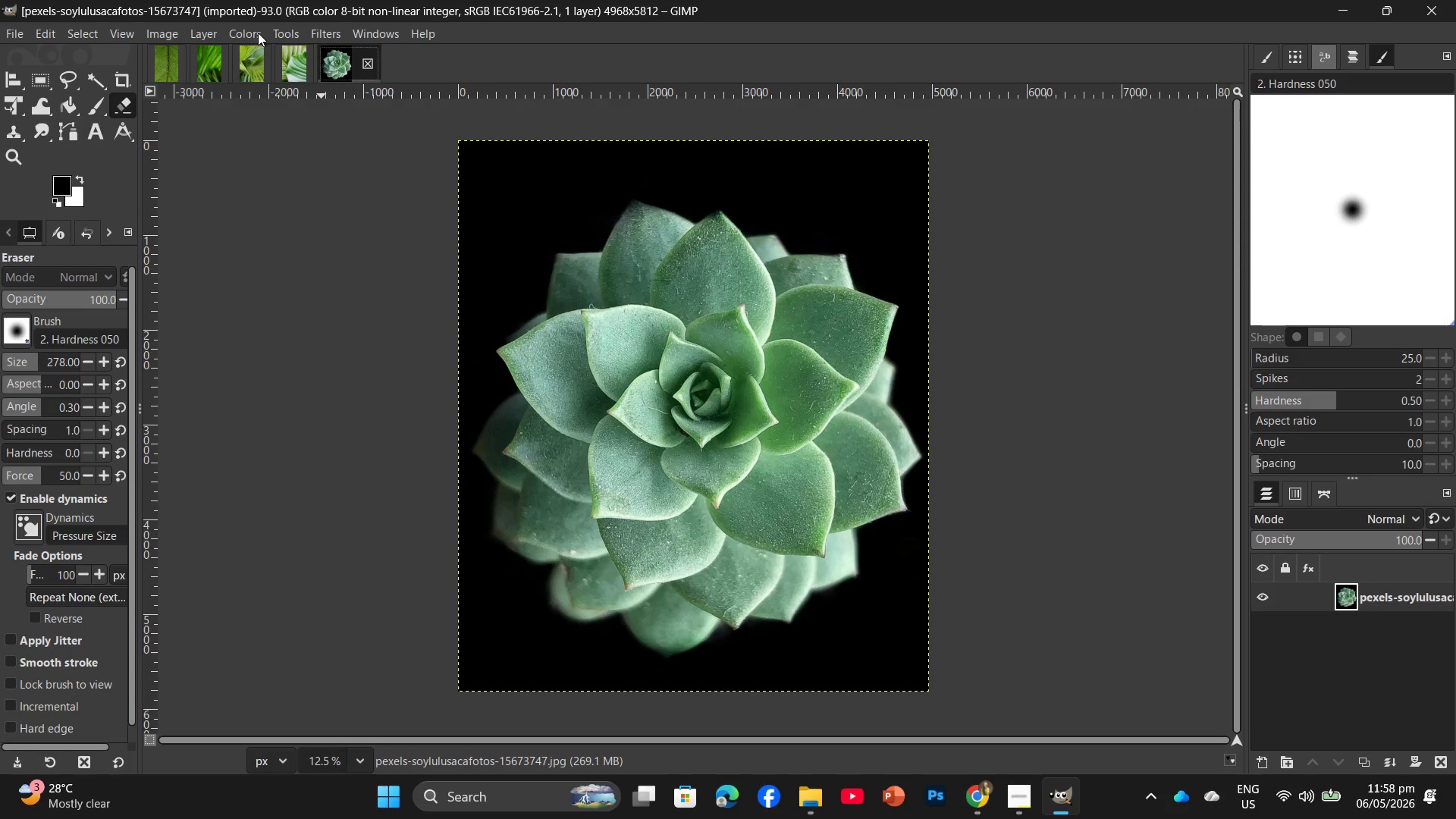 
left_click([237, 34])
 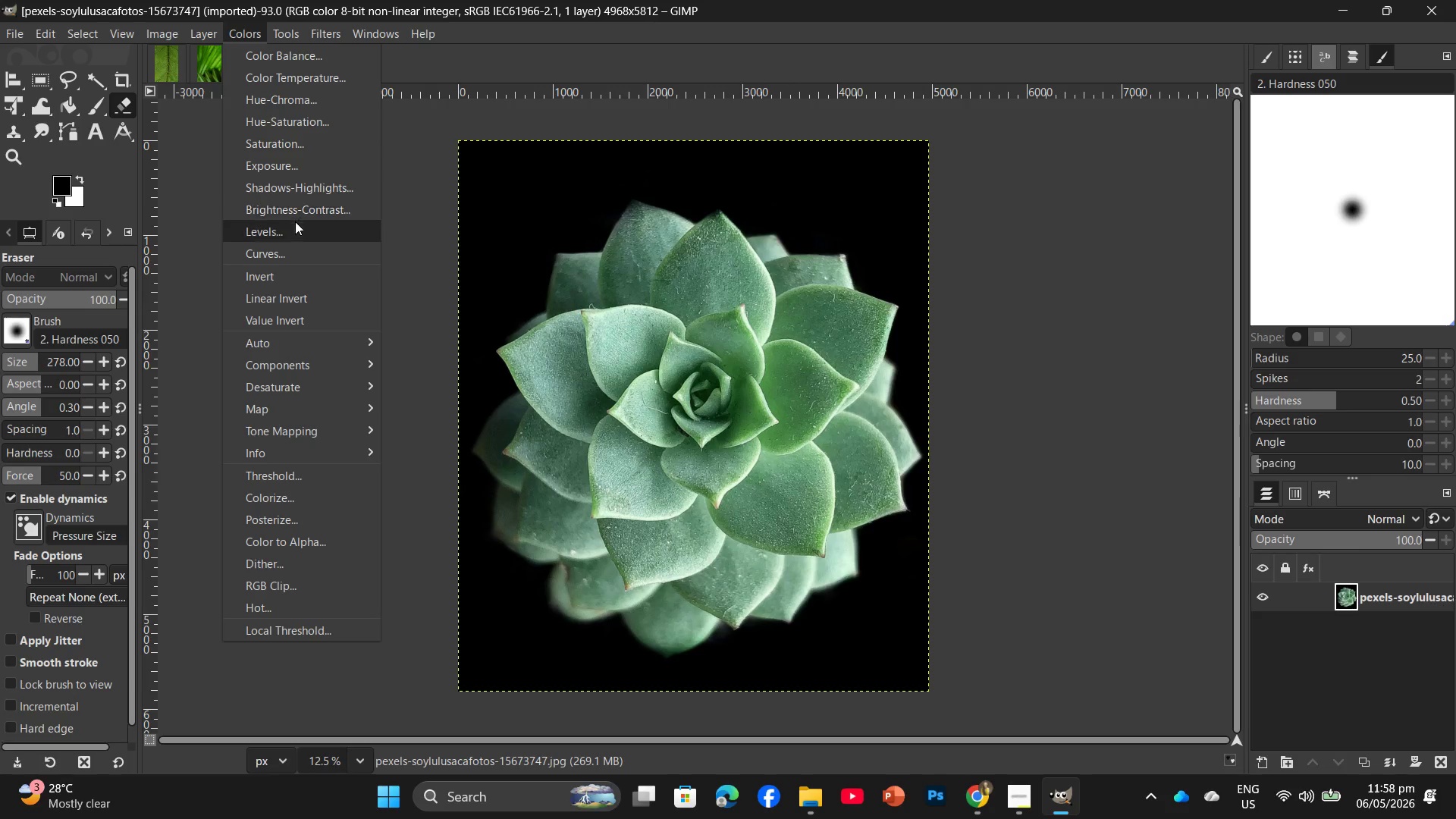 
left_click([287, 232])
 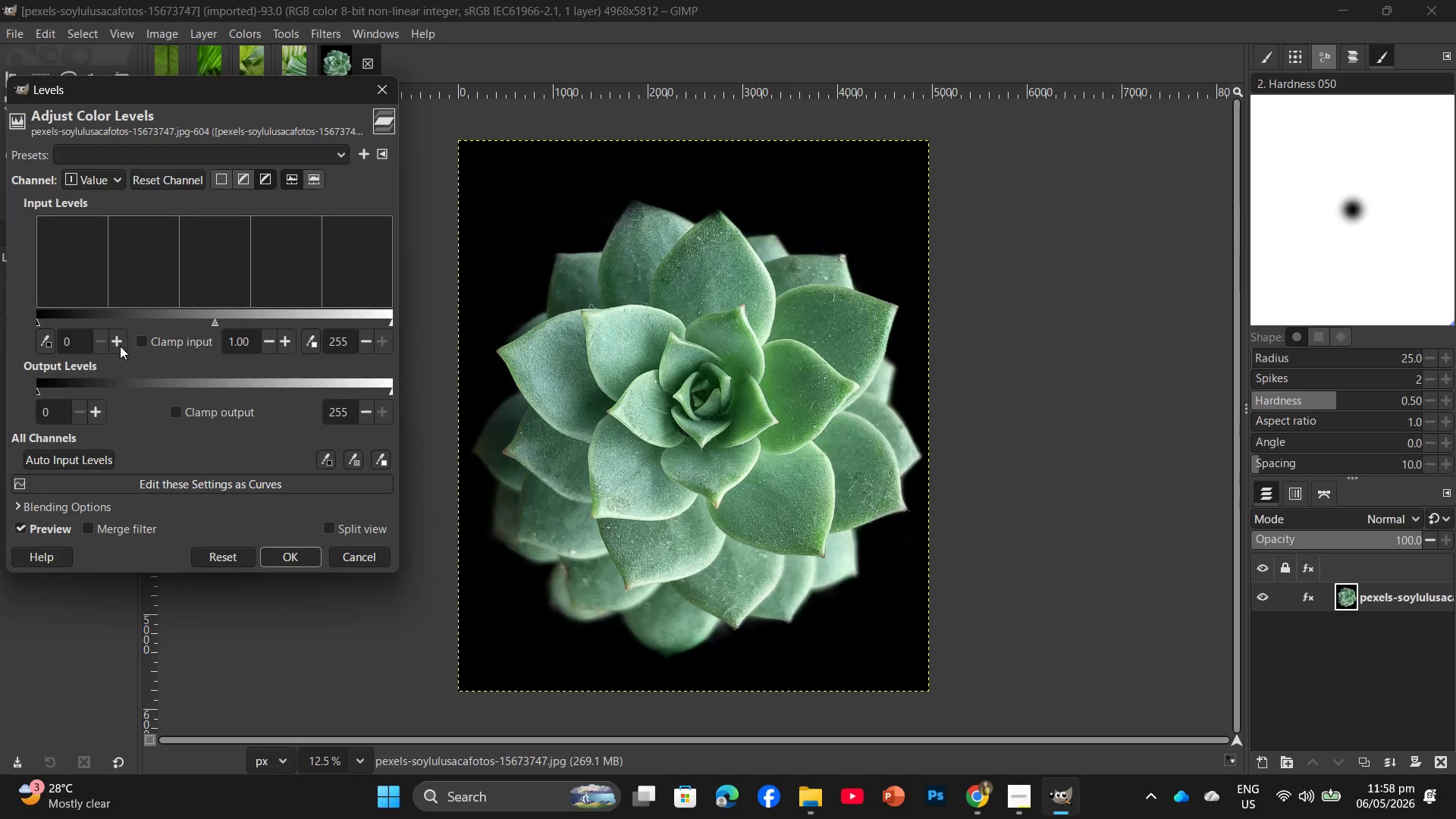 
double_click([118, 346])
 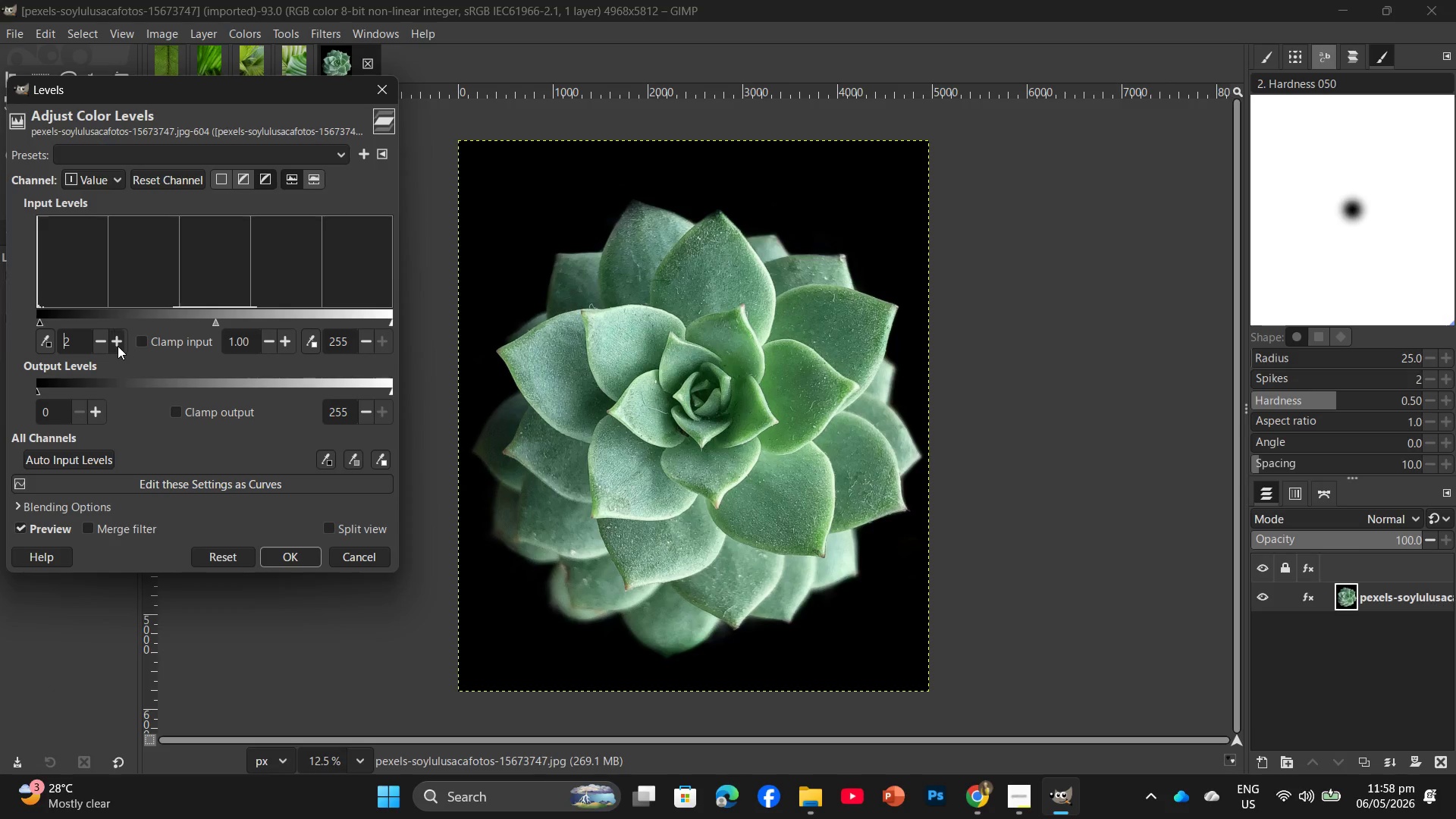 
triple_click([118, 346])
 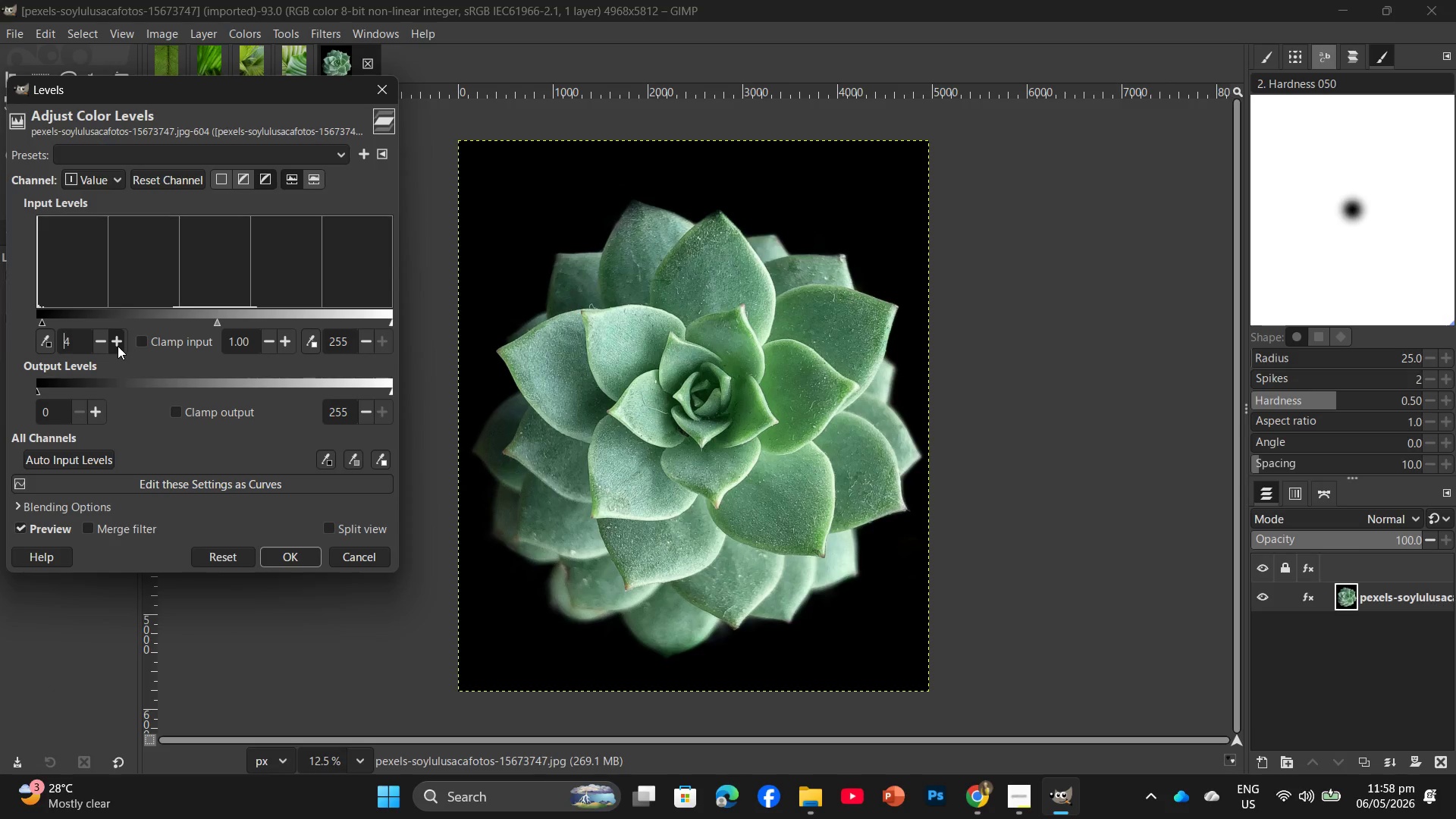 
triple_click([118, 346])
 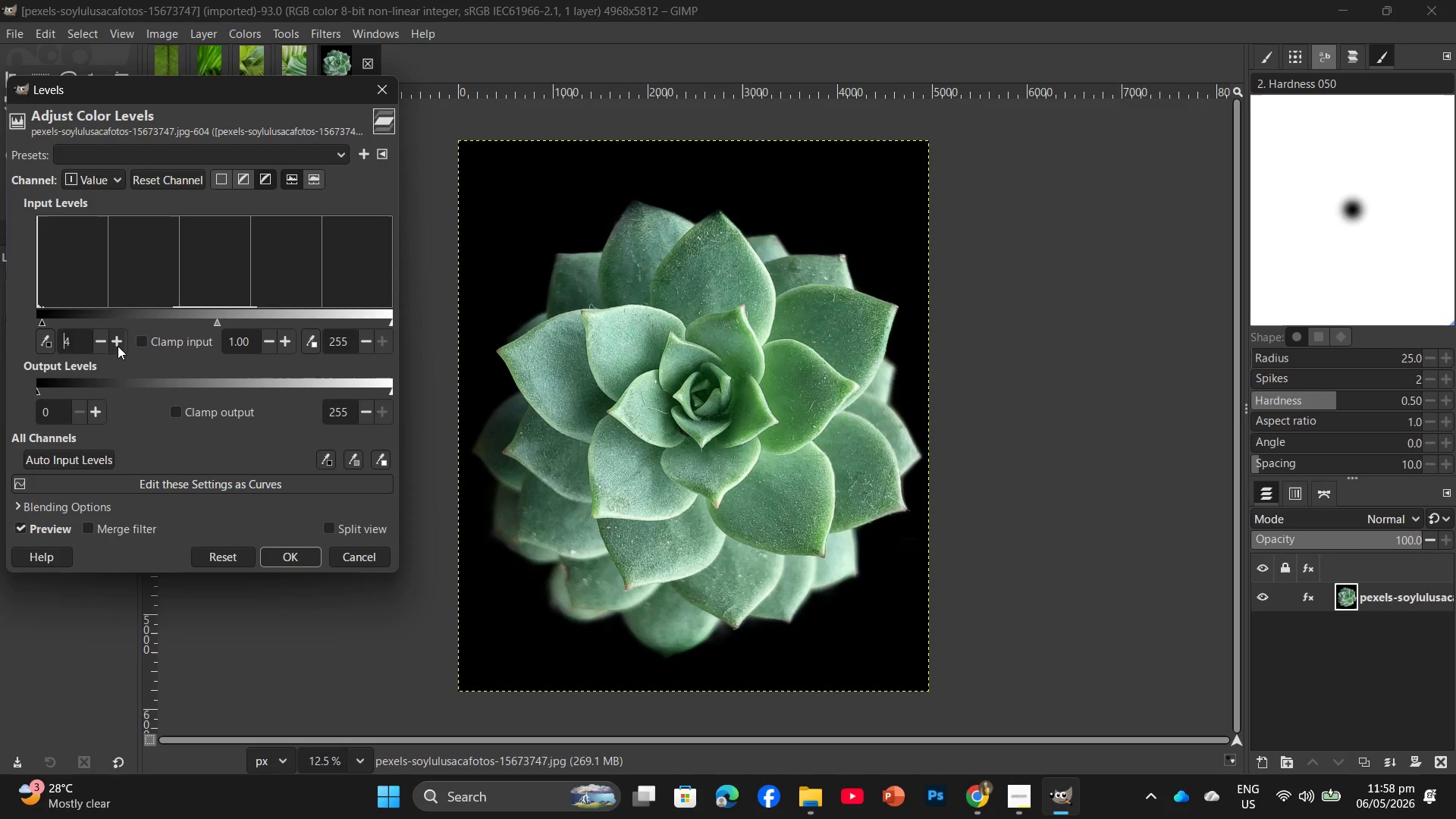 
triple_click([118, 346])
 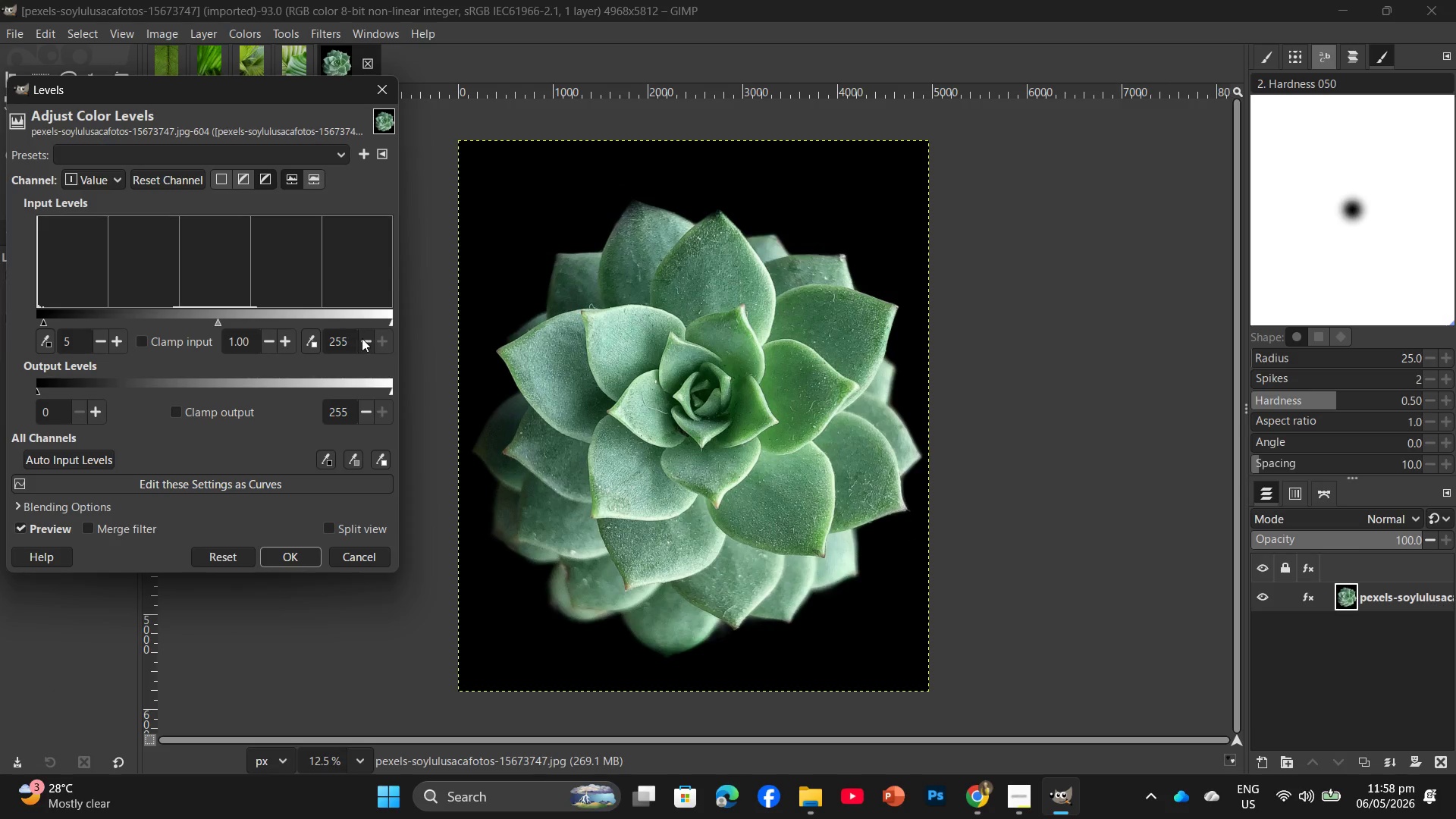 
double_click([362, 338])
 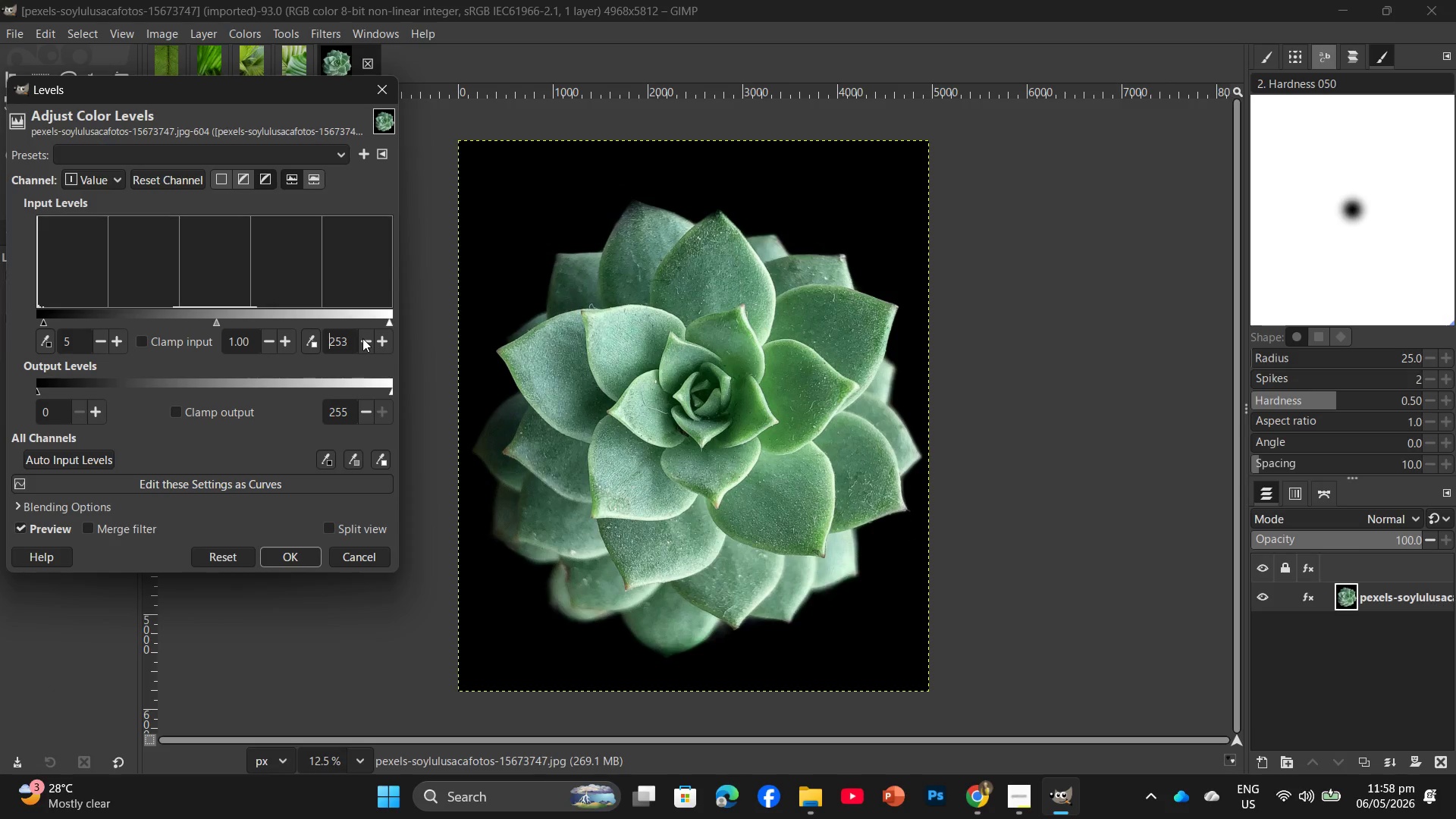 
triple_click([362, 338])
 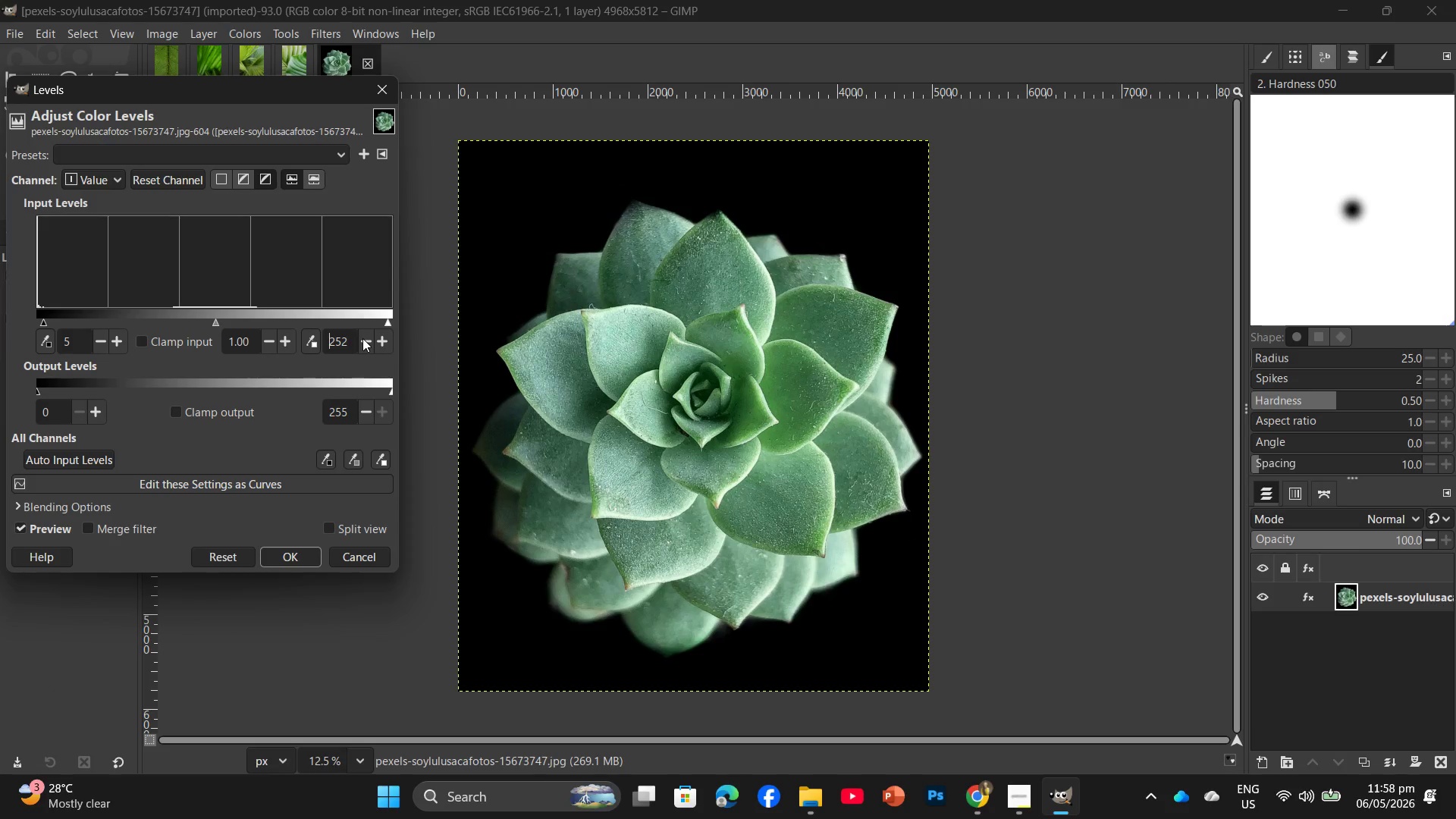 
triple_click([362, 338])
 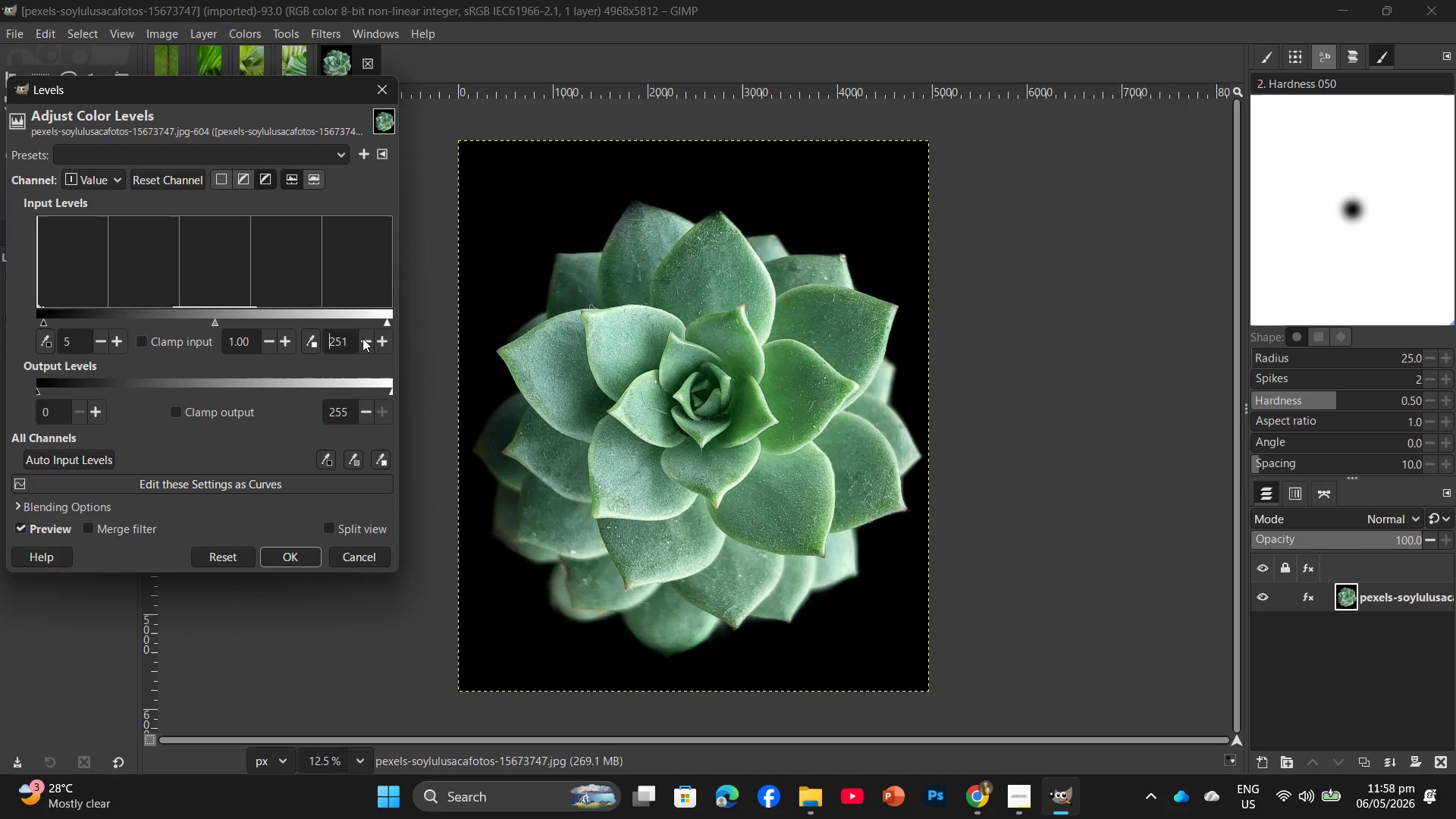 
triple_click([362, 338])
 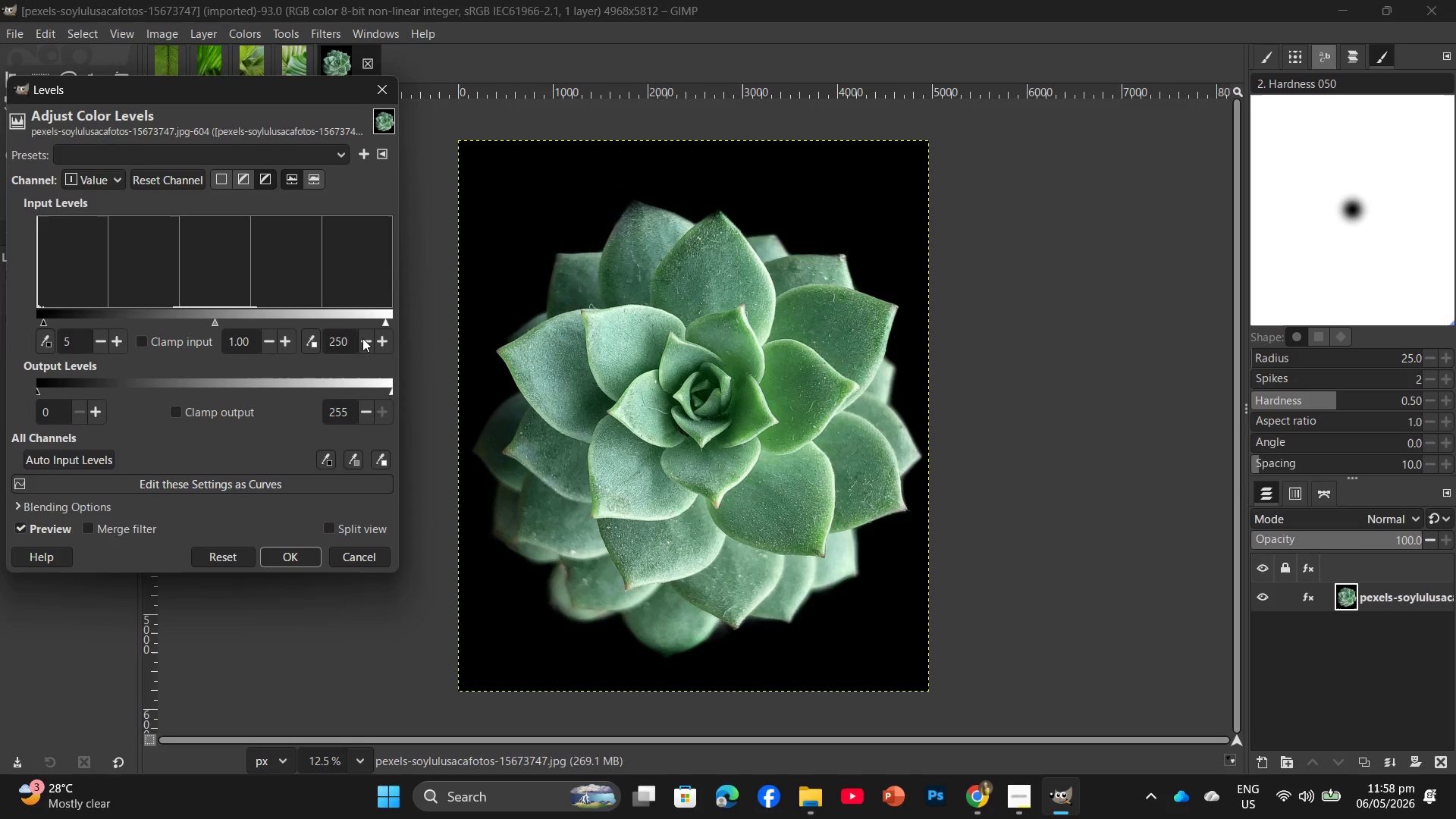 
triple_click([362, 338])
 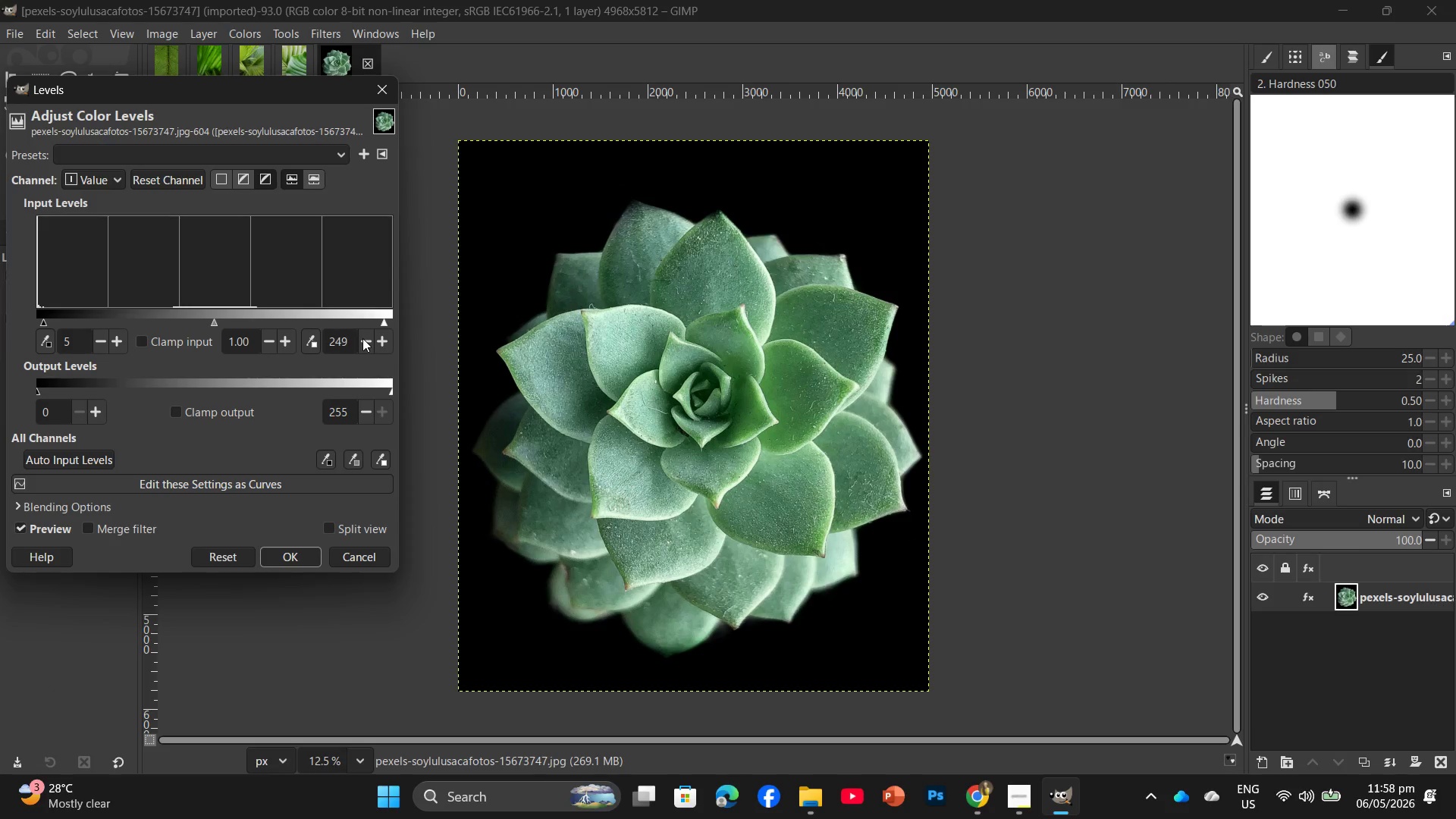 
triple_click([362, 338])
 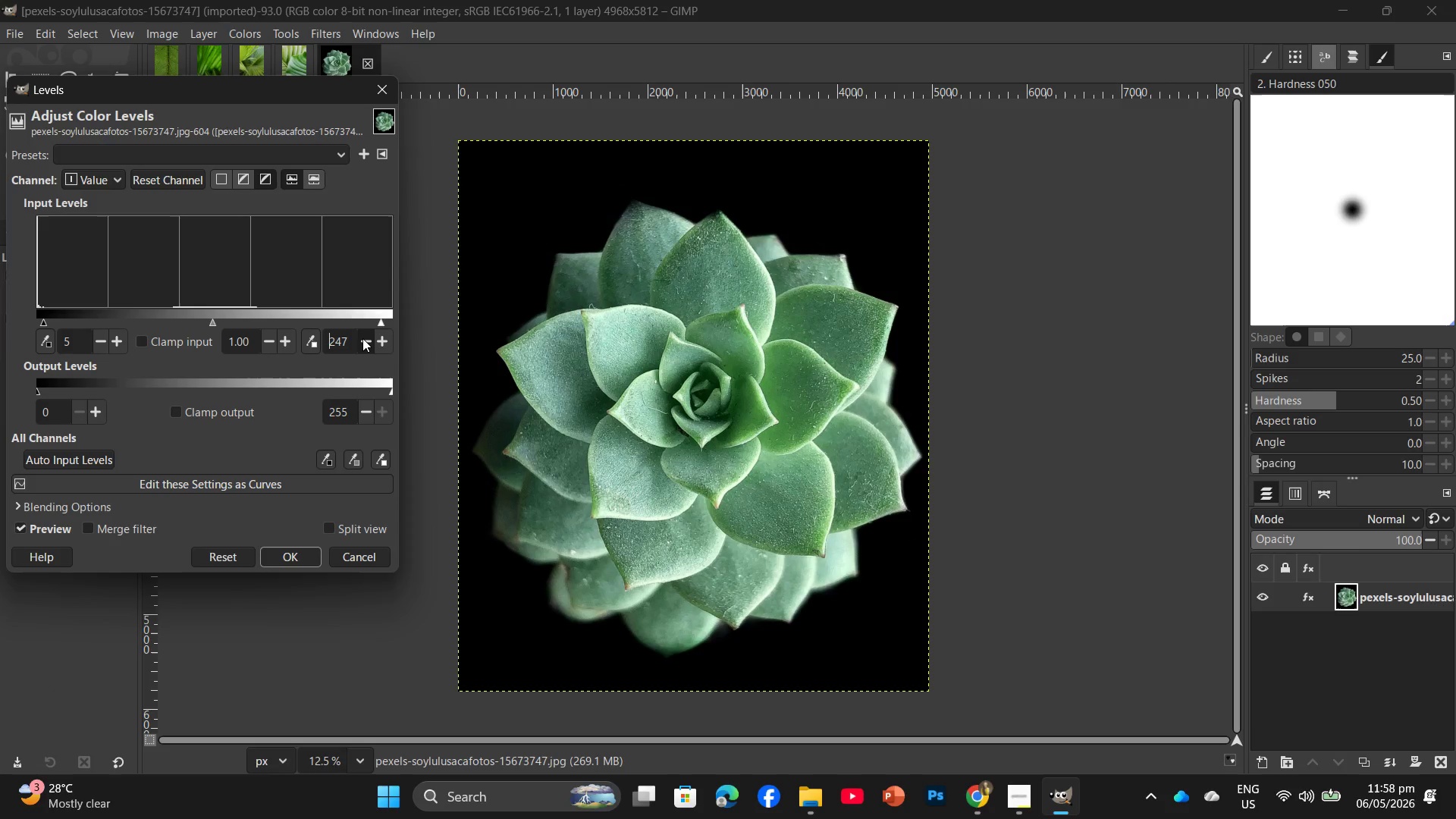 
double_click([362, 338])
 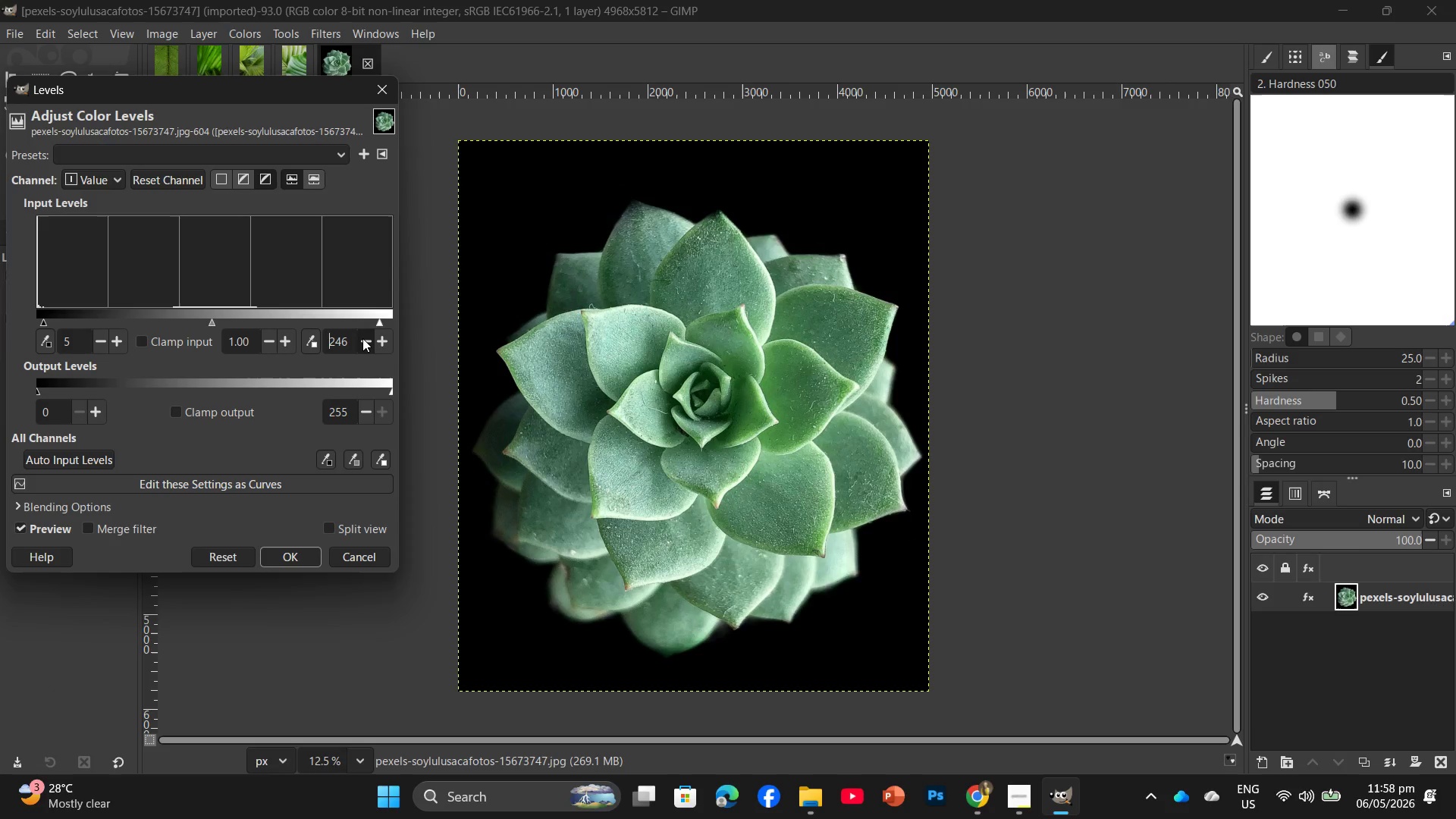 
triple_click([362, 338])
 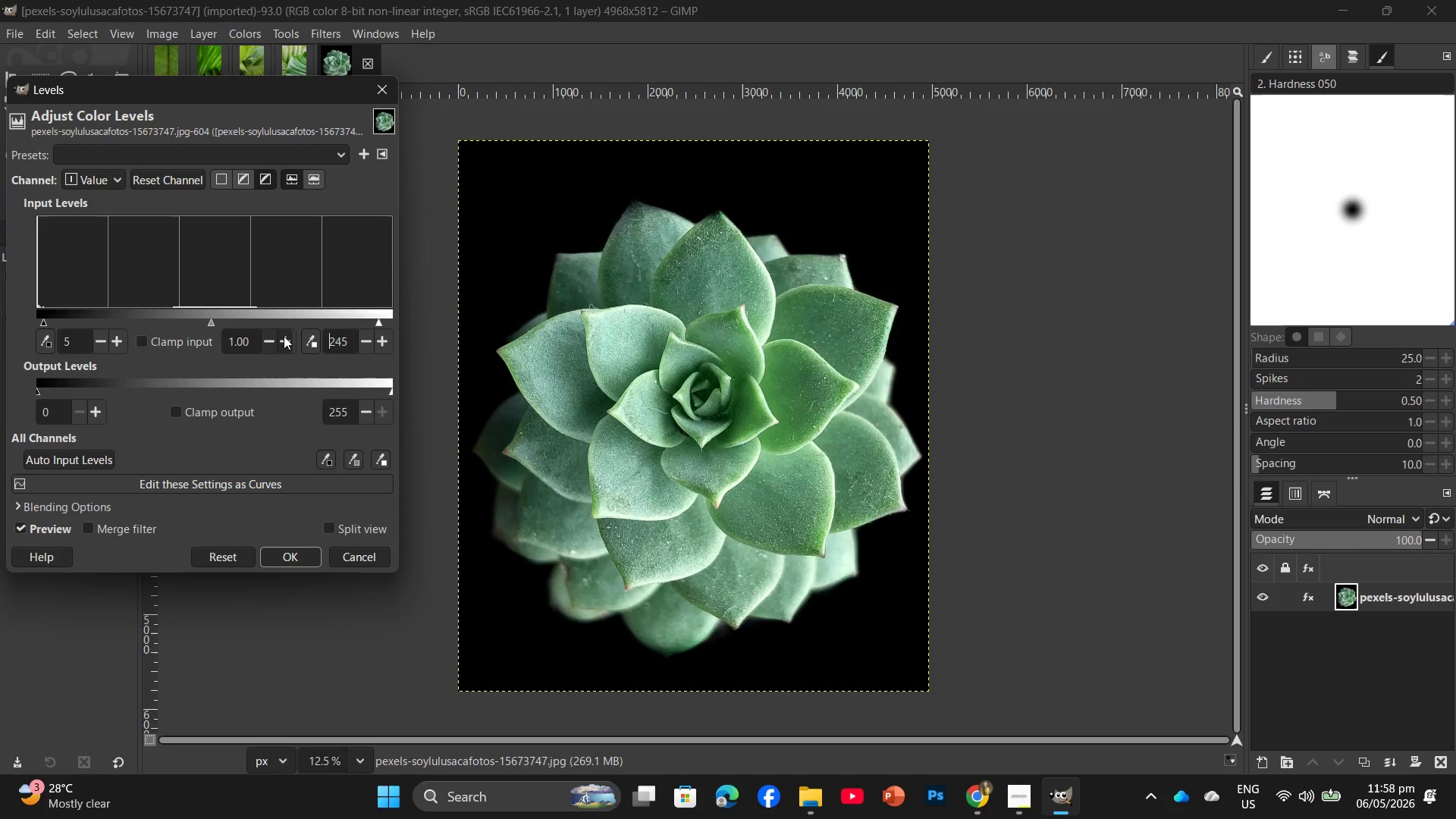 
double_click([284, 336])
 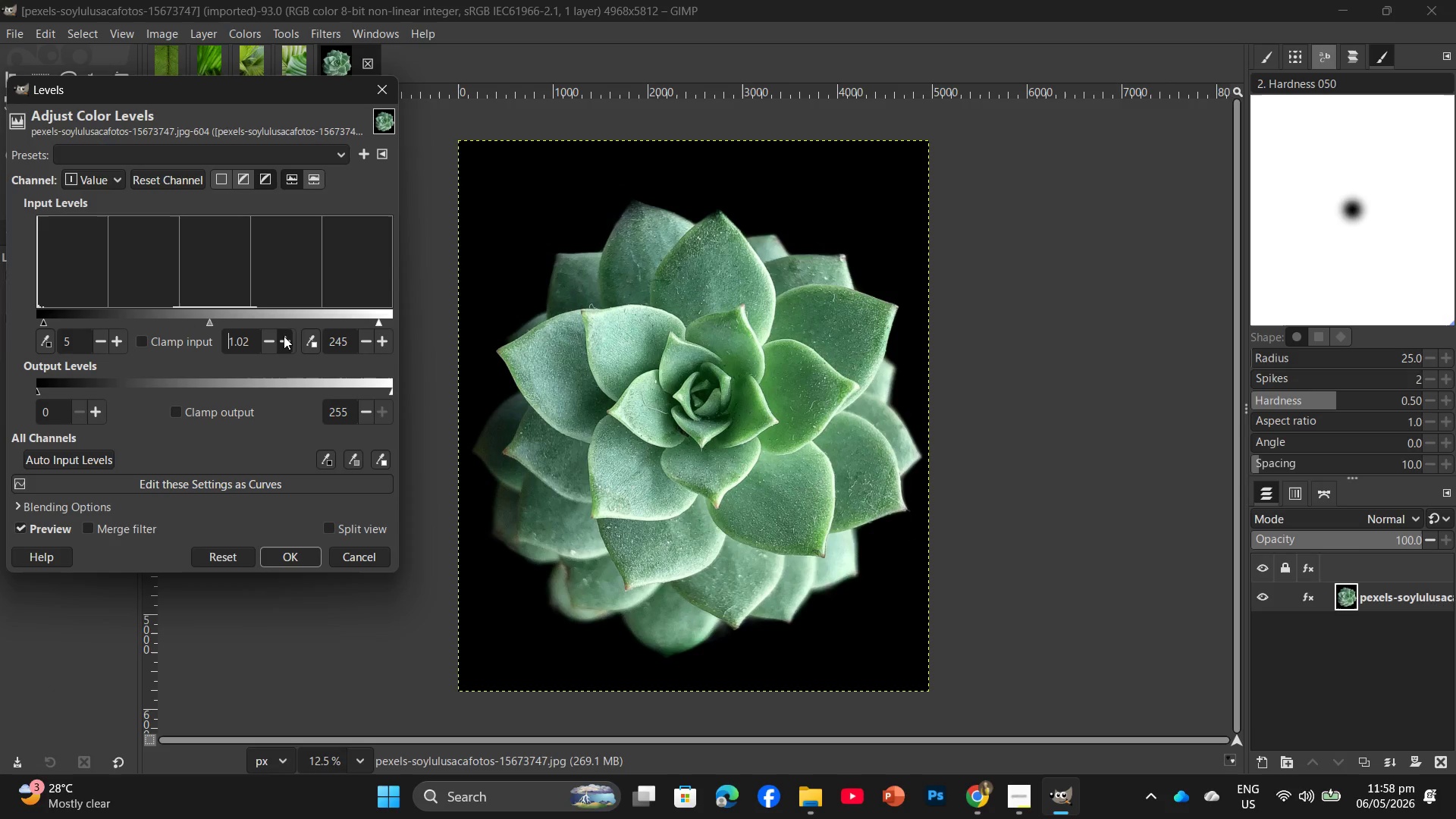 
triple_click([284, 336])
 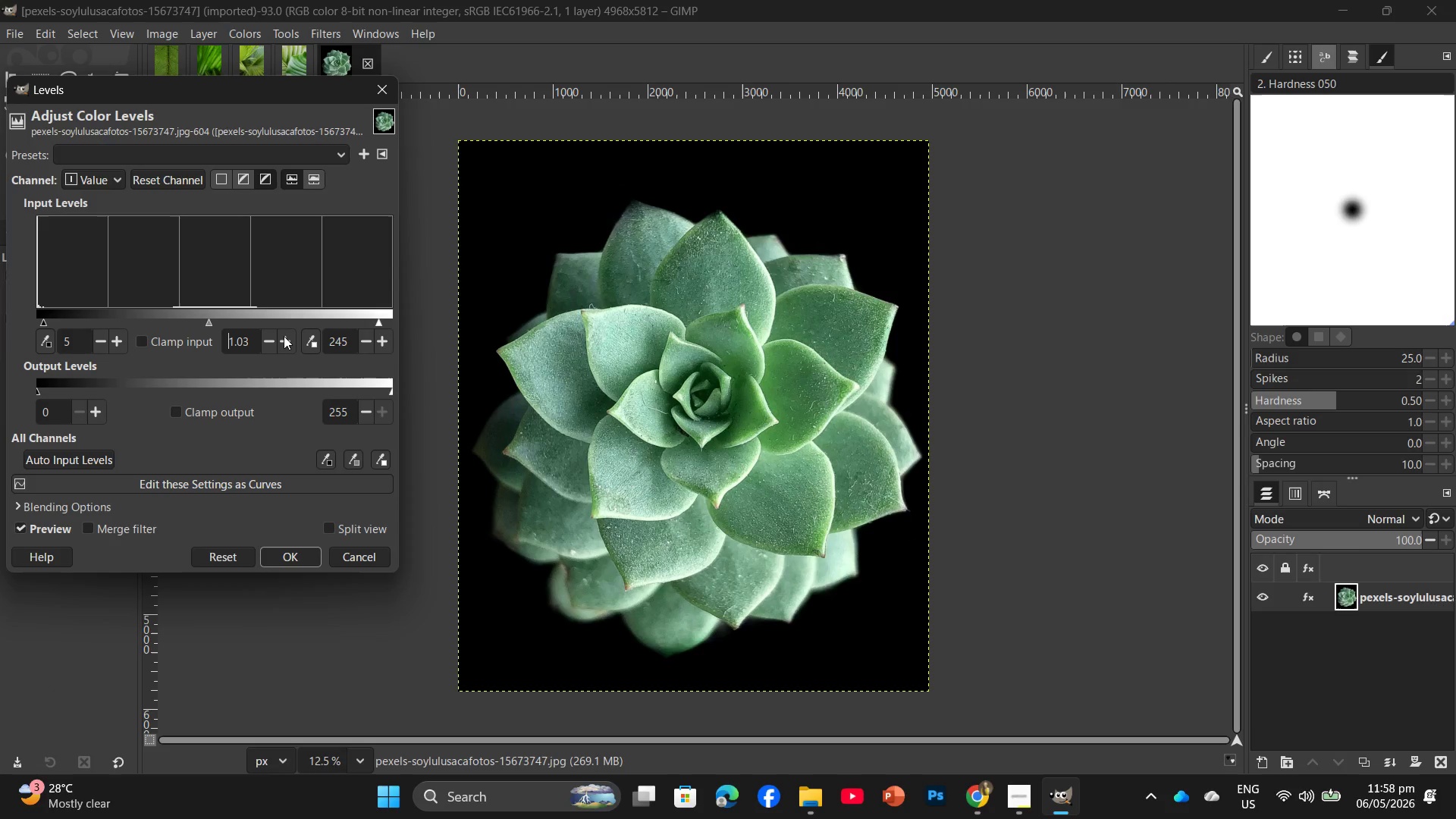 
triple_click([284, 336])
 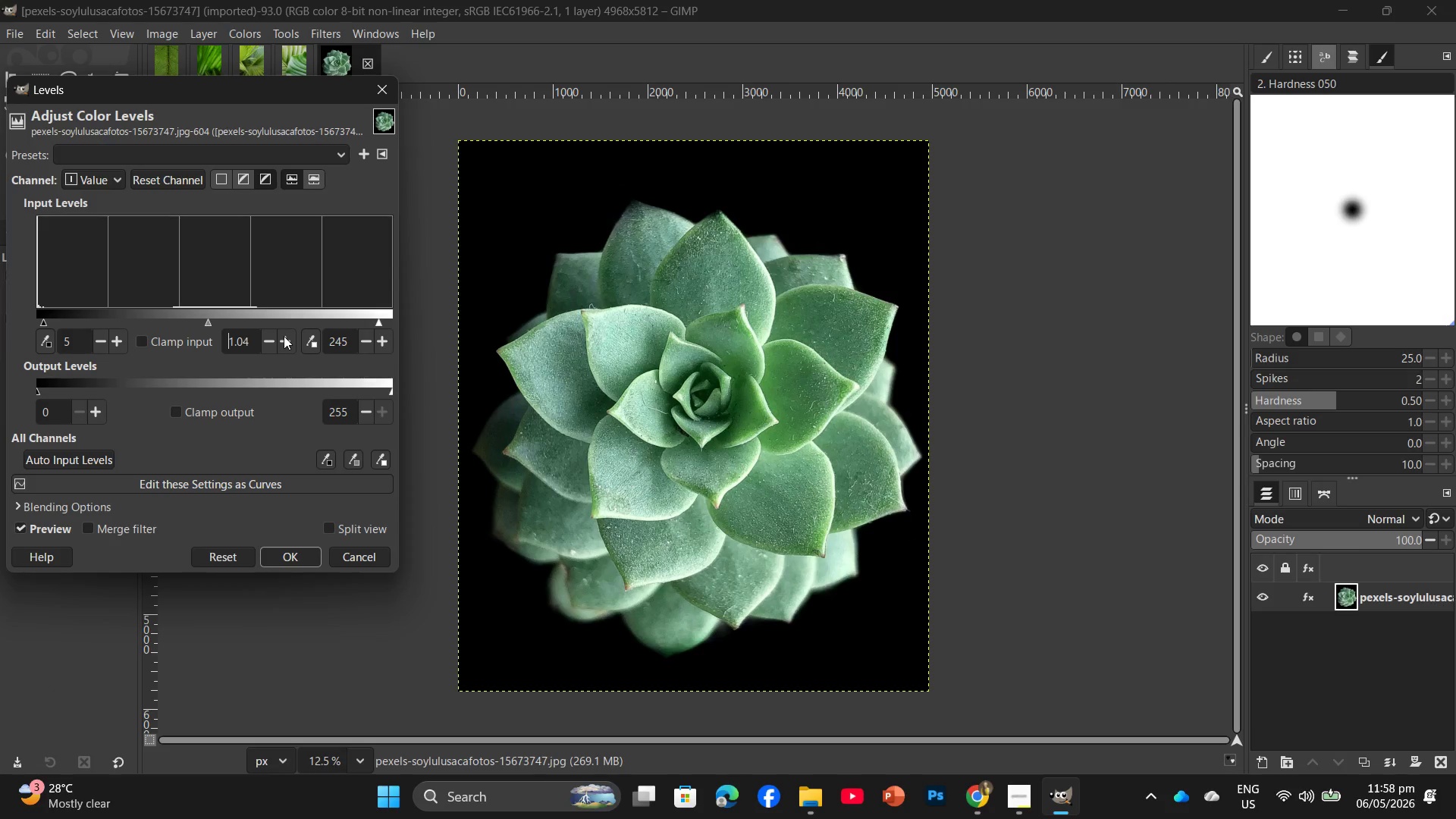 
triple_click([284, 336])
 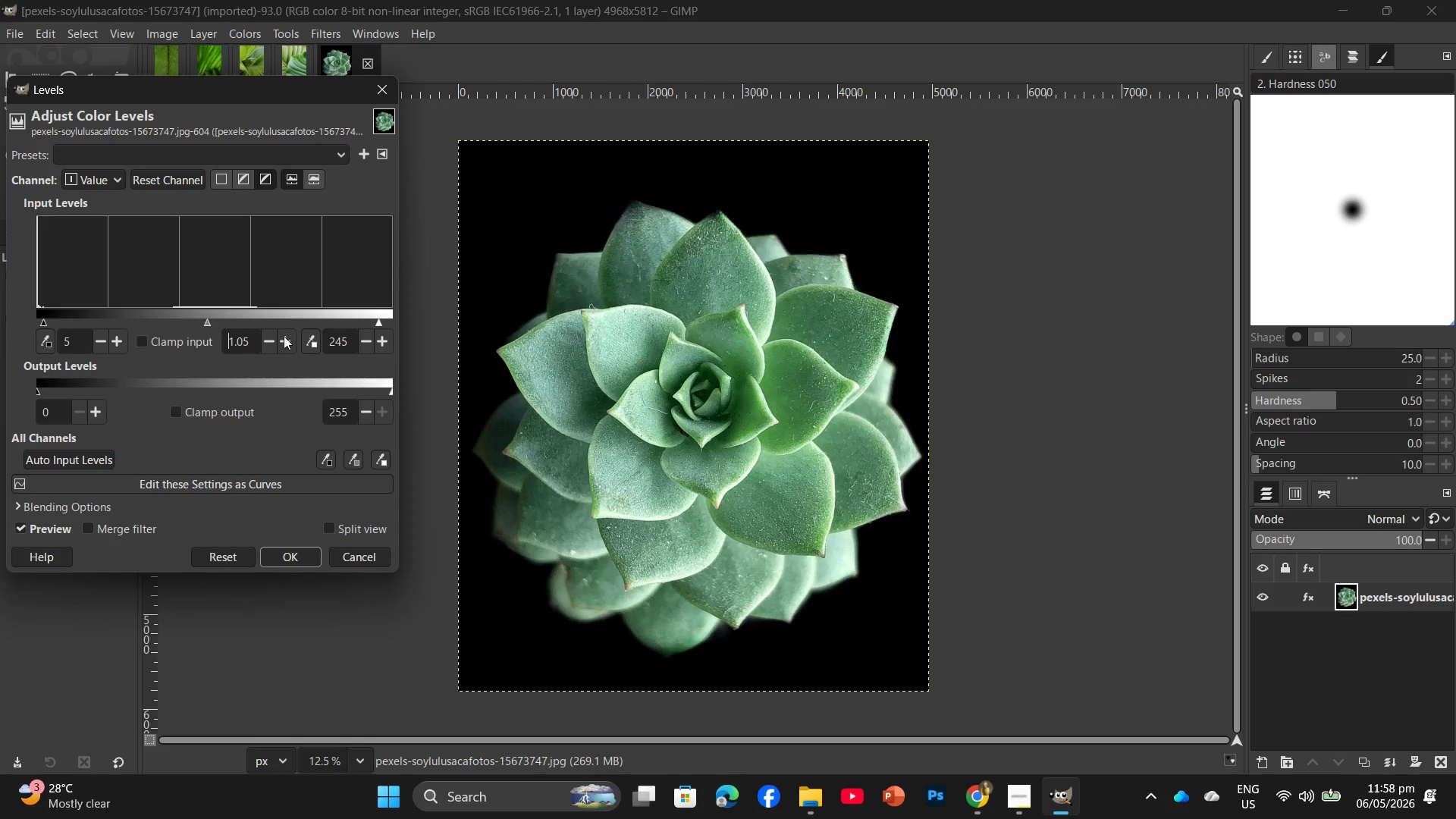 
triple_click([284, 336])
 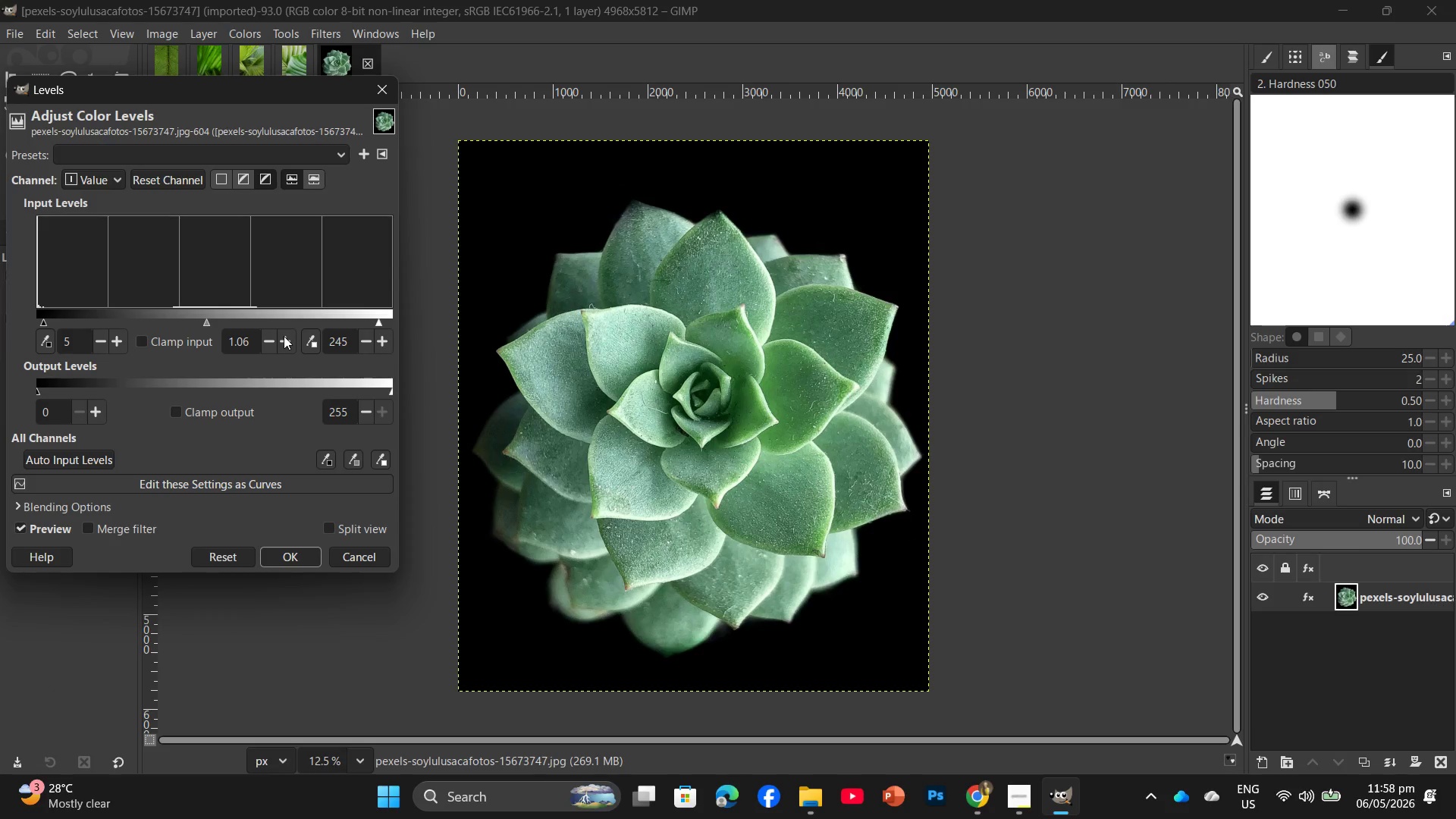 
triple_click([284, 336])
 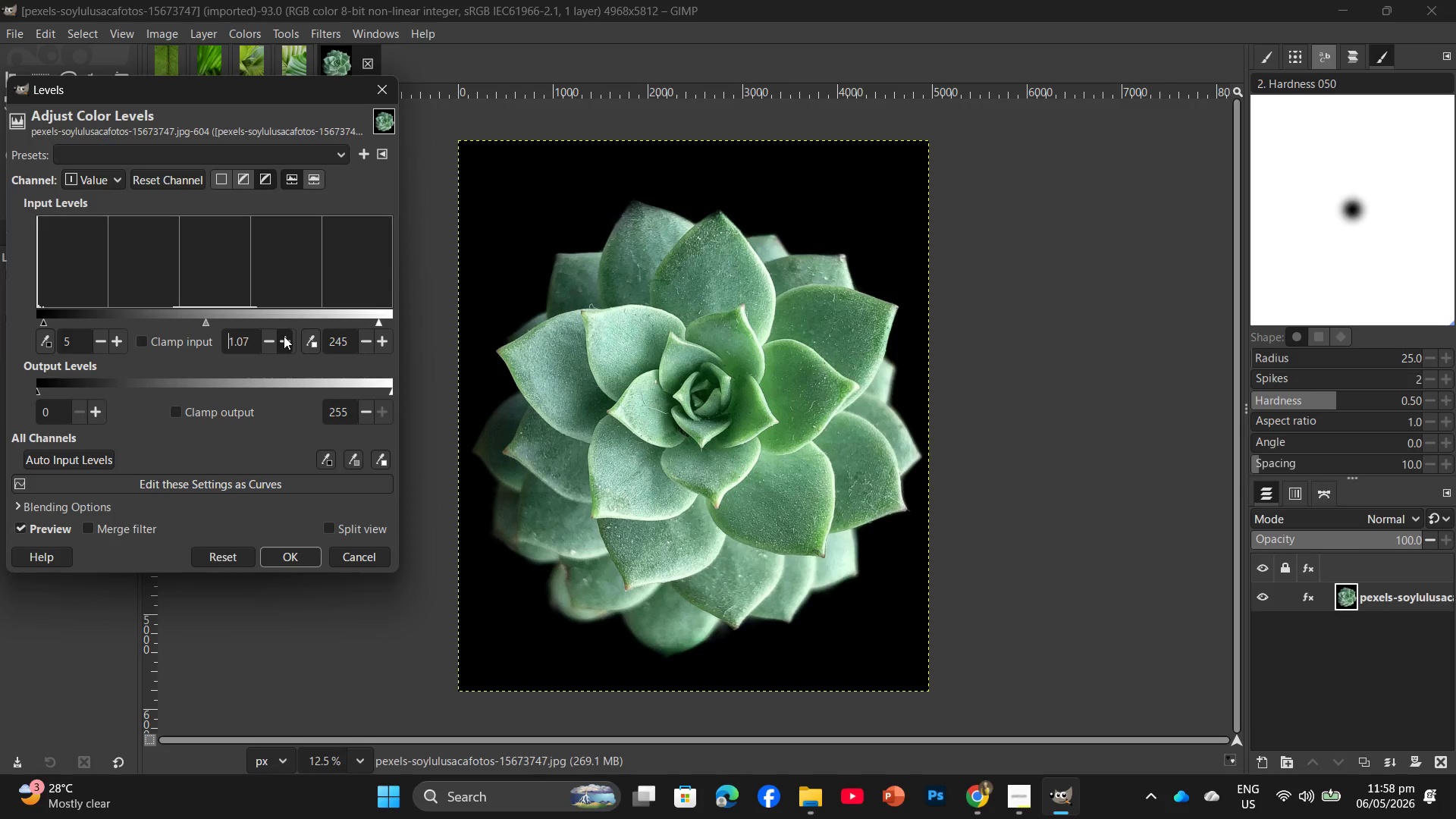 
triple_click([284, 336])
 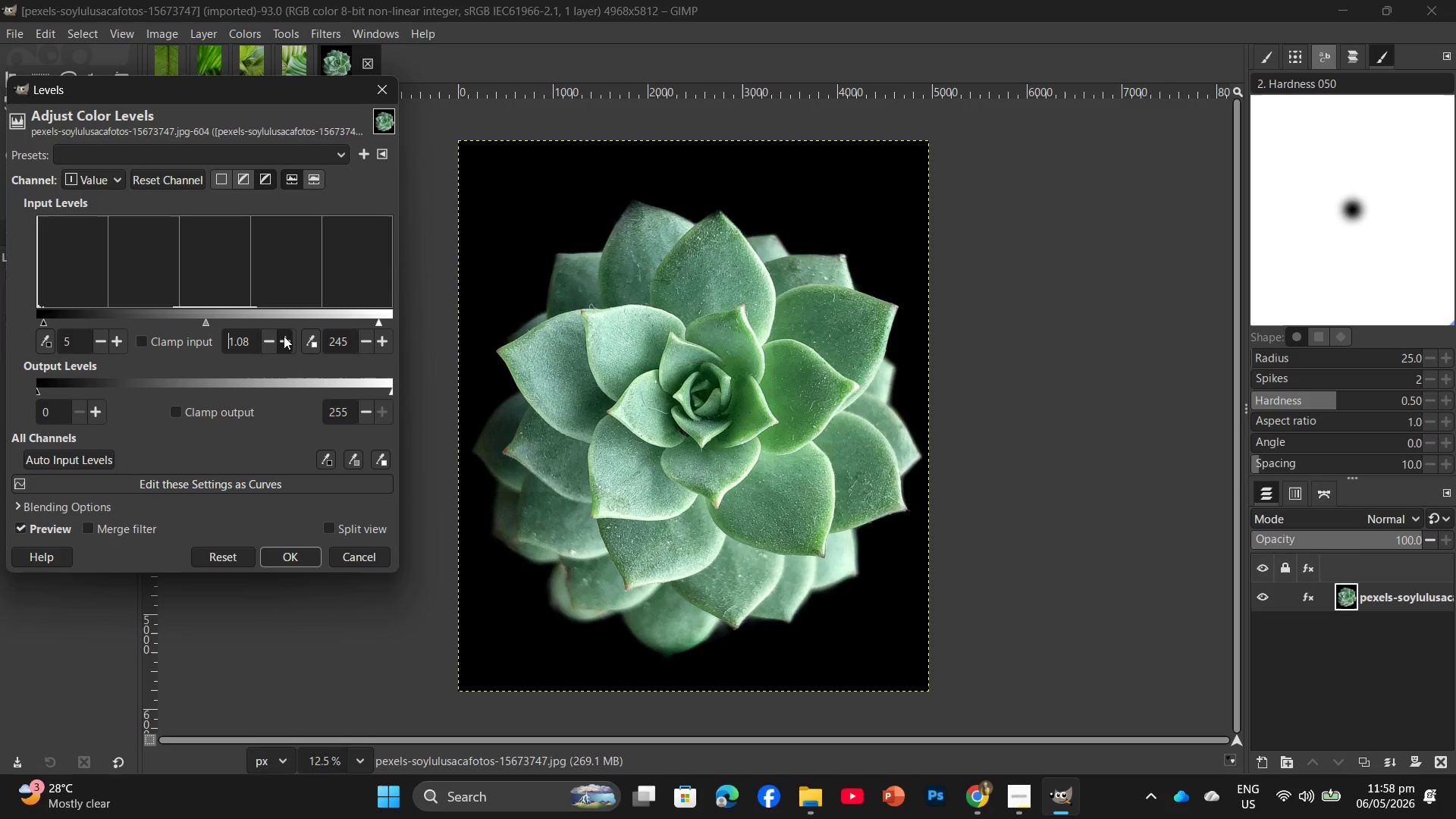 
triple_click([284, 336])
 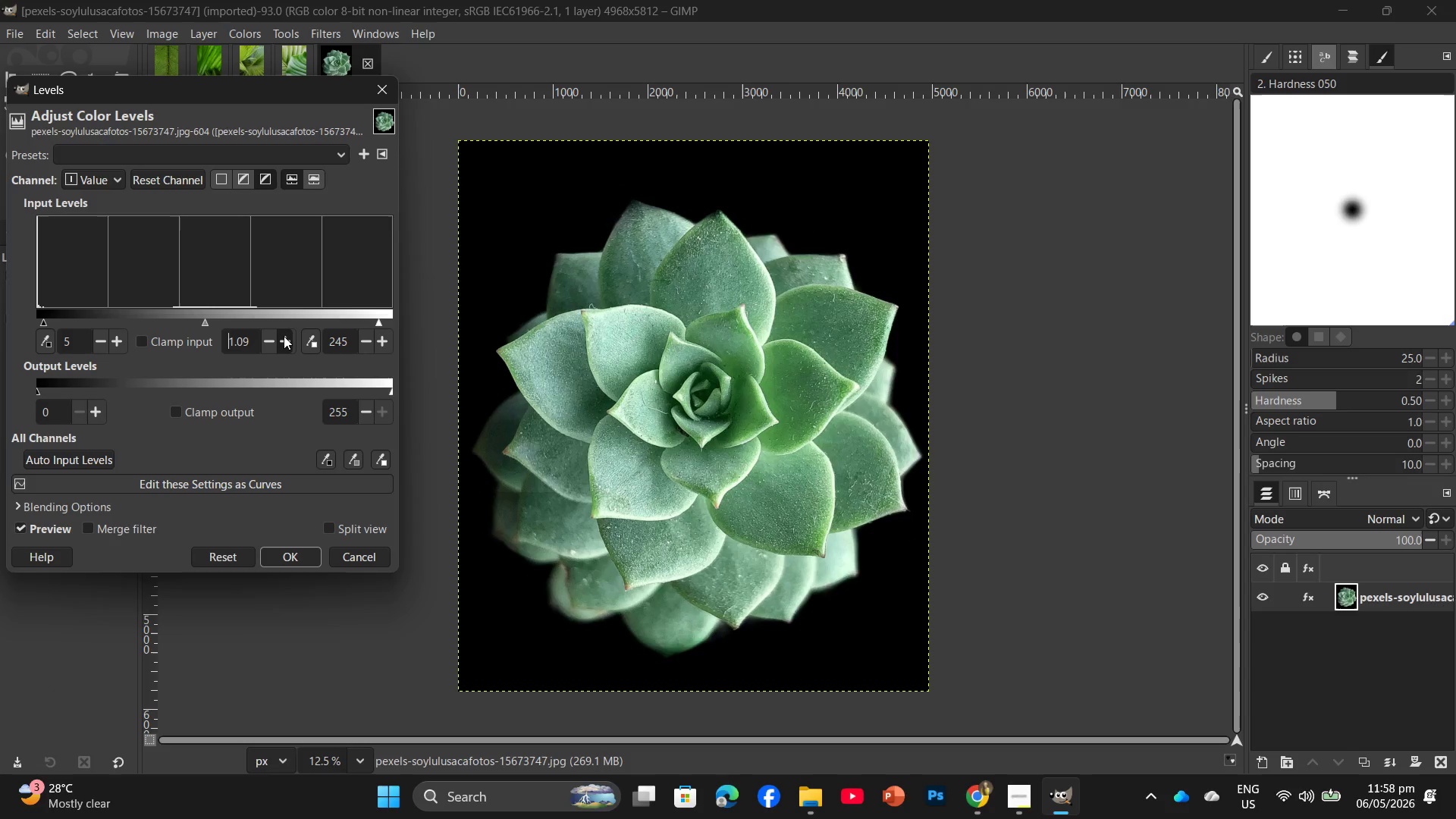 
triple_click([284, 336])
 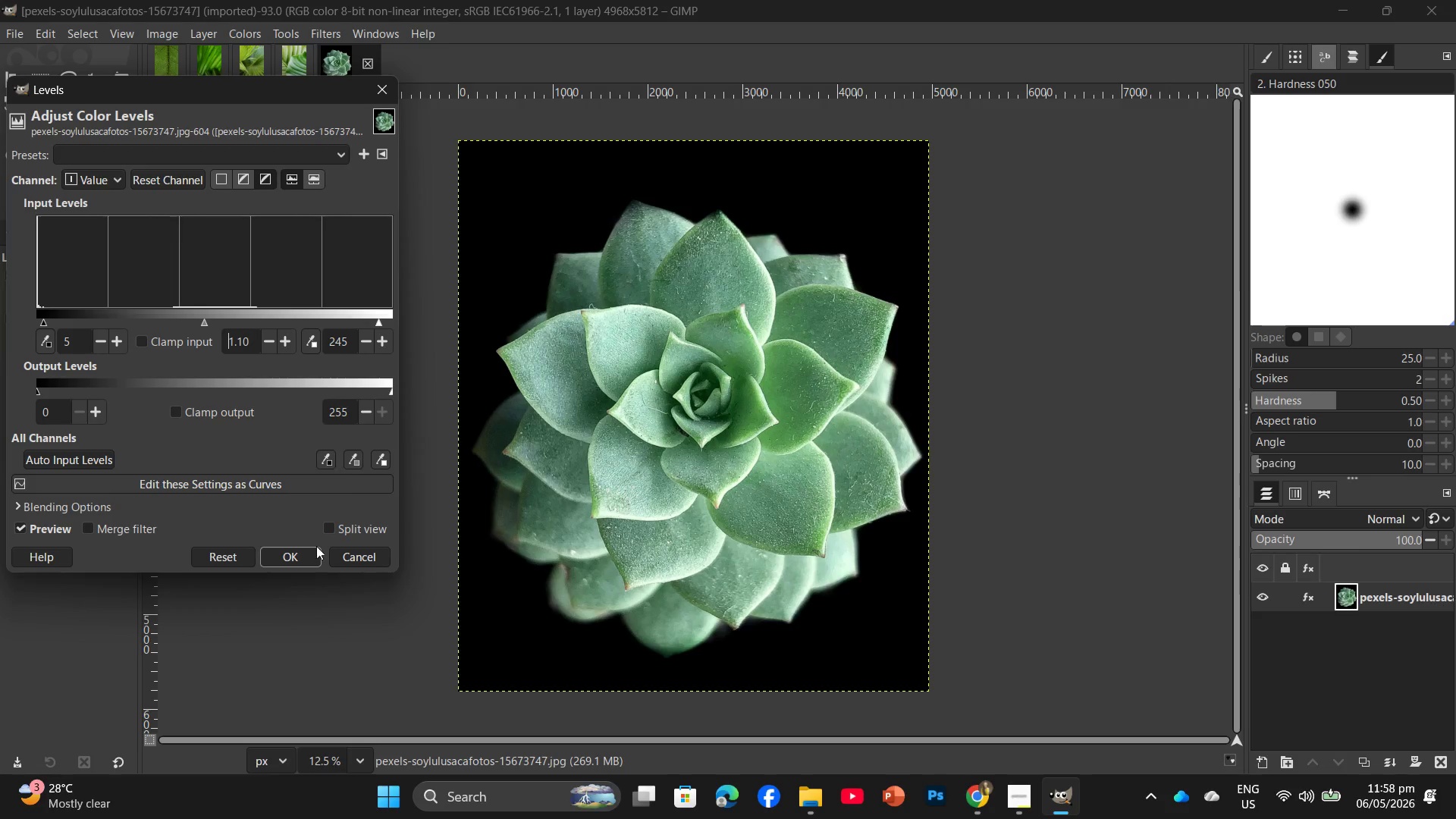 
left_click([297, 559])
 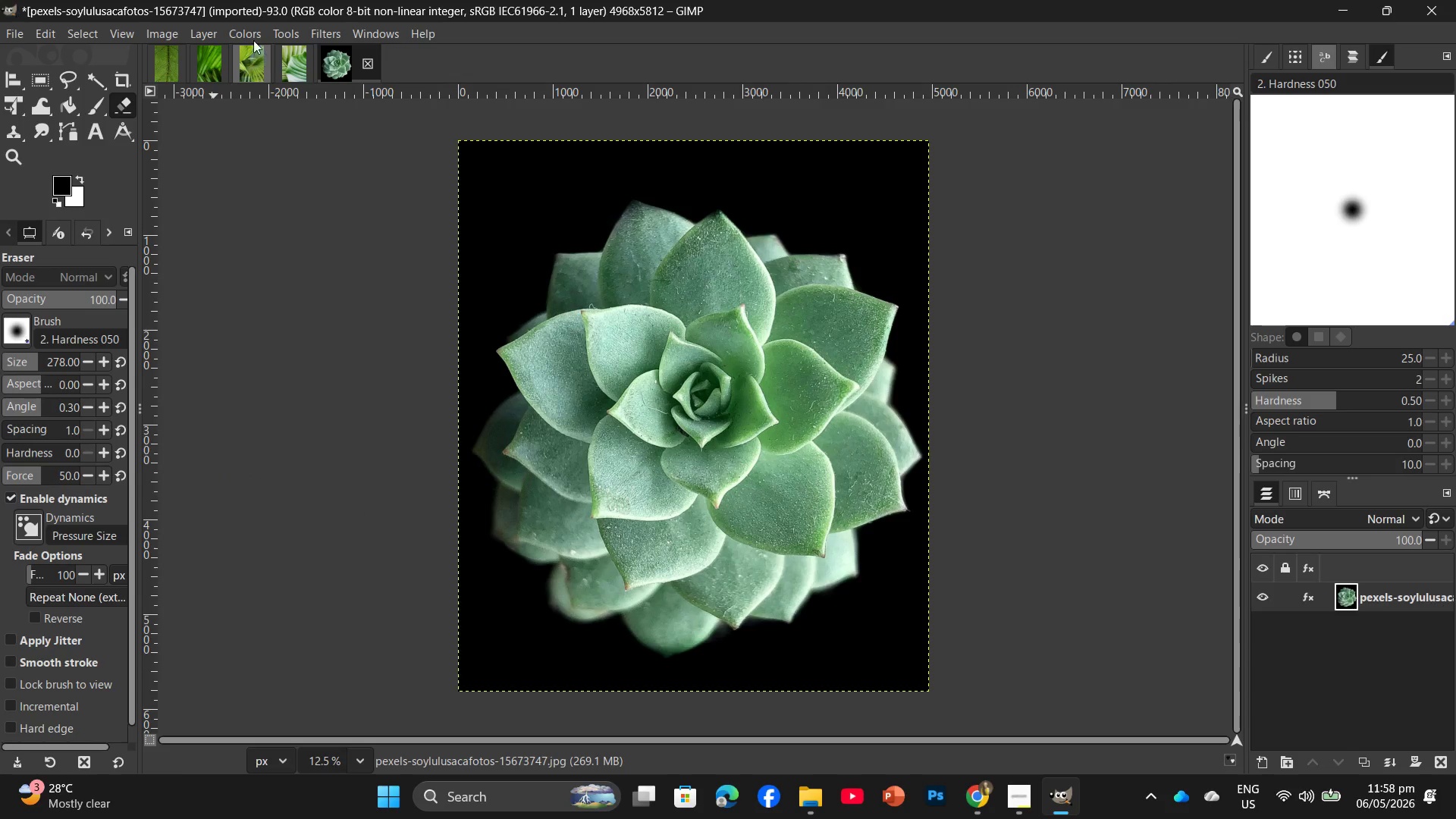 
left_click([243, 32])
 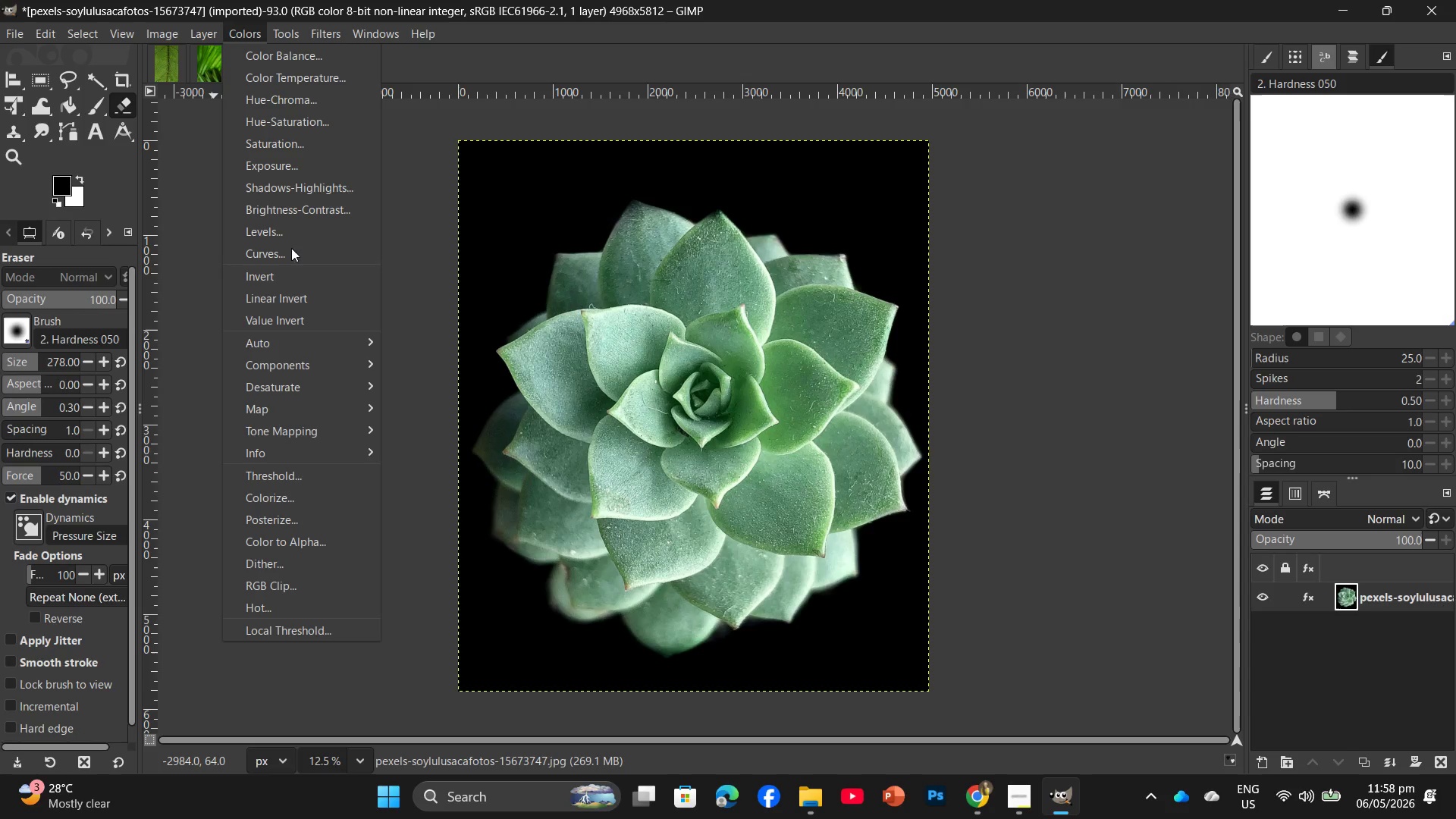 
left_click([287, 123])
 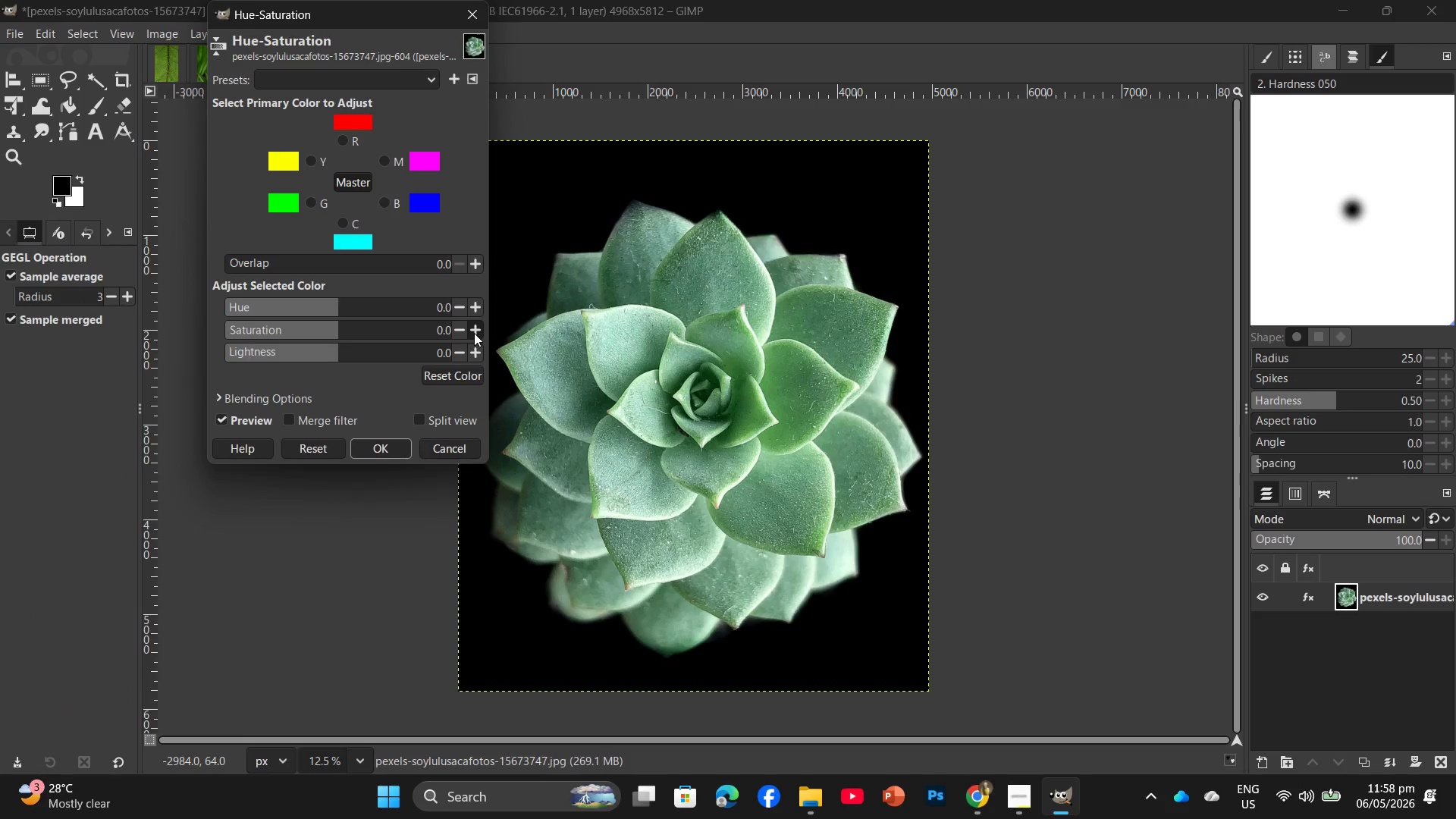 
double_click([474, 332])
 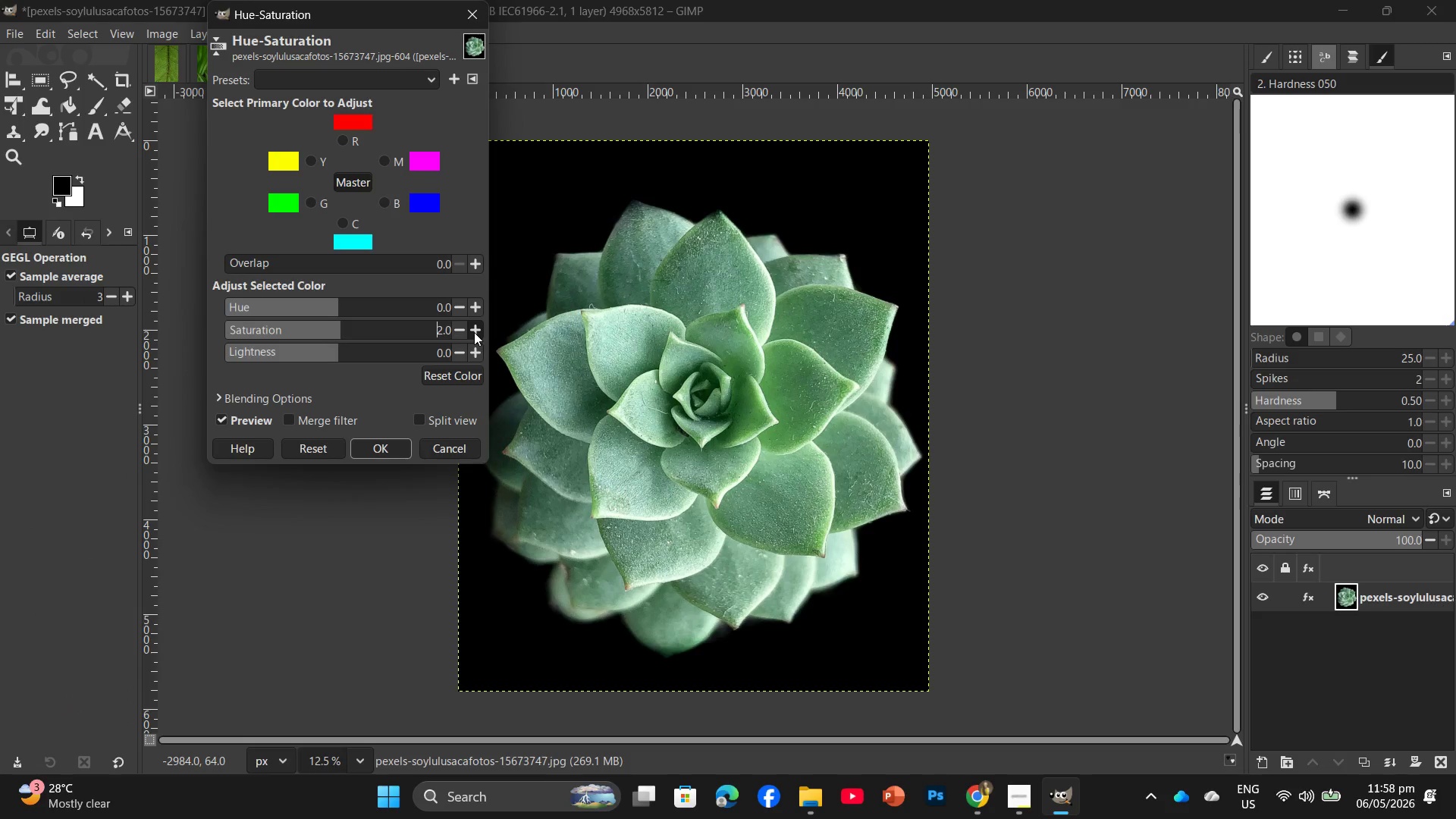 
triple_click([474, 332])
 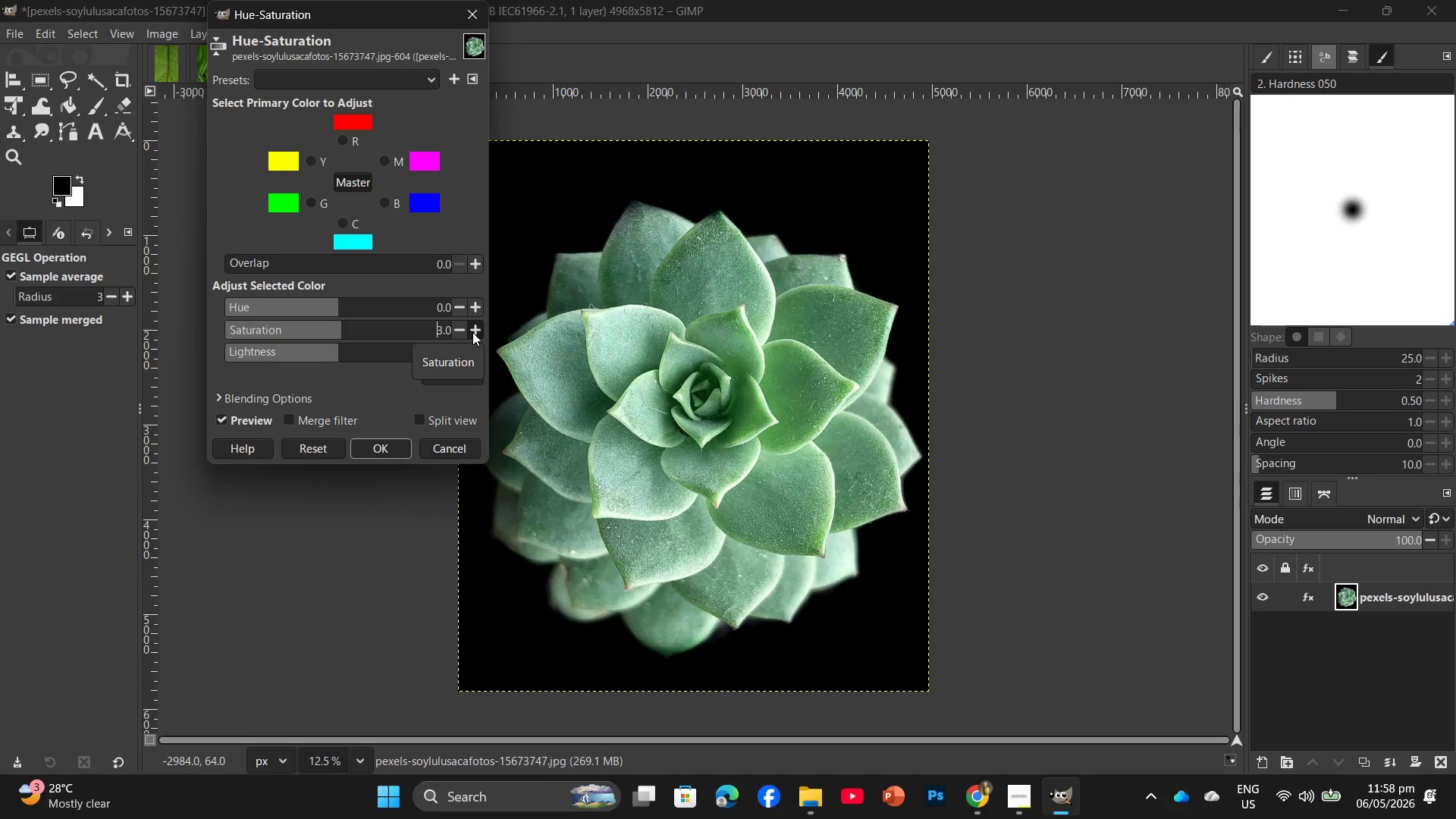 
double_click([472, 332])
 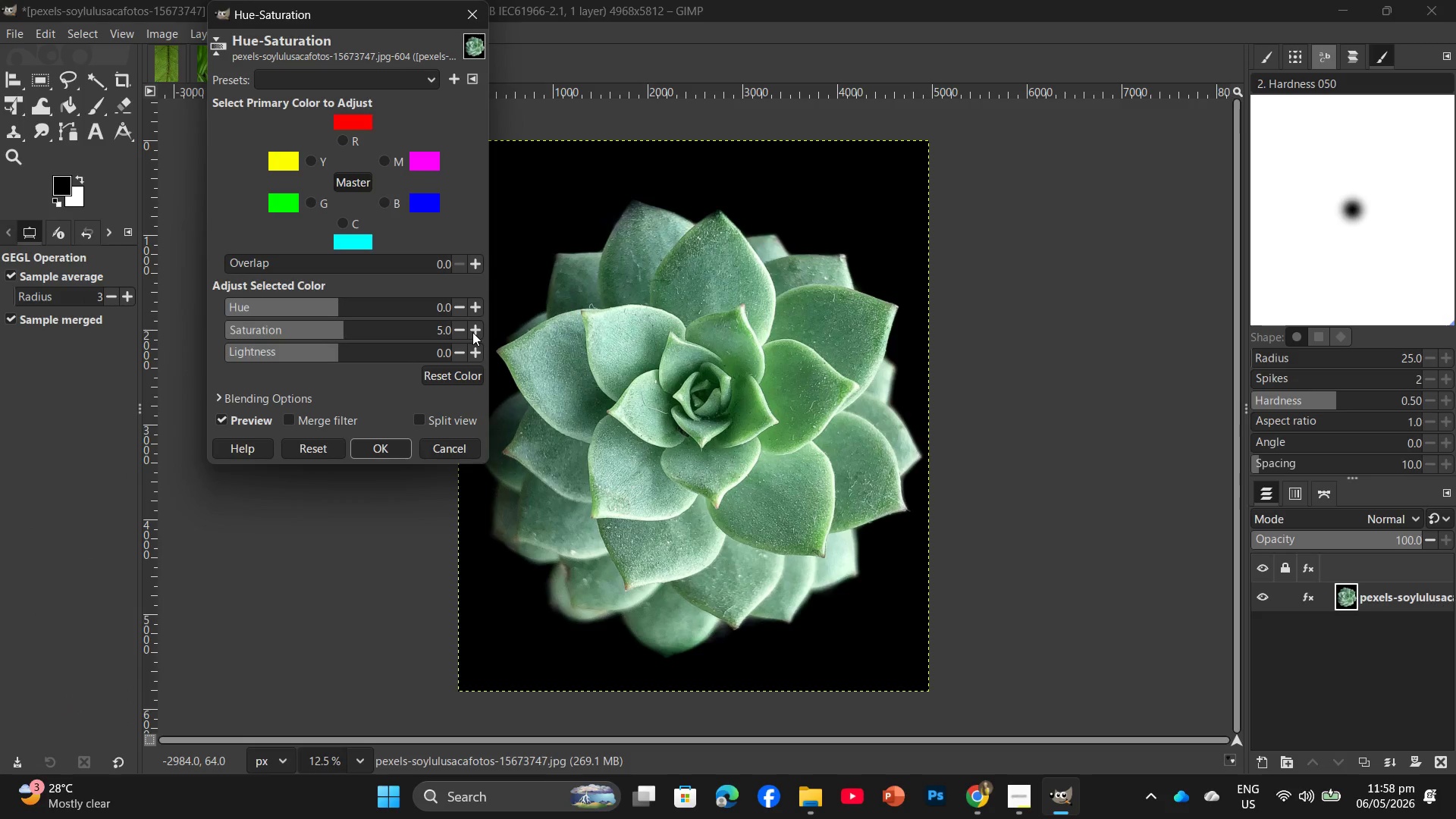 
triple_click([472, 332])
 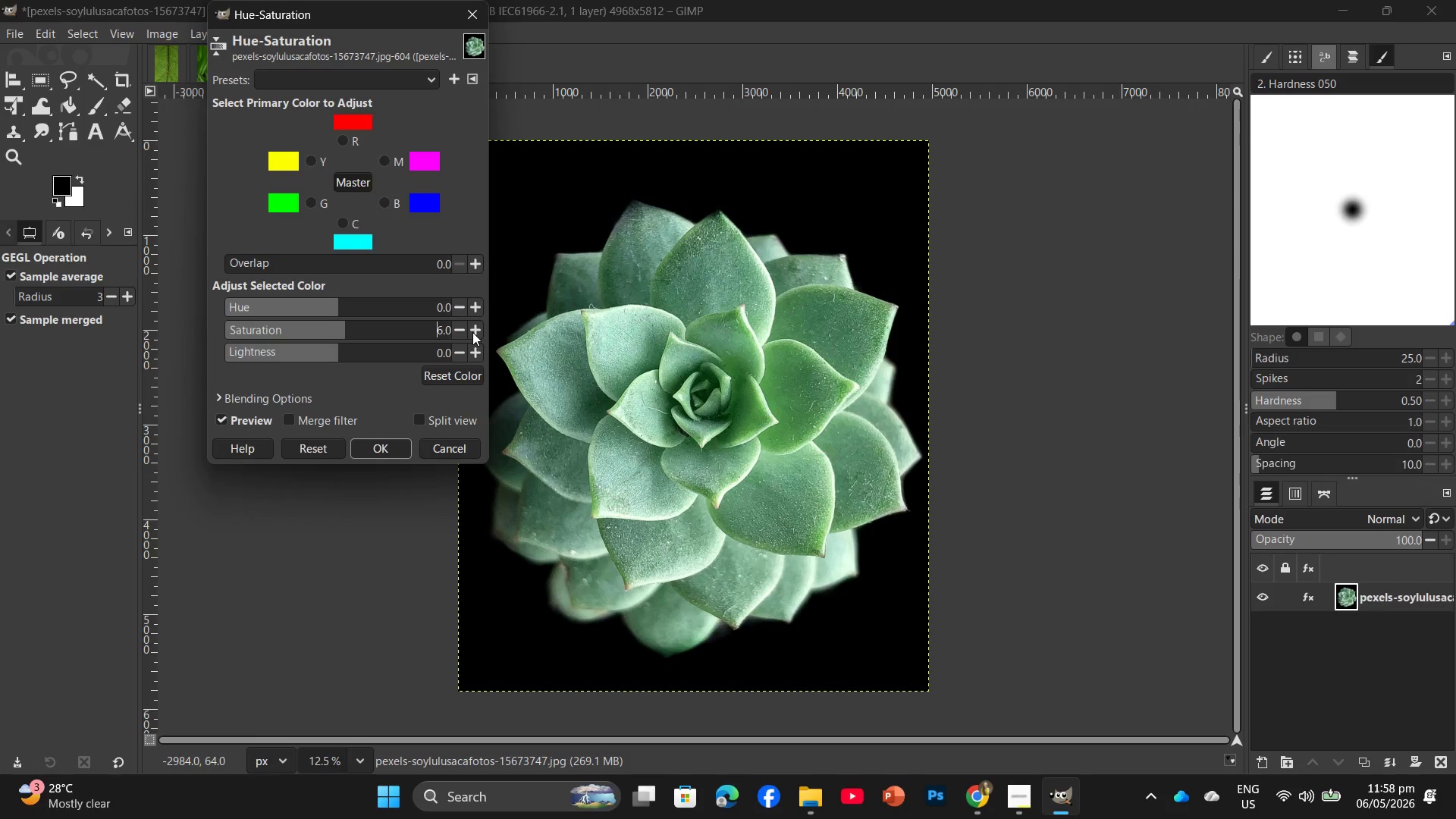 
triple_click([472, 332])
 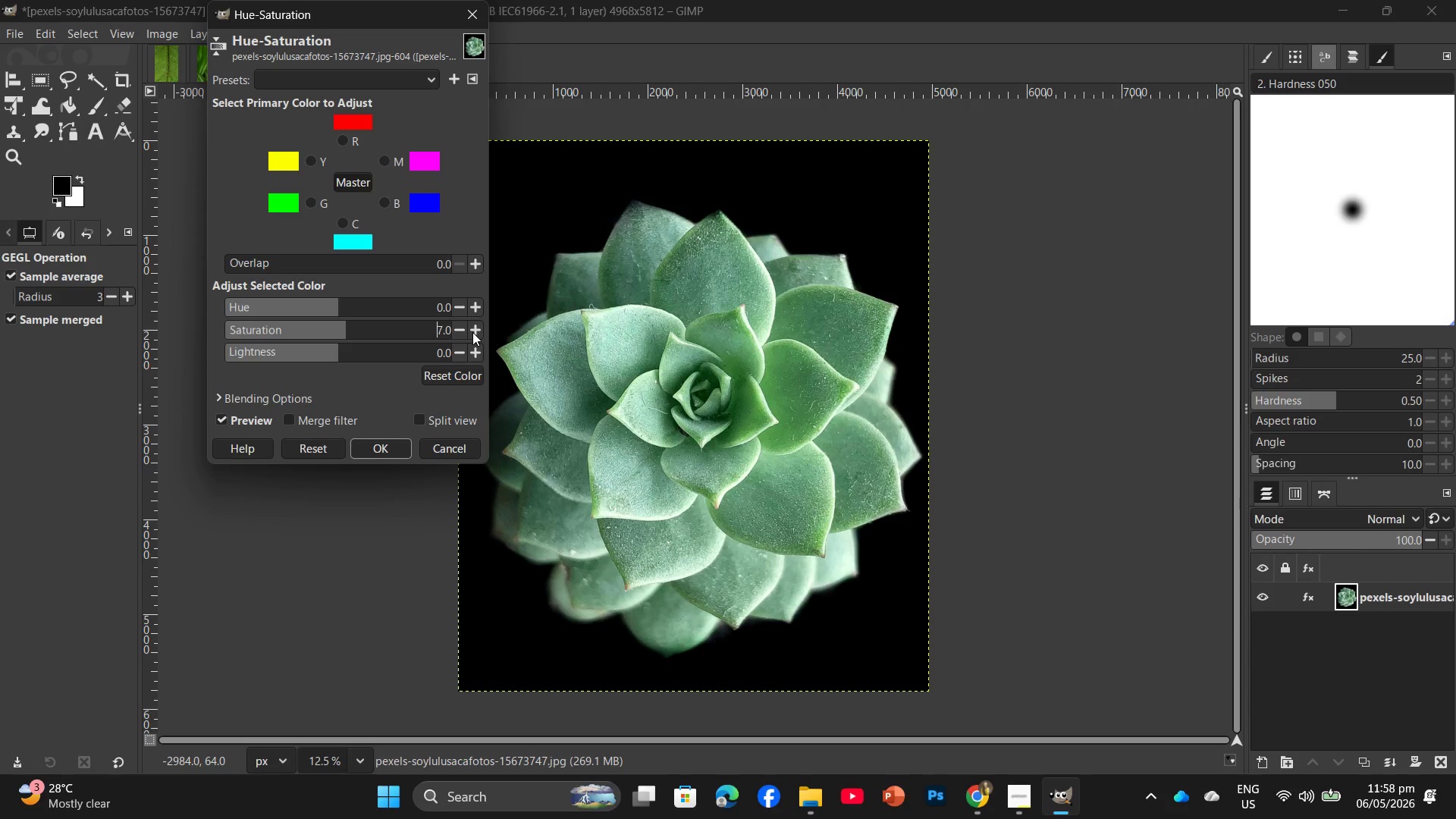 
triple_click([472, 332])
 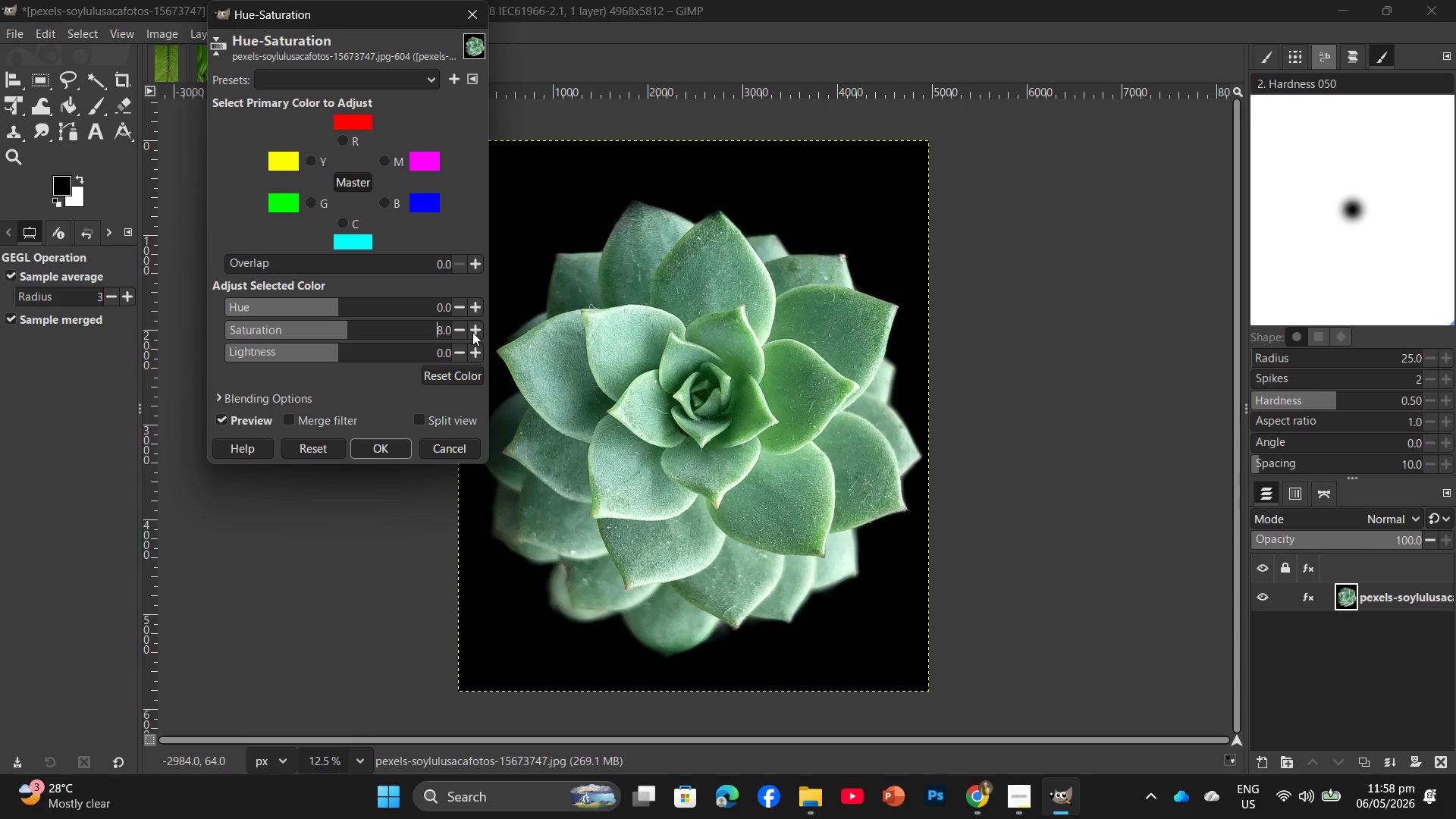 
triple_click([472, 332])
 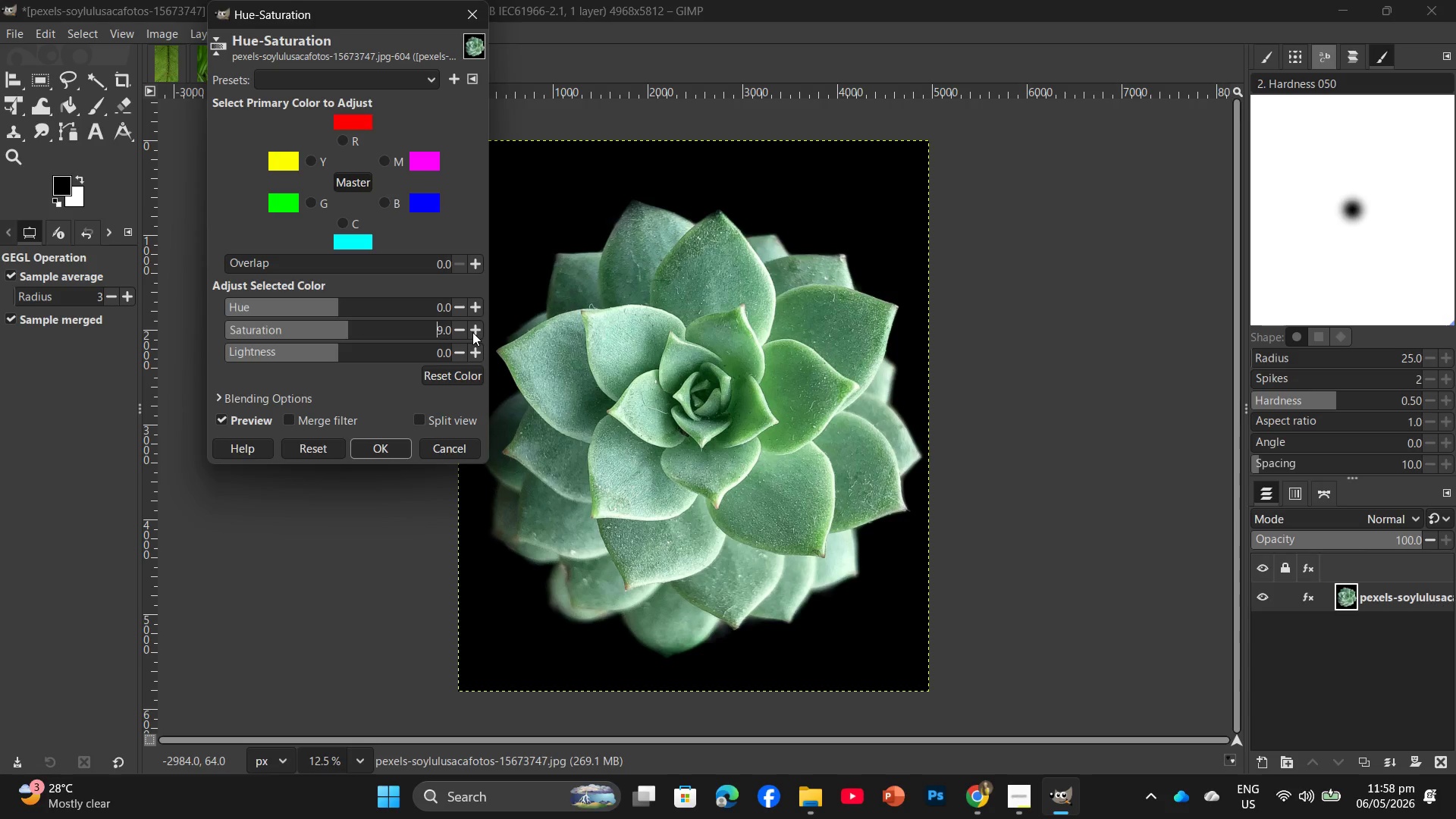 
triple_click([472, 332])
 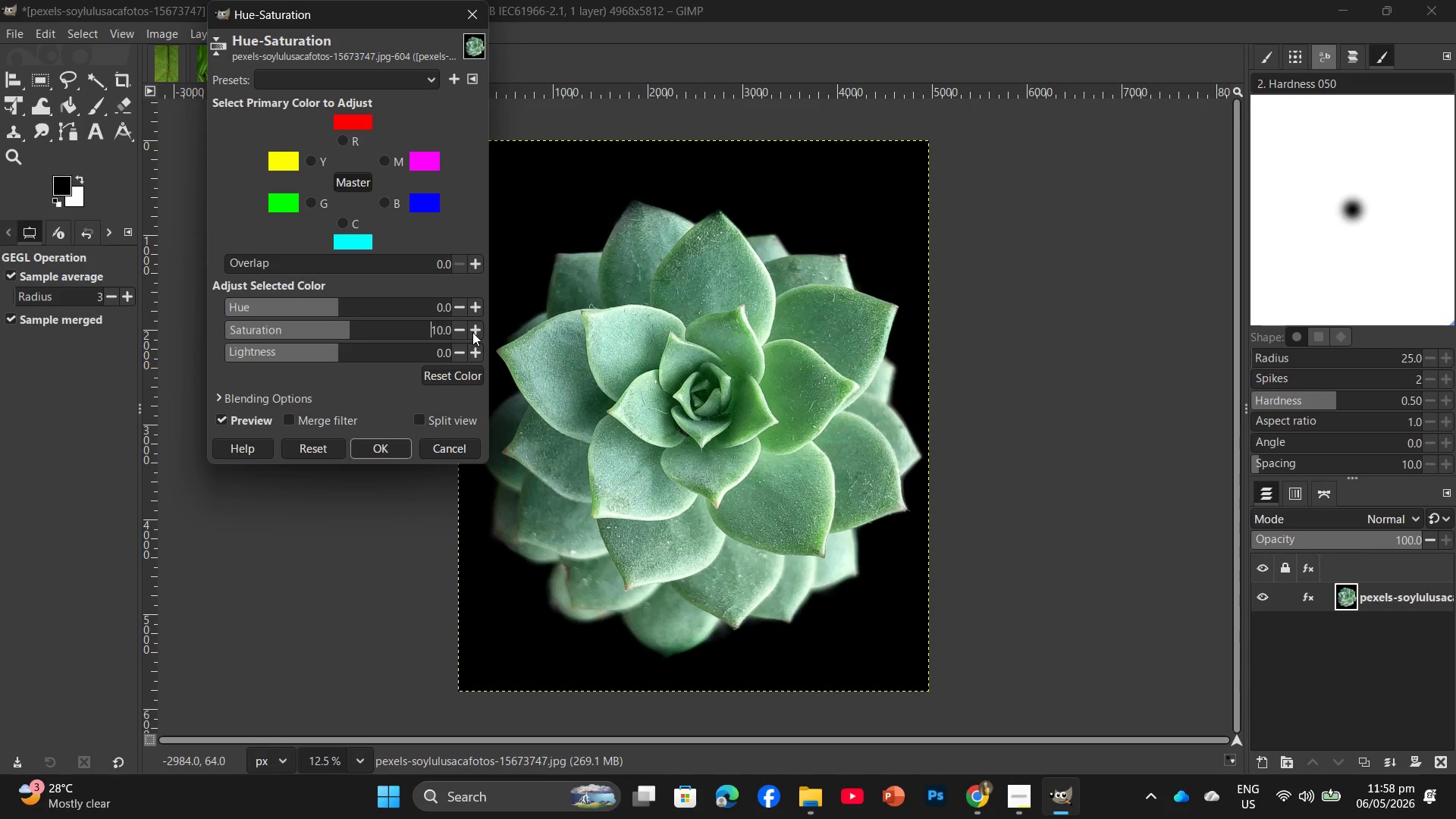 
triple_click([472, 332])
 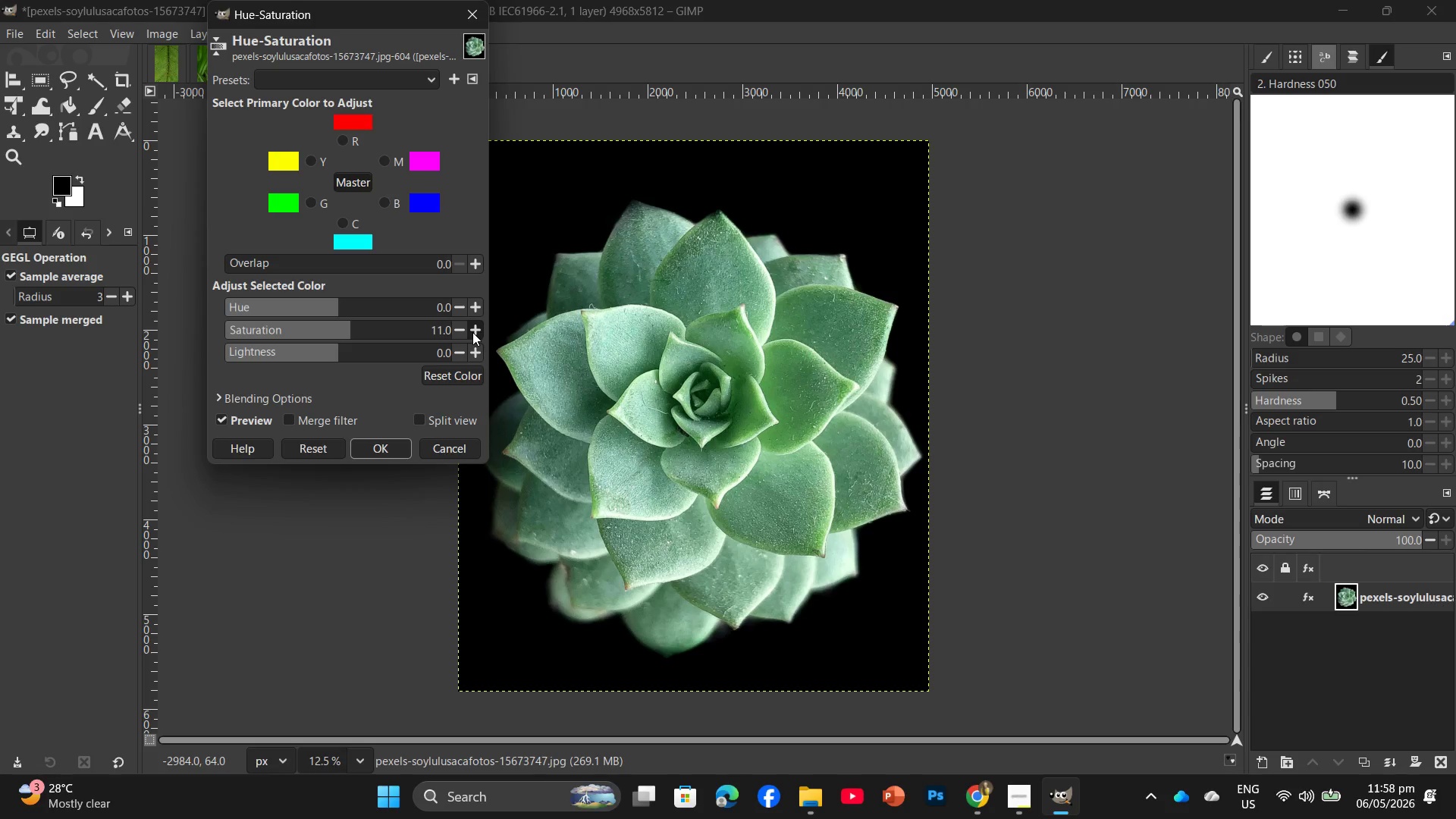 
triple_click([472, 332])
 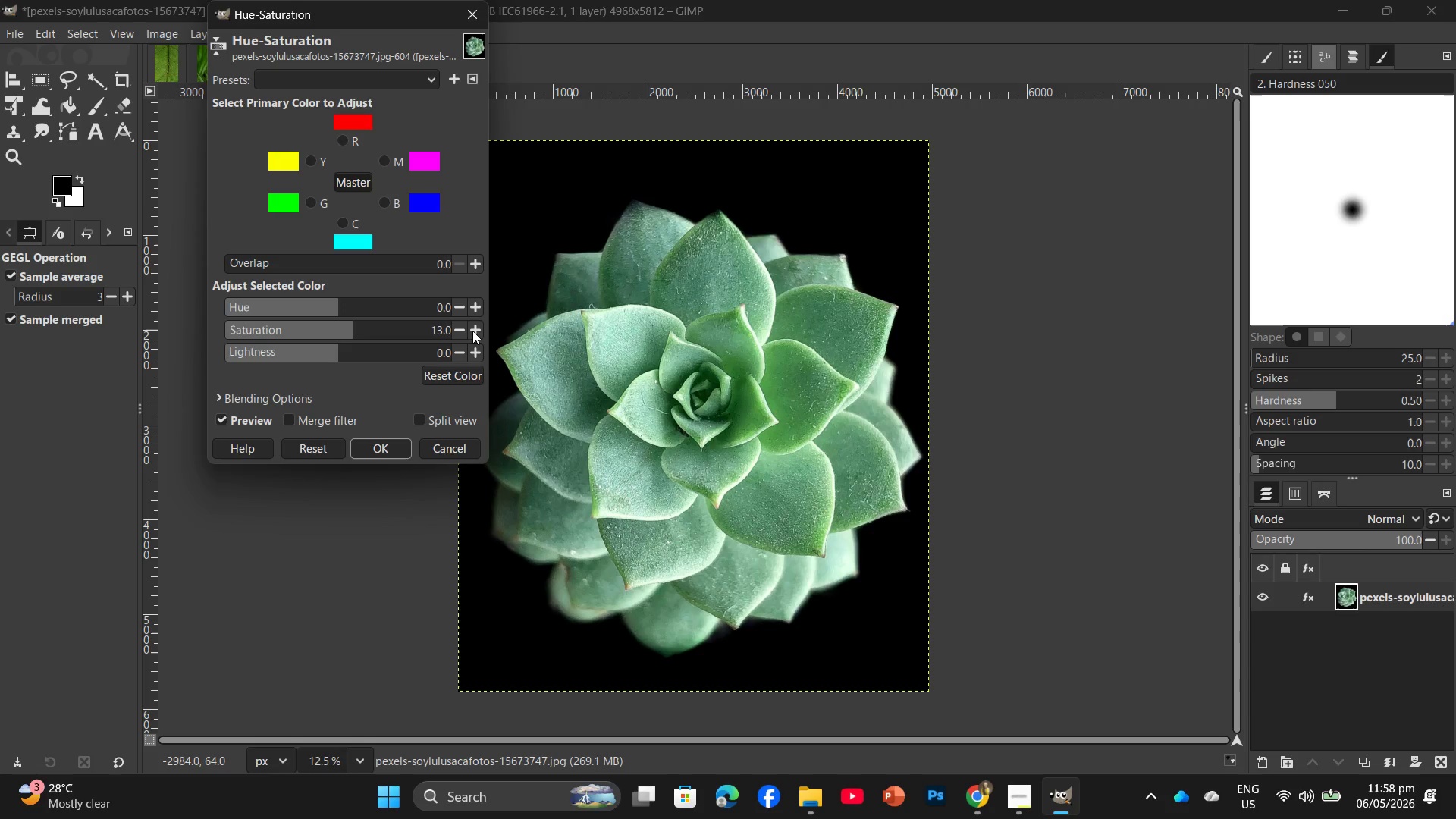 
double_click([472, 331])
 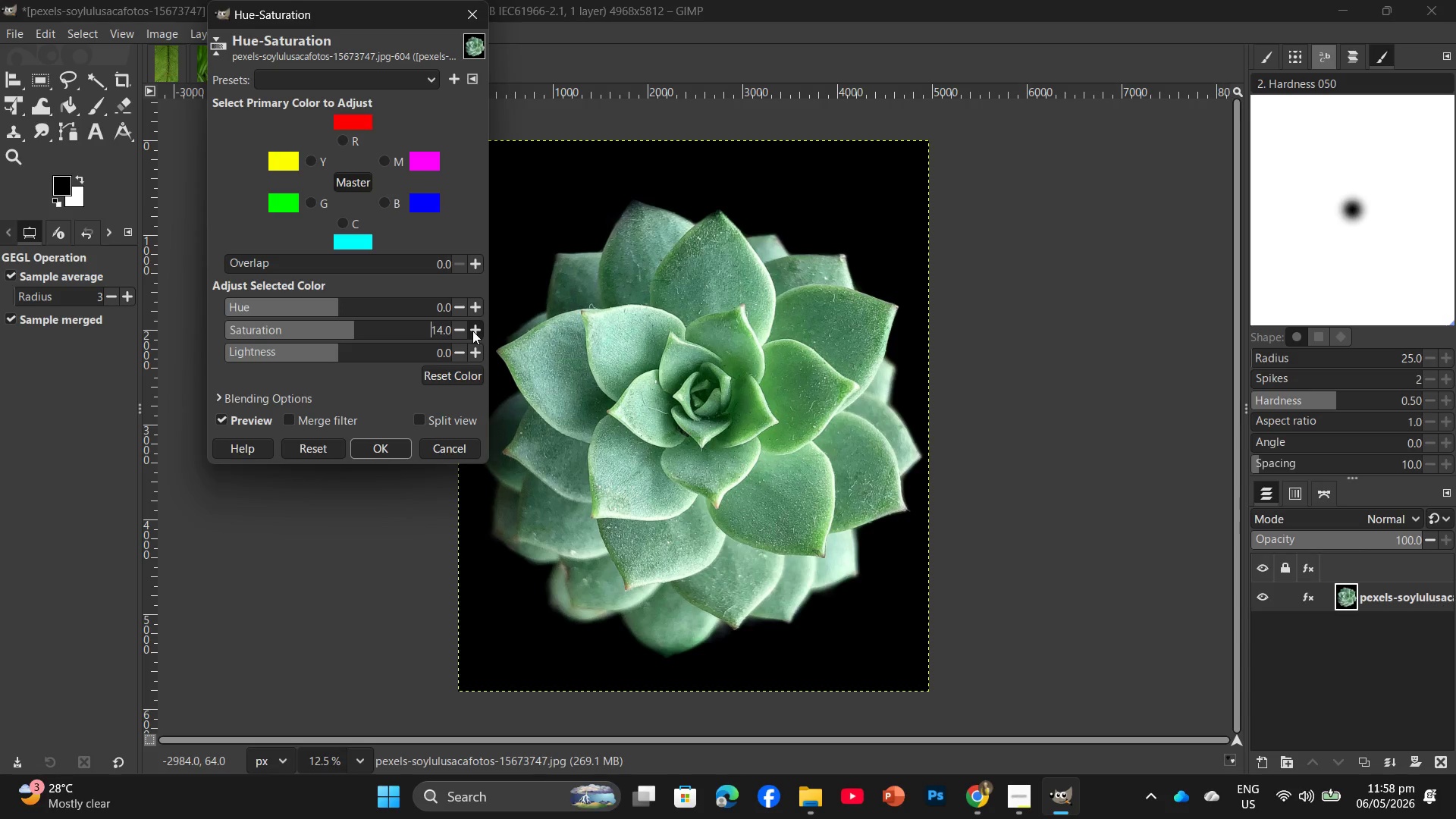 
triple_click([472, 331])
 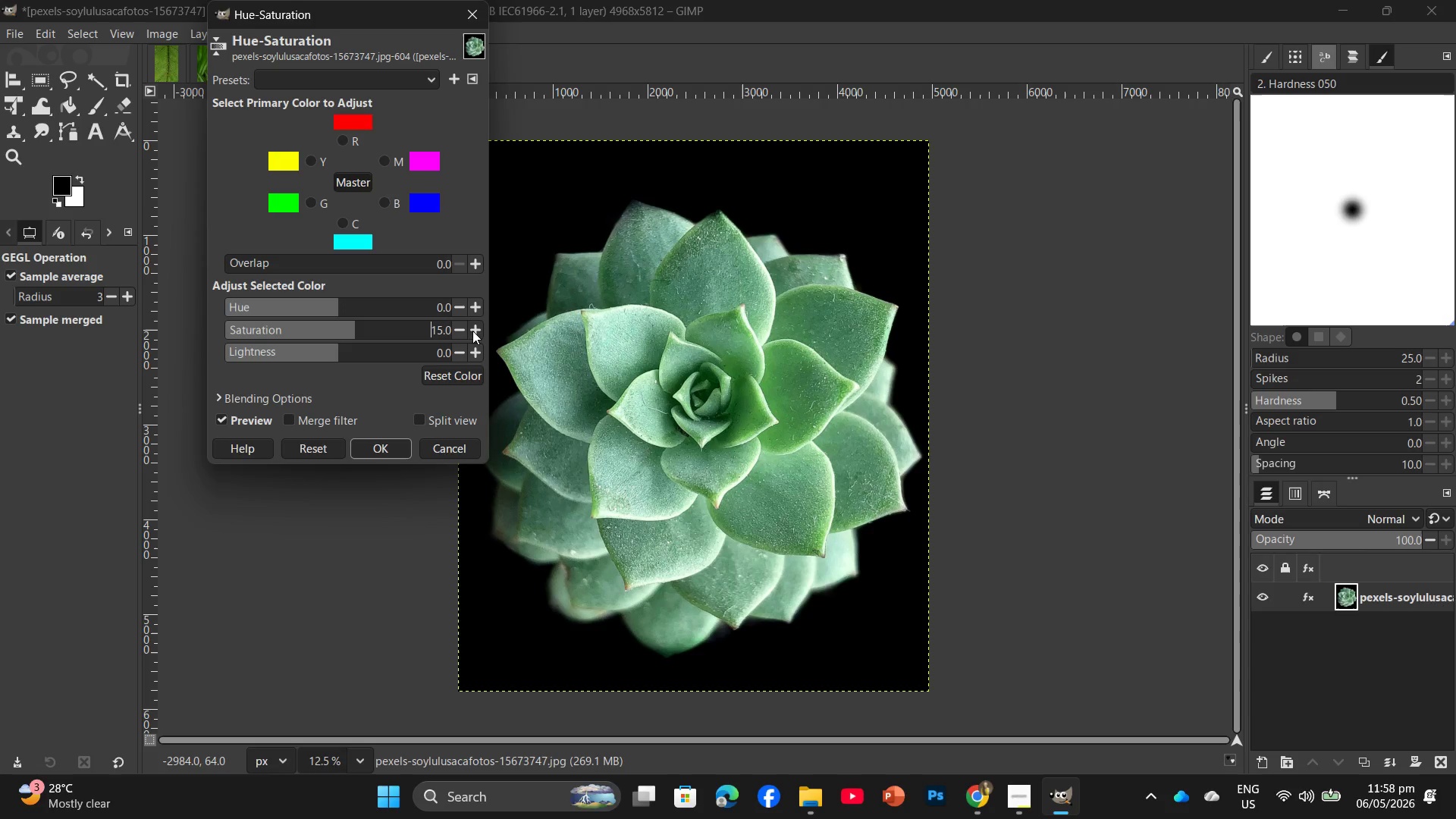 
triple_click([472, 331])
 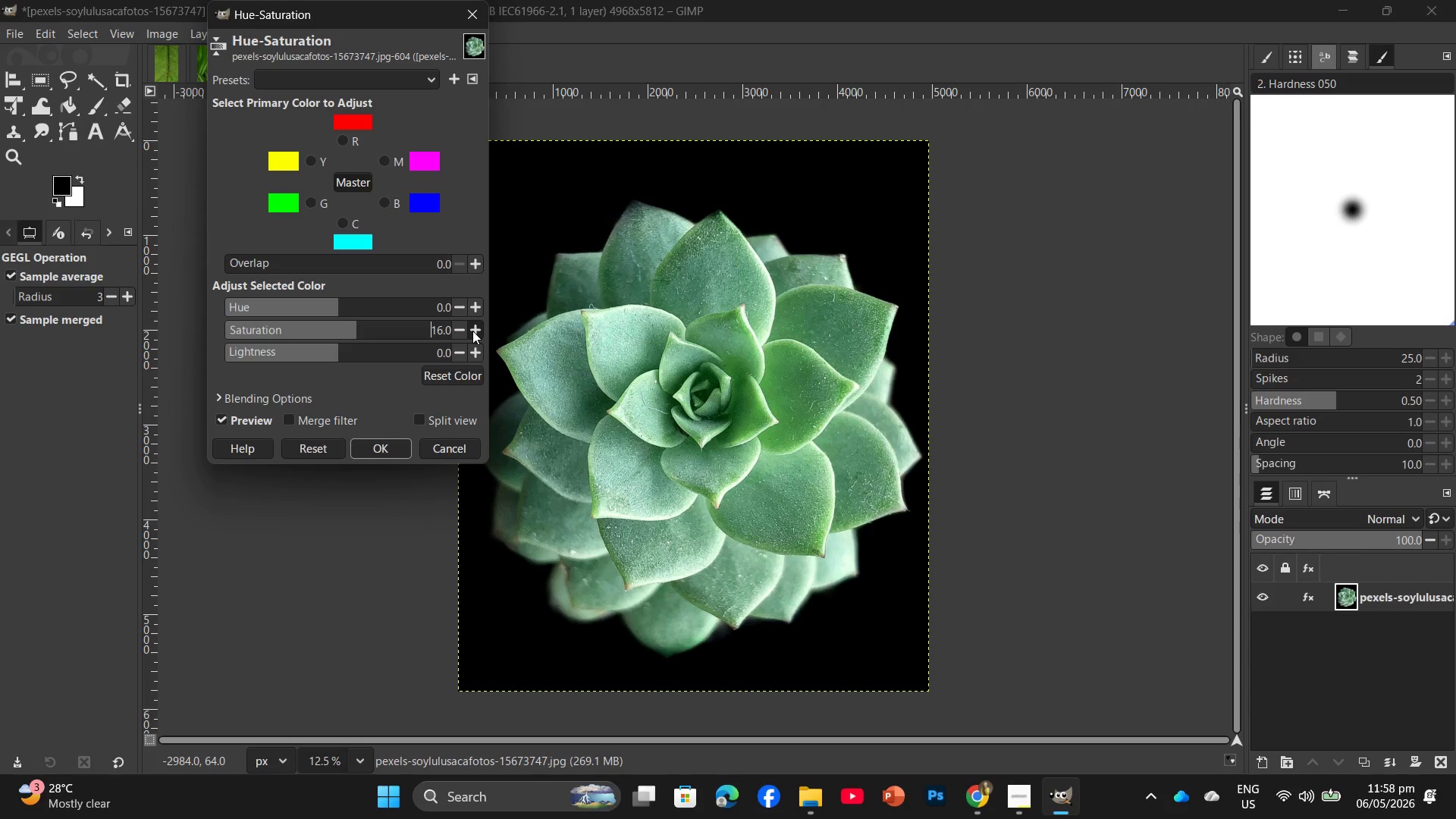 
triple_click([472, 331])
 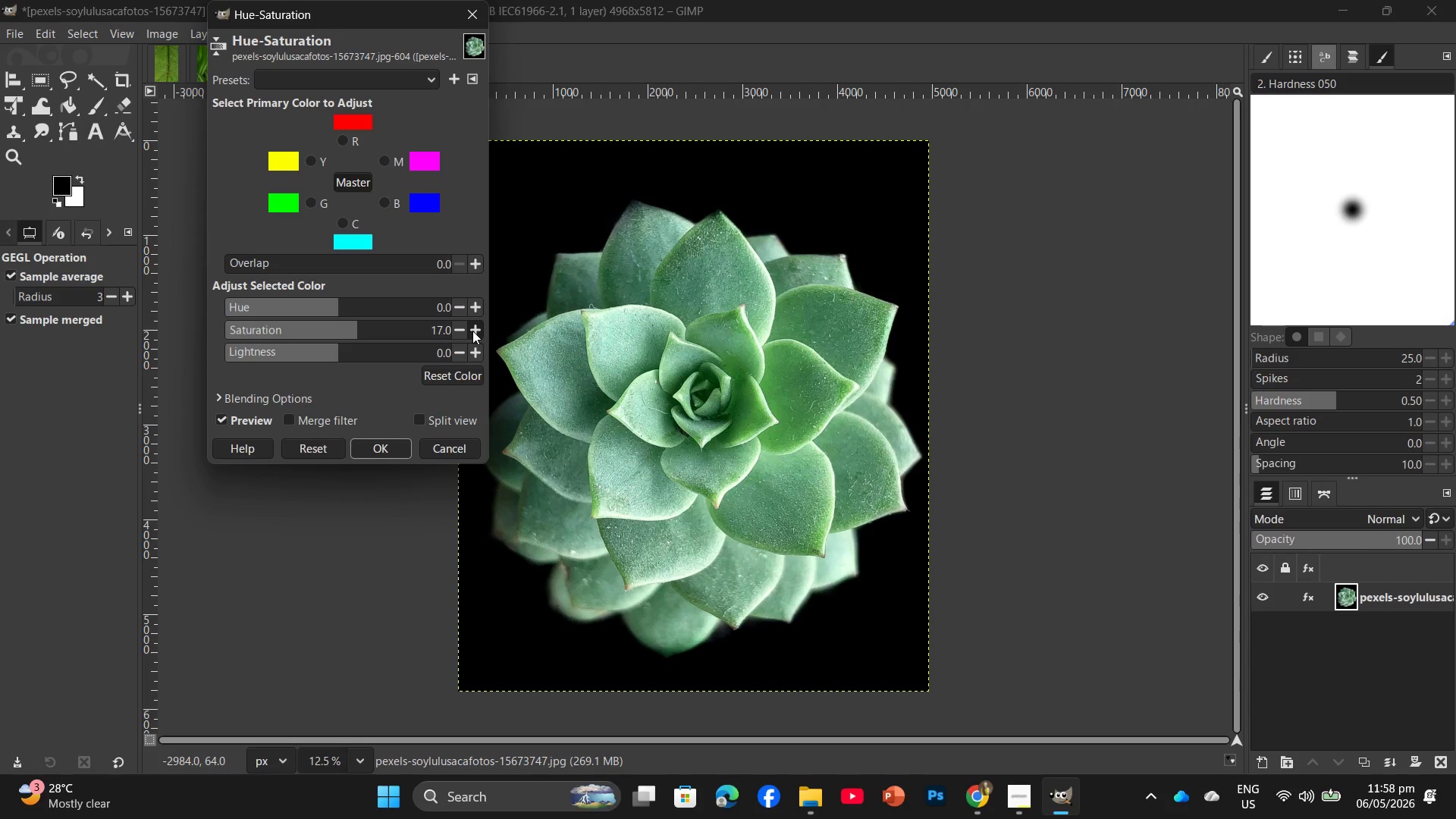 
triple_click([472, 331])
 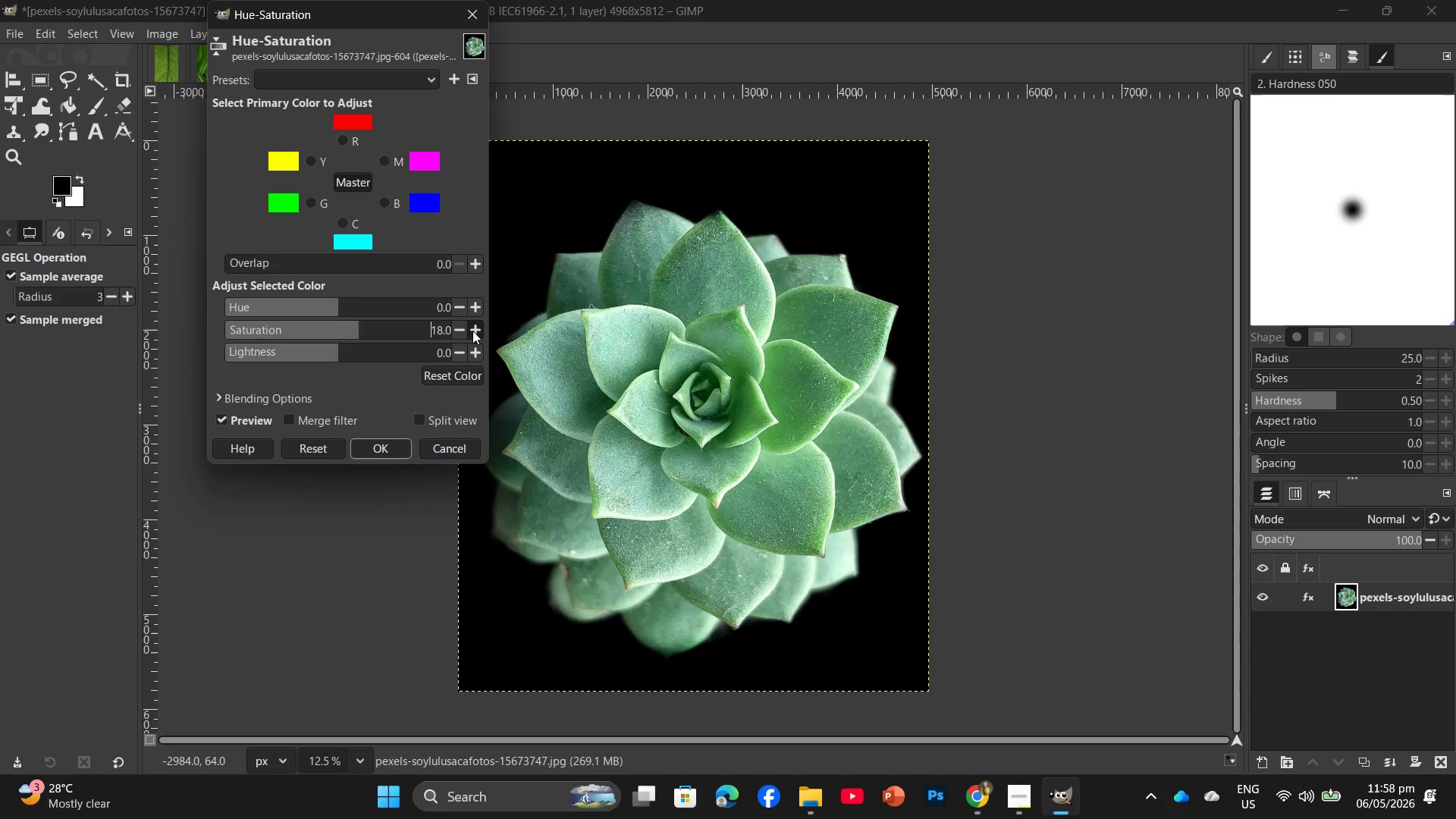 
triple_click([472, 331])
 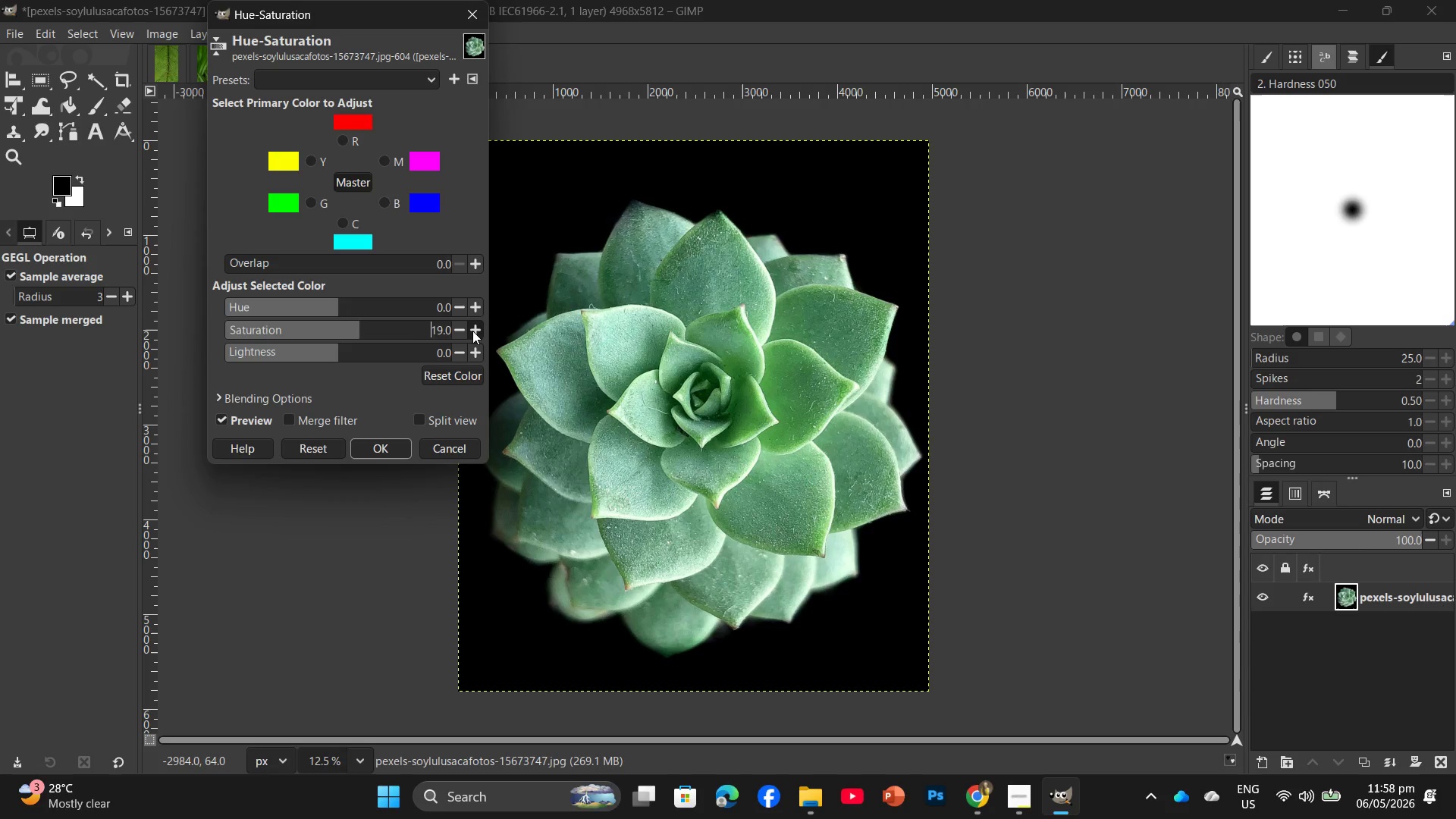 
triple_click([472, 331])
 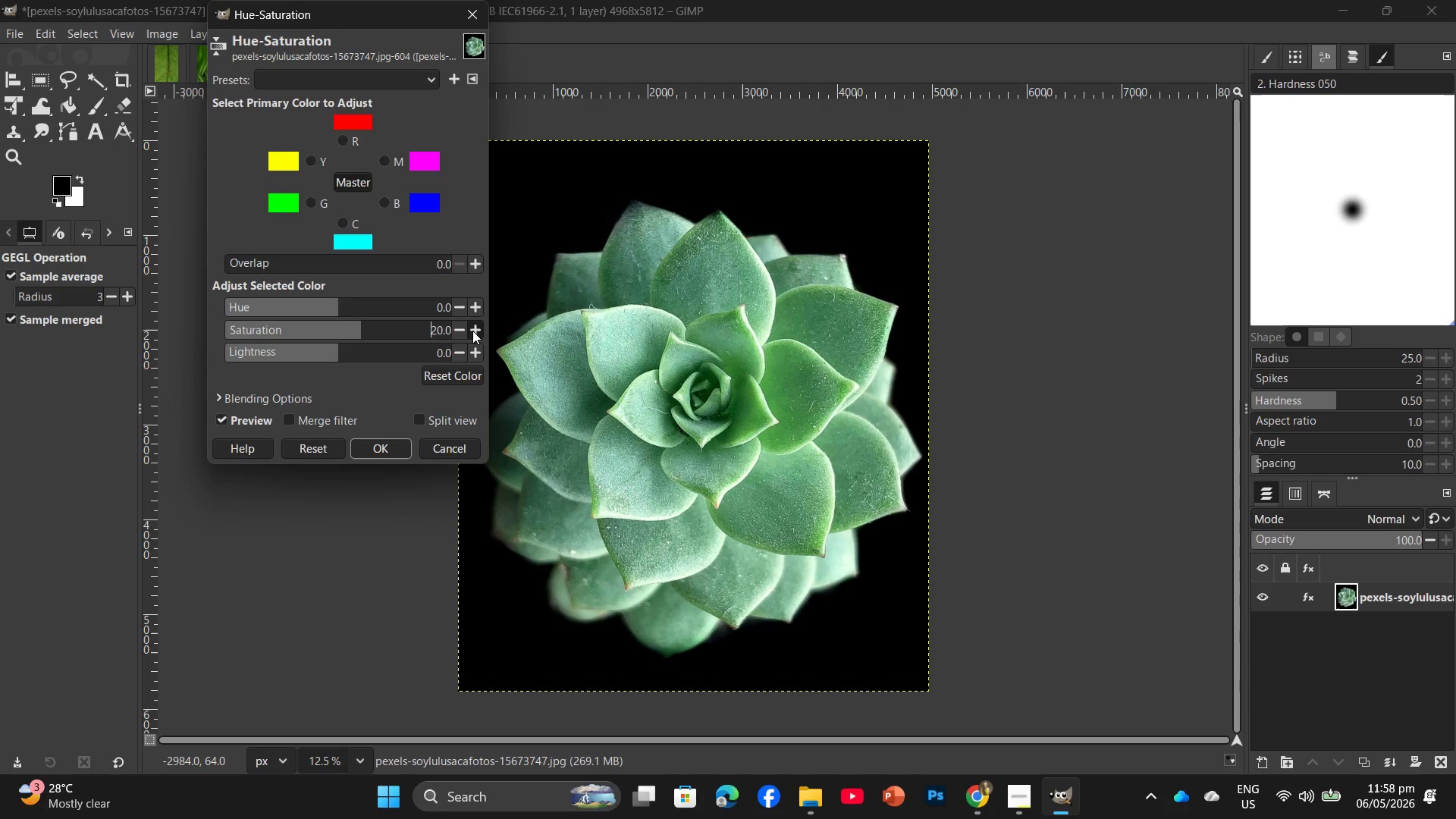 
double_click([472, 331])
 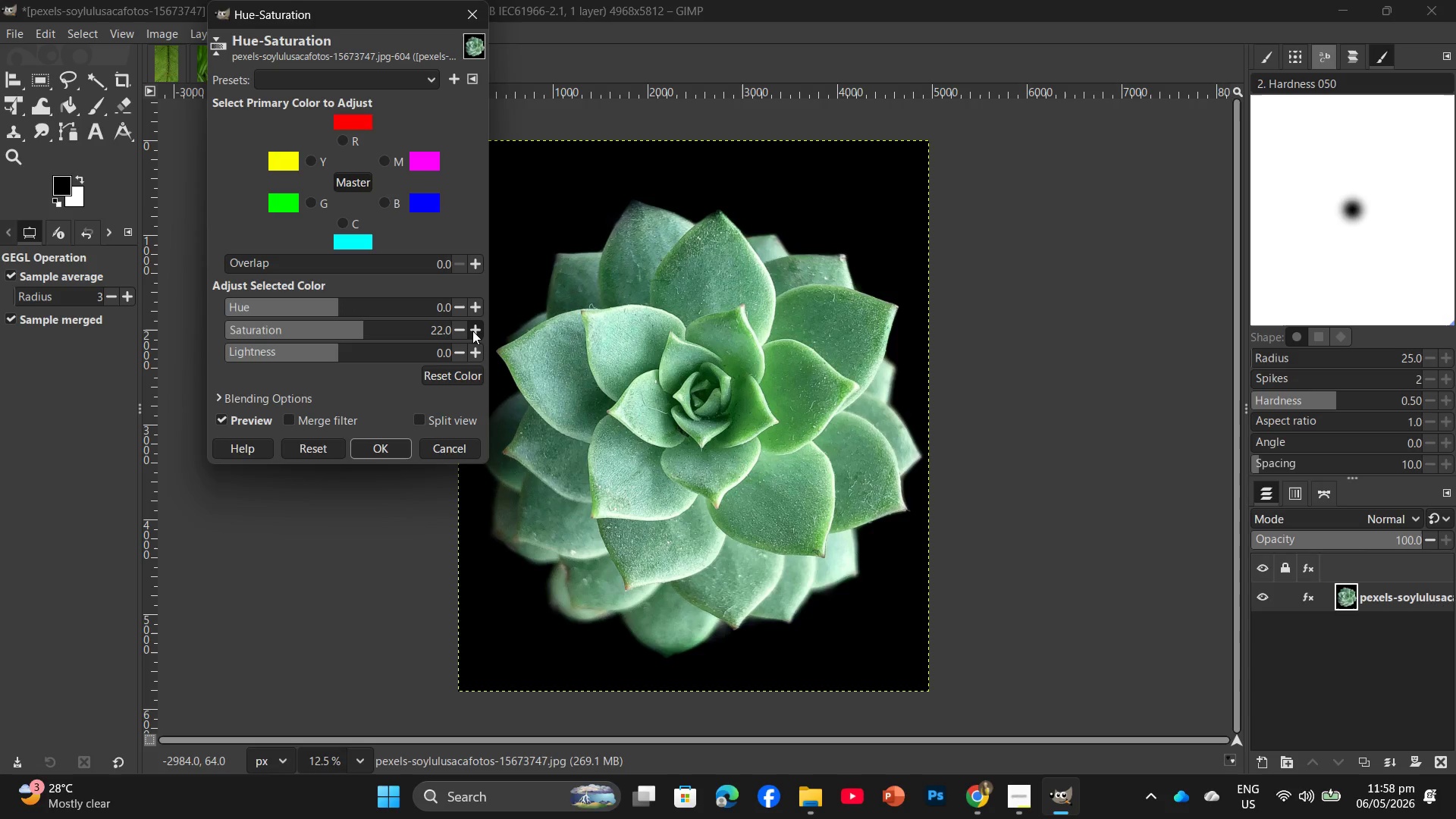 
triple_click([472, 331])
 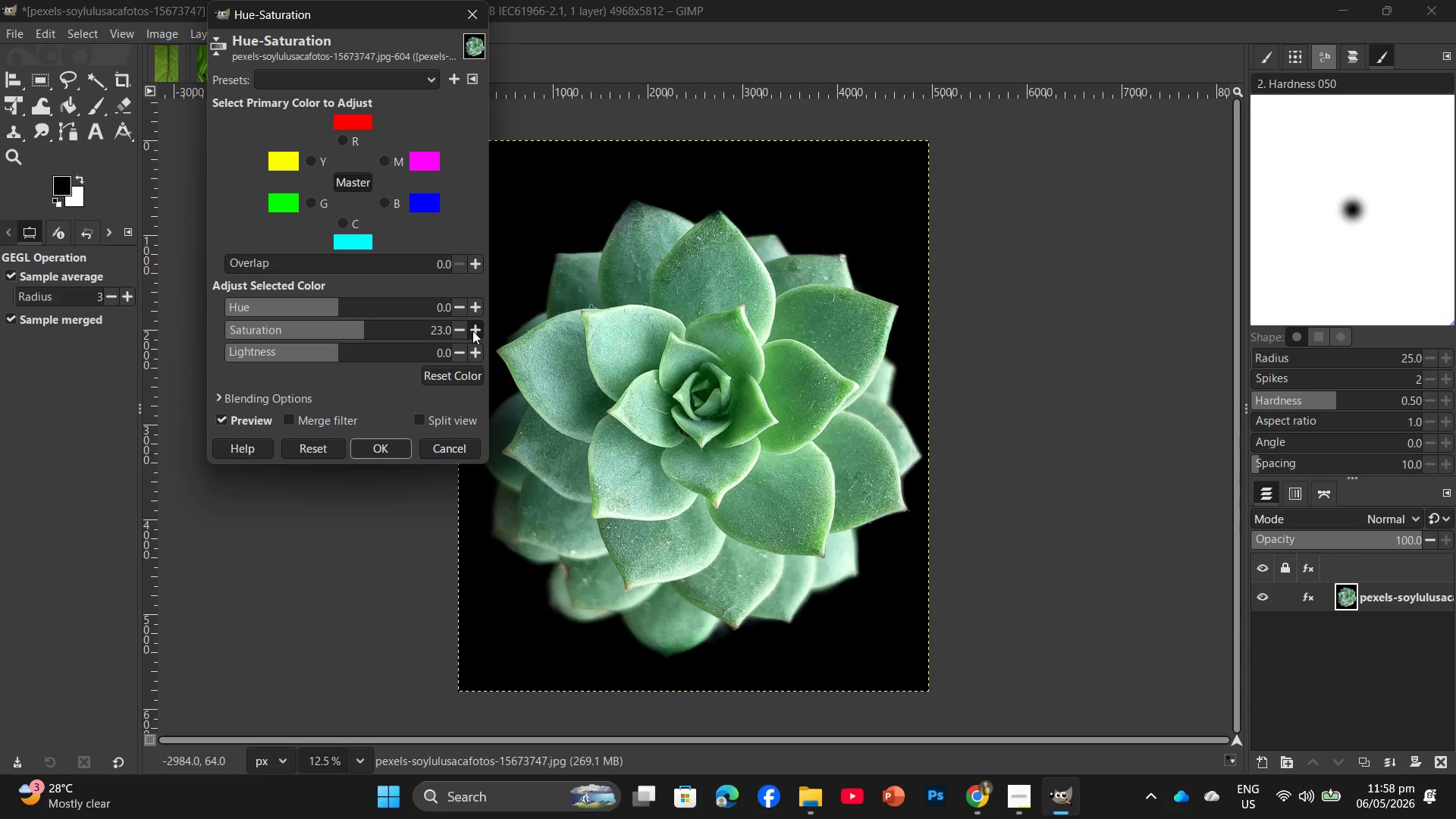 
triple_click([472, 331])
 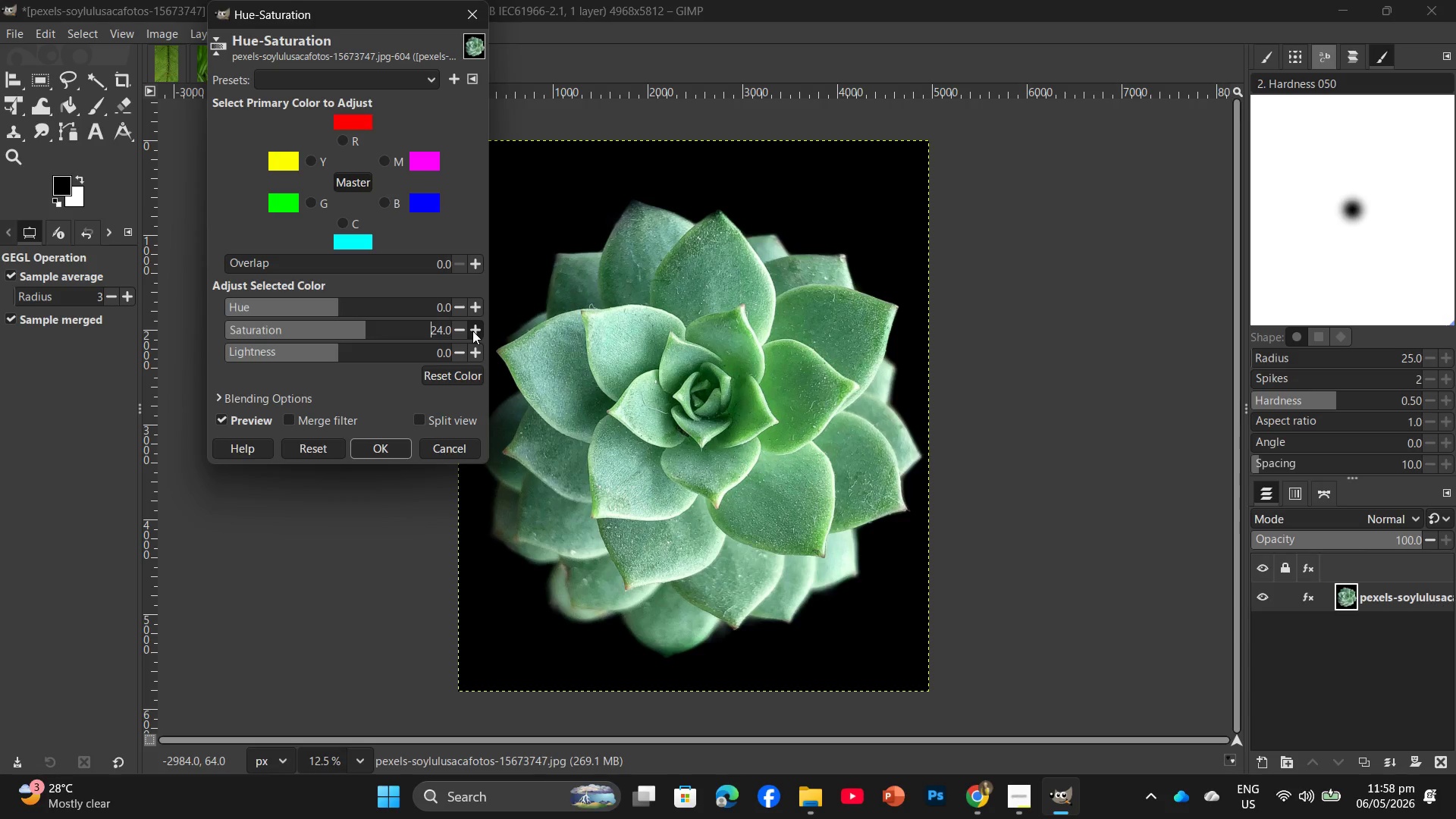 
triple_click([472, 331])
 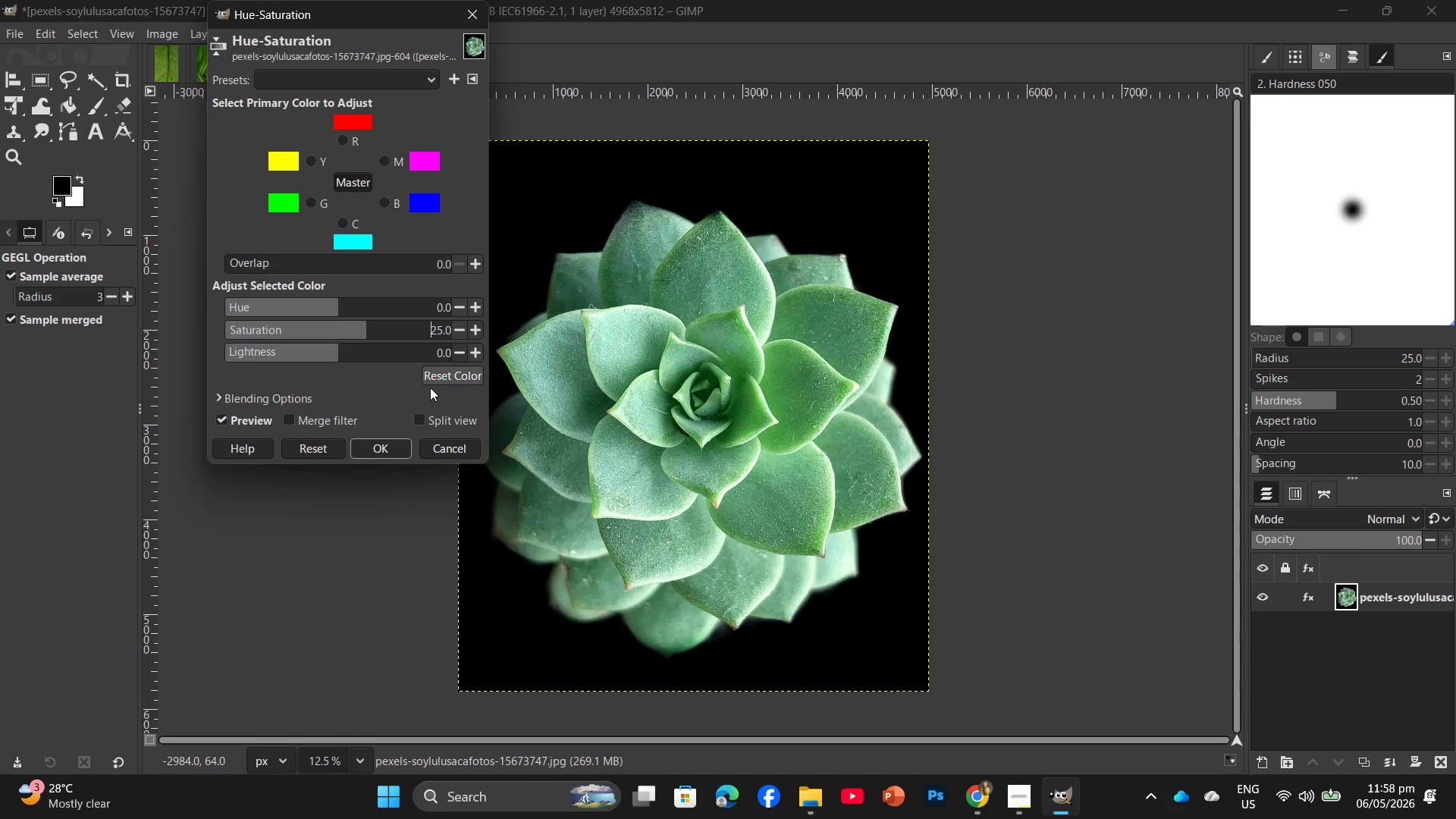 
left_click([390, 443])
 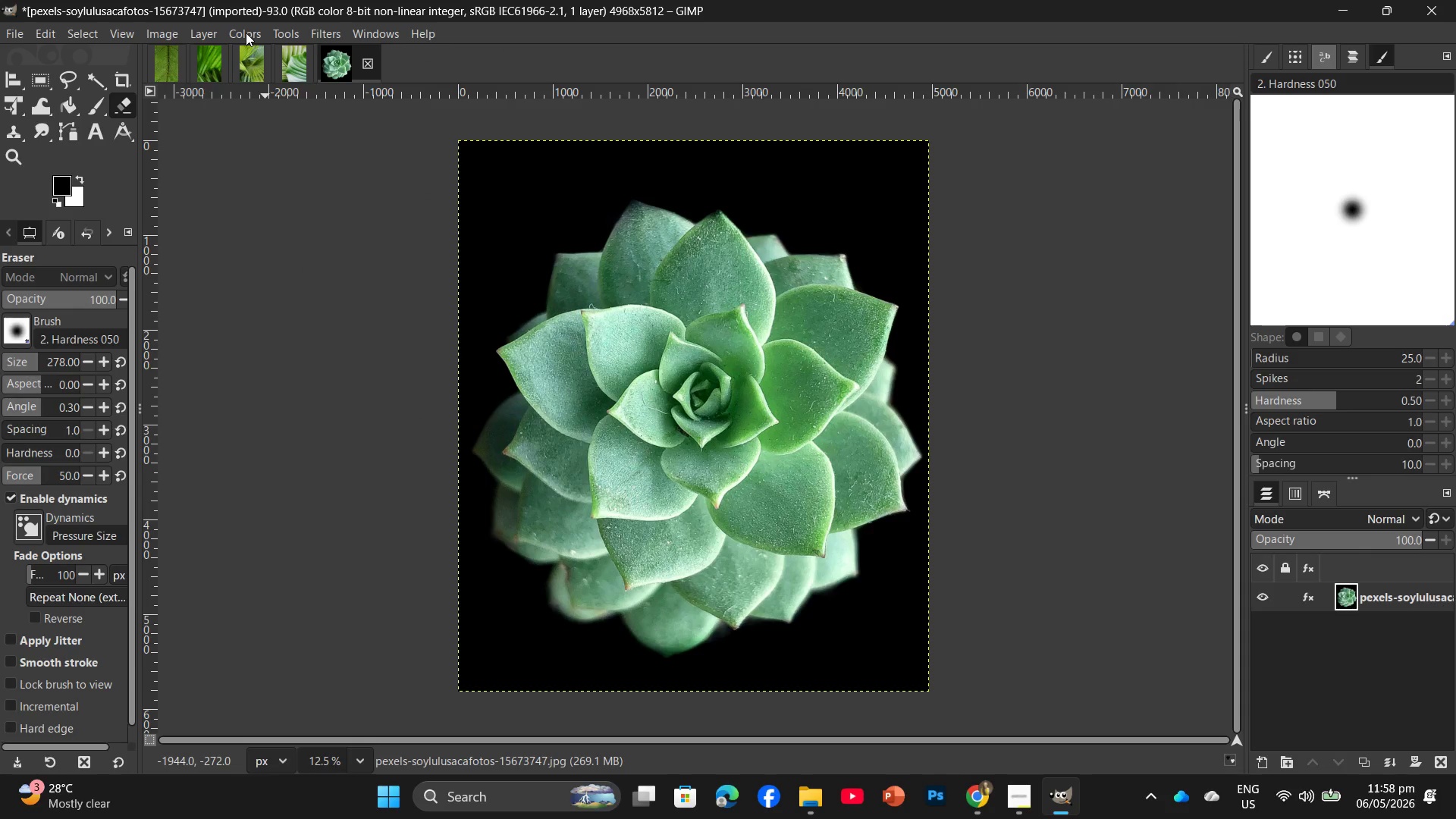 
left_click([246, 33])
 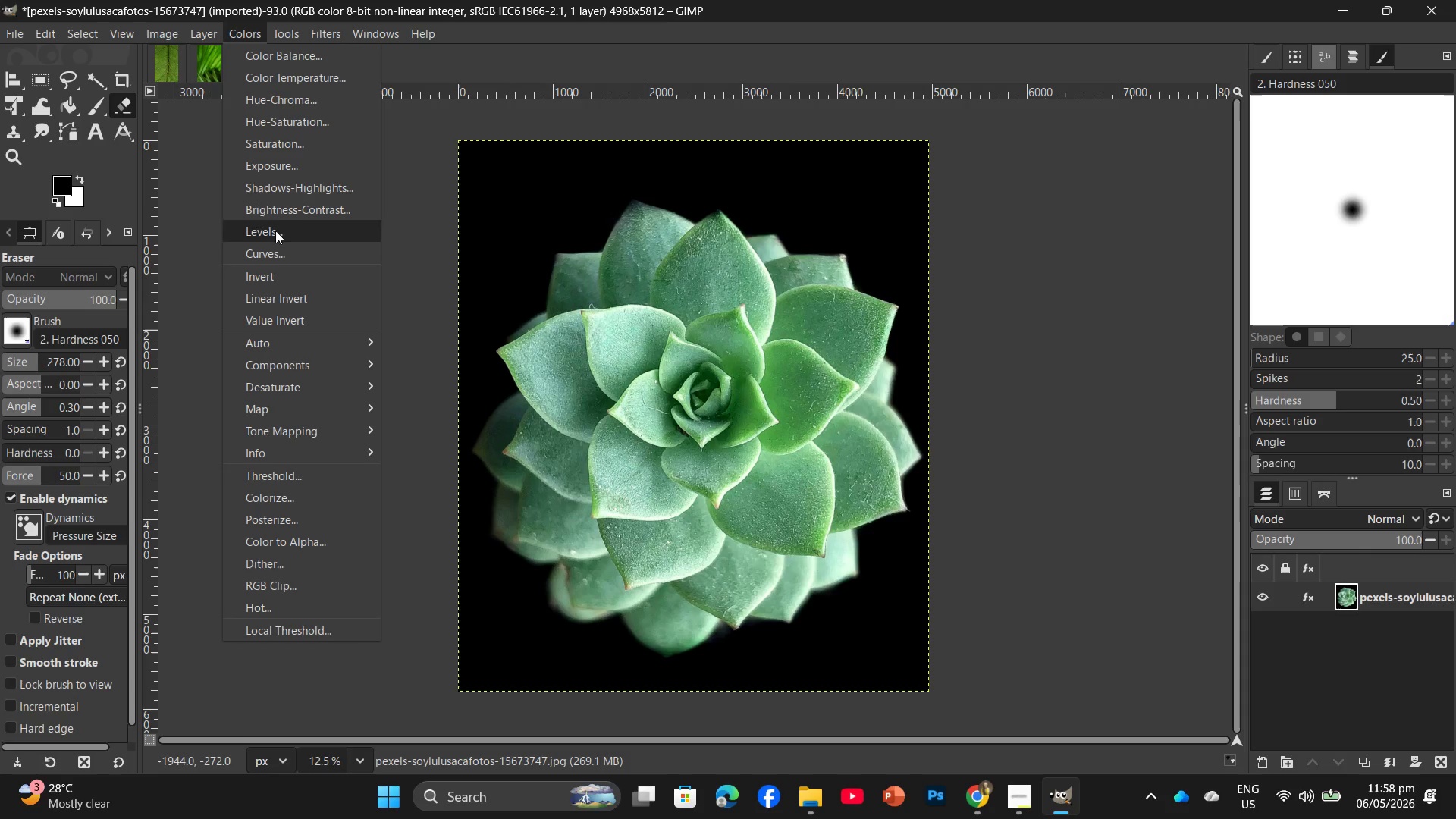 
left_click([278, 259])
 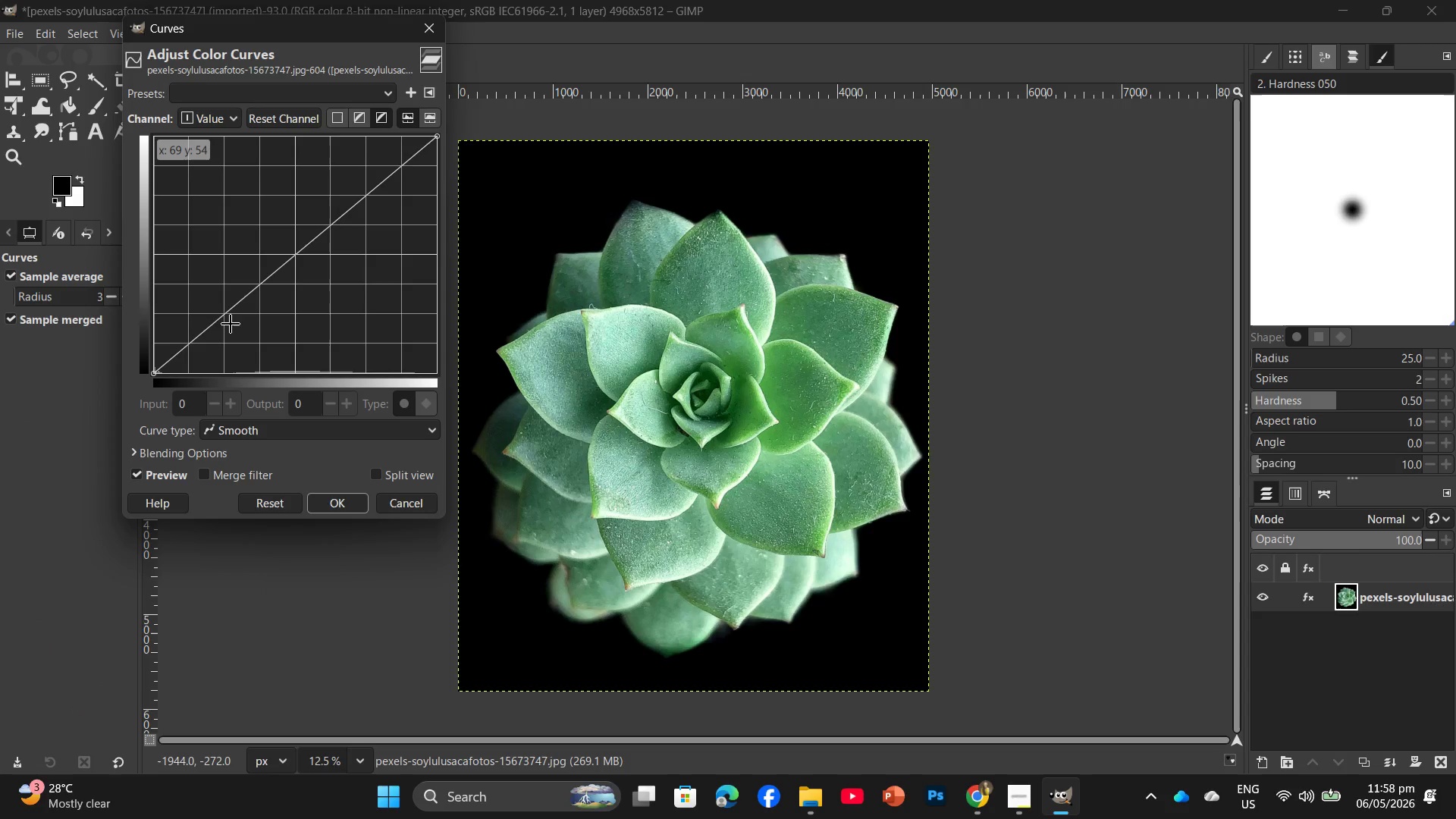 
left_click([231, 319])
 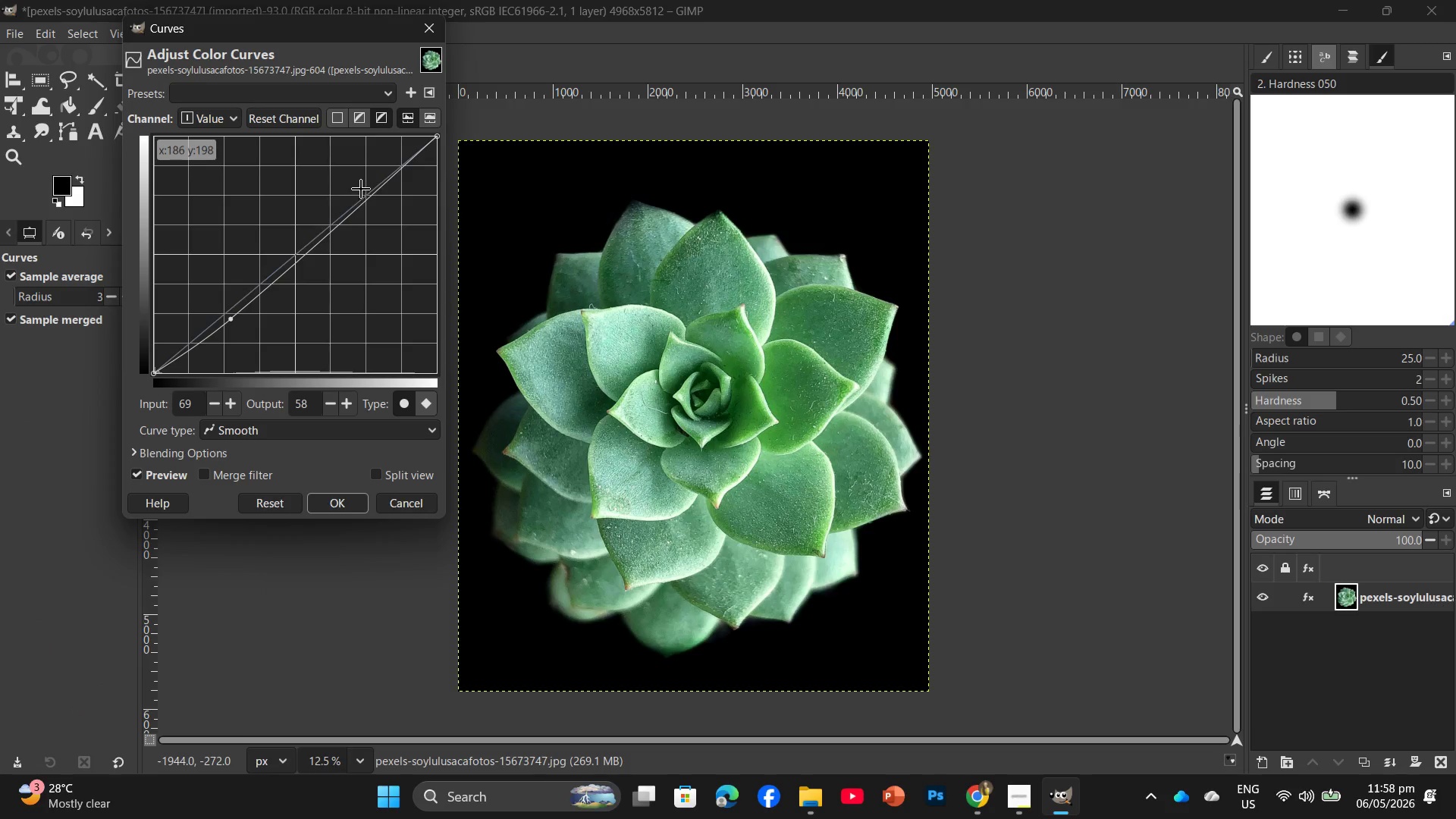 
left_click([361, 189])
 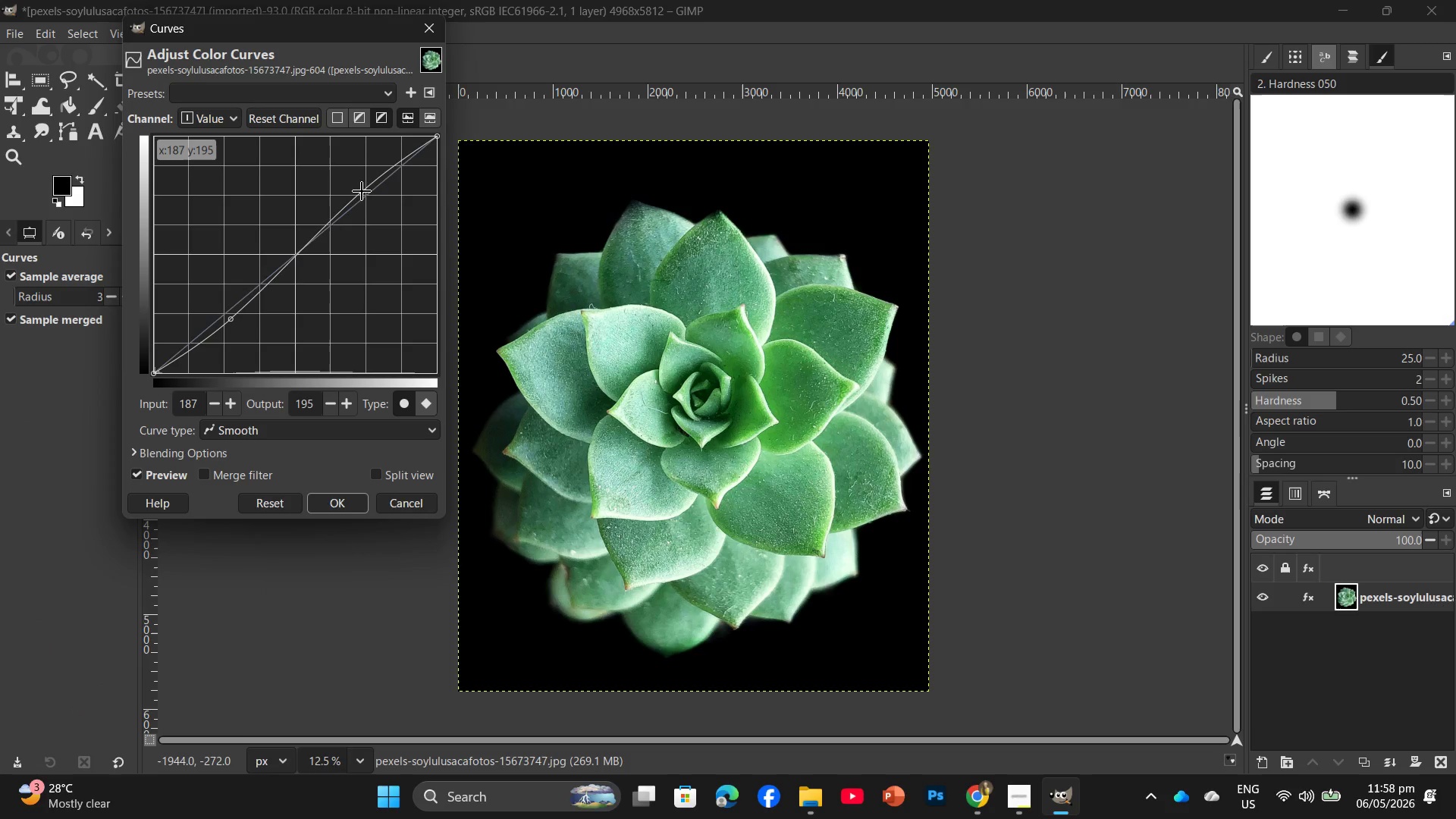 
wait(6.02)
 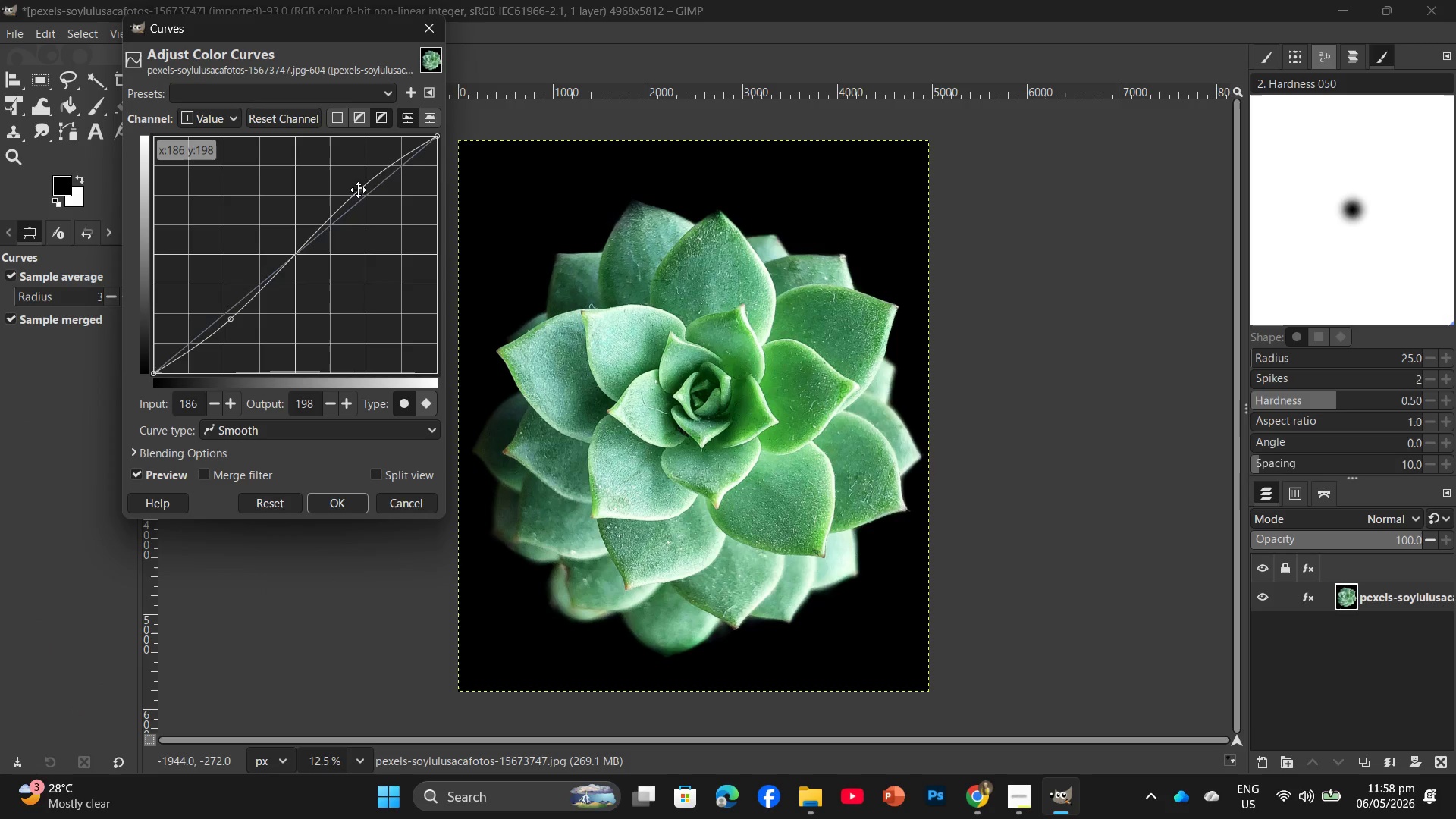 
left_click([340, 504])
 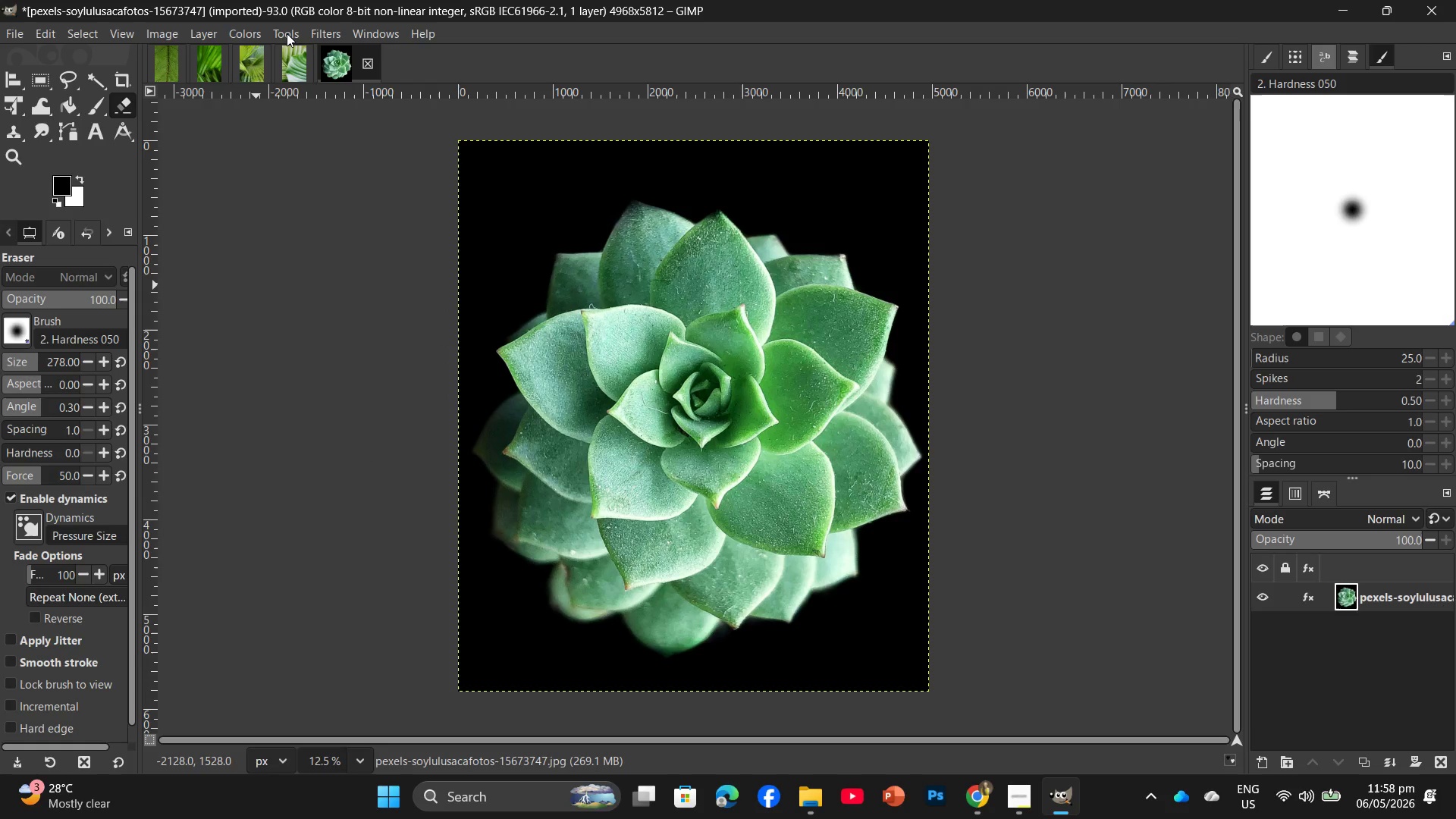 
left_click([253, 30])
 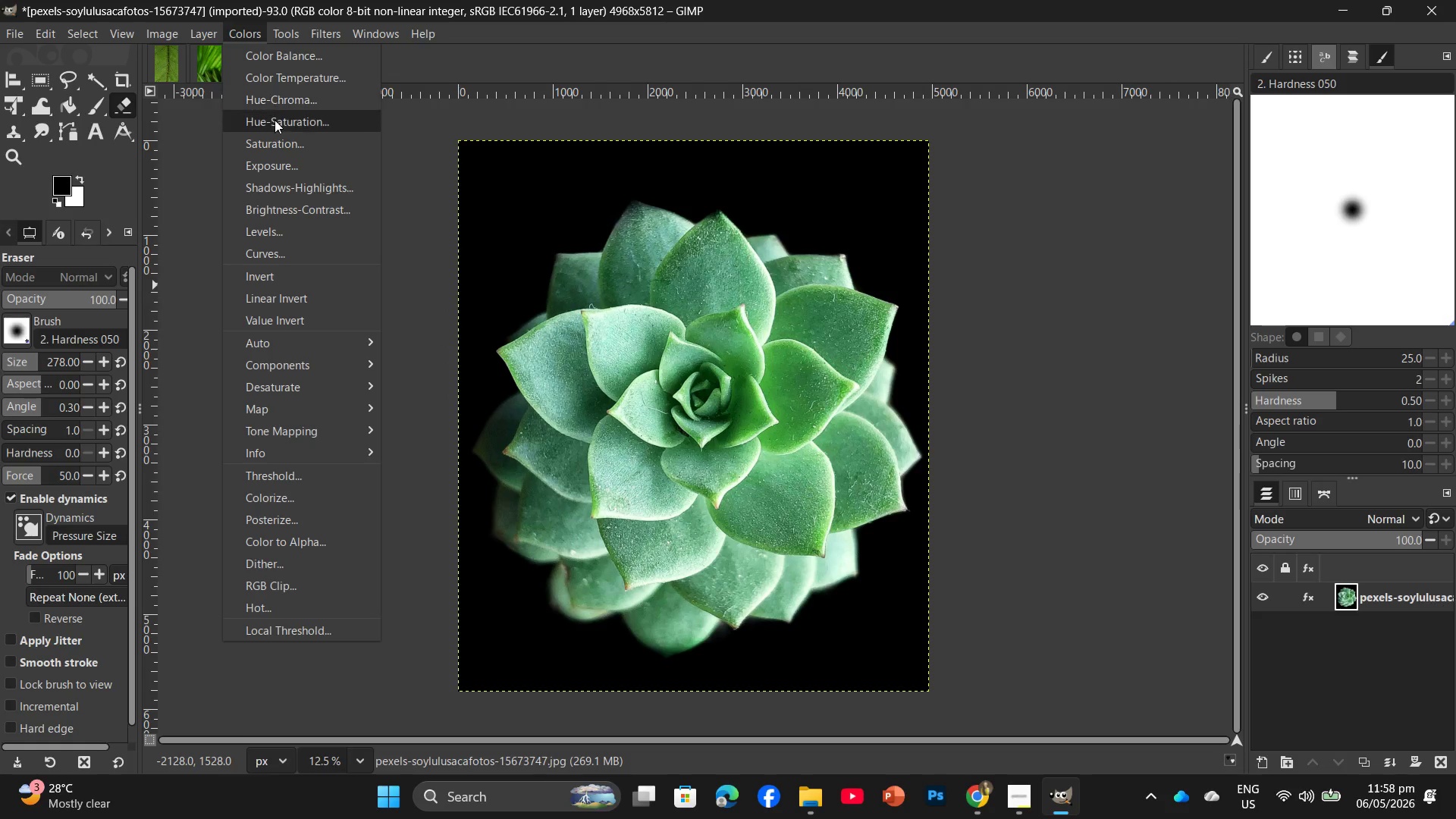 
left_click([275, 124])
 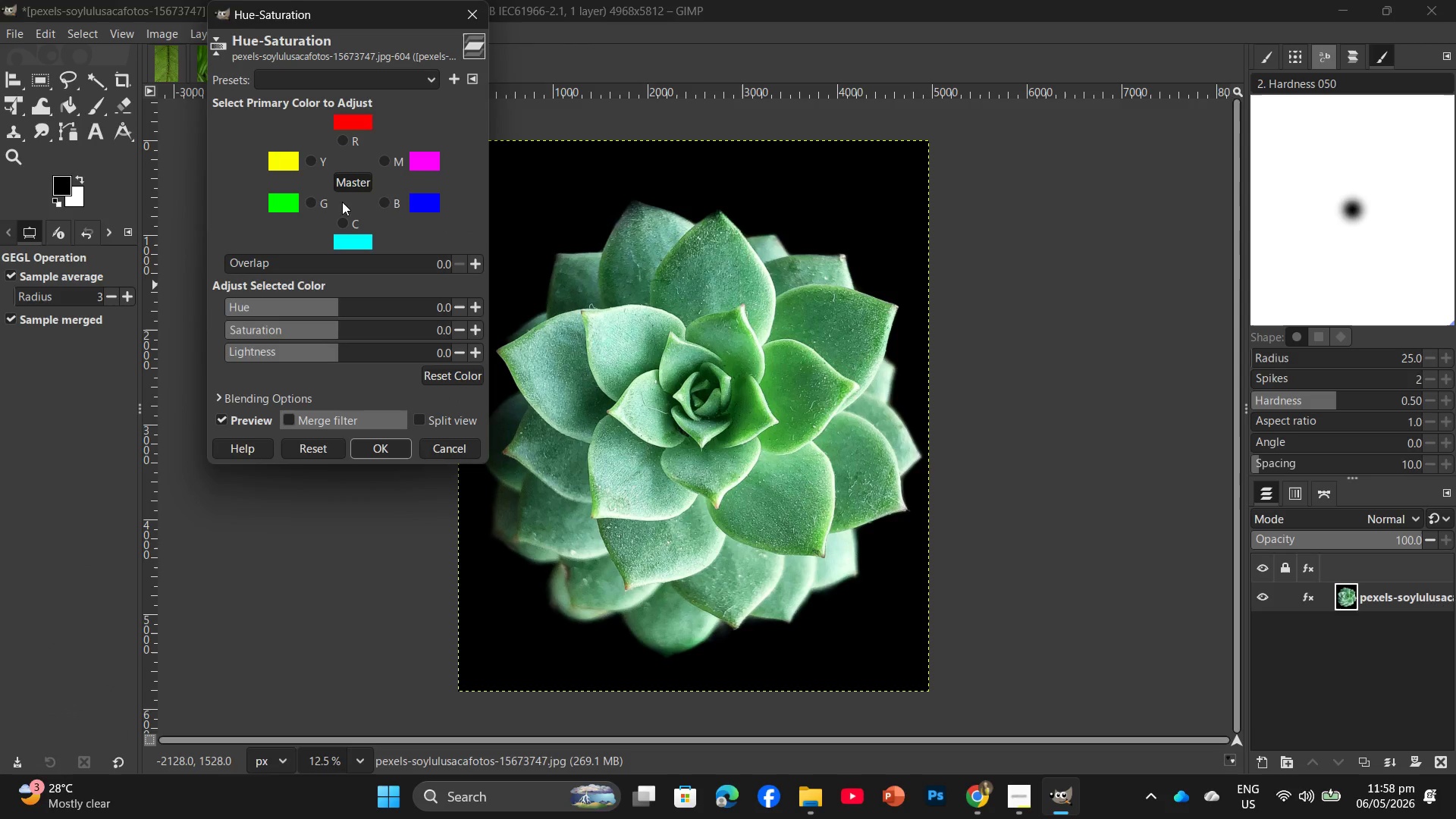 
left_click([318, 202])
 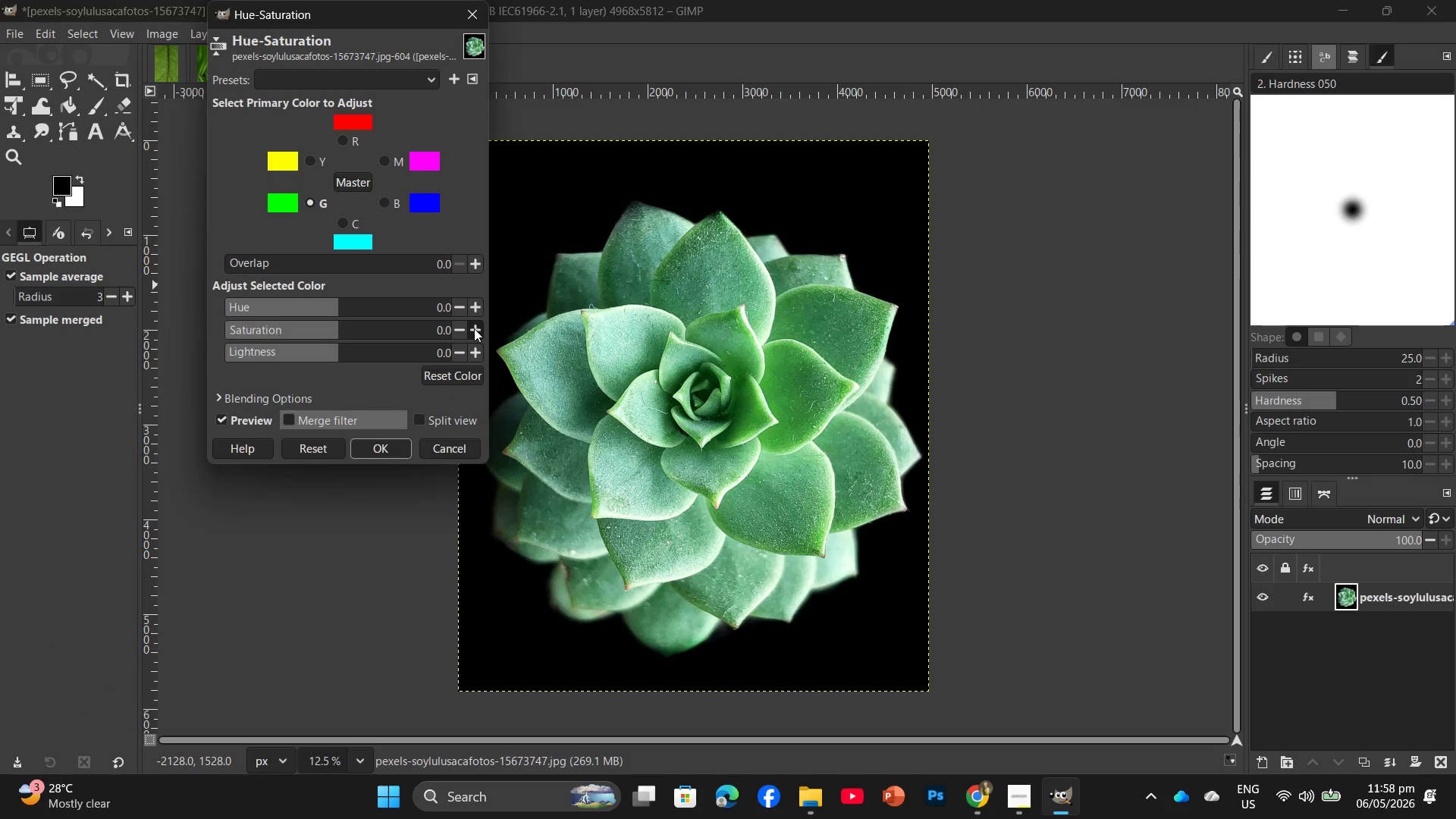 
double_click([474, 328])
 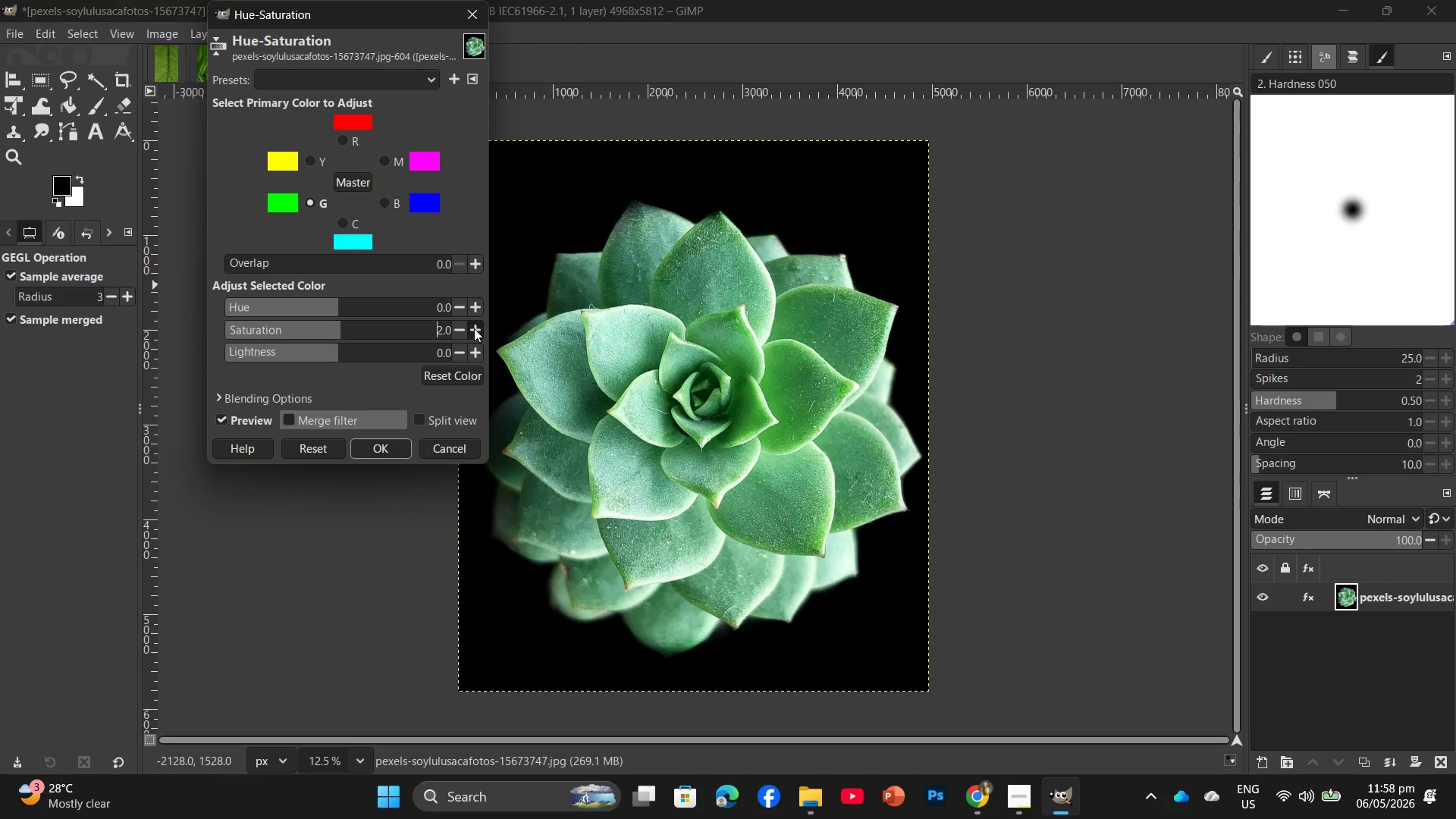 
triple_click([474, 328])
 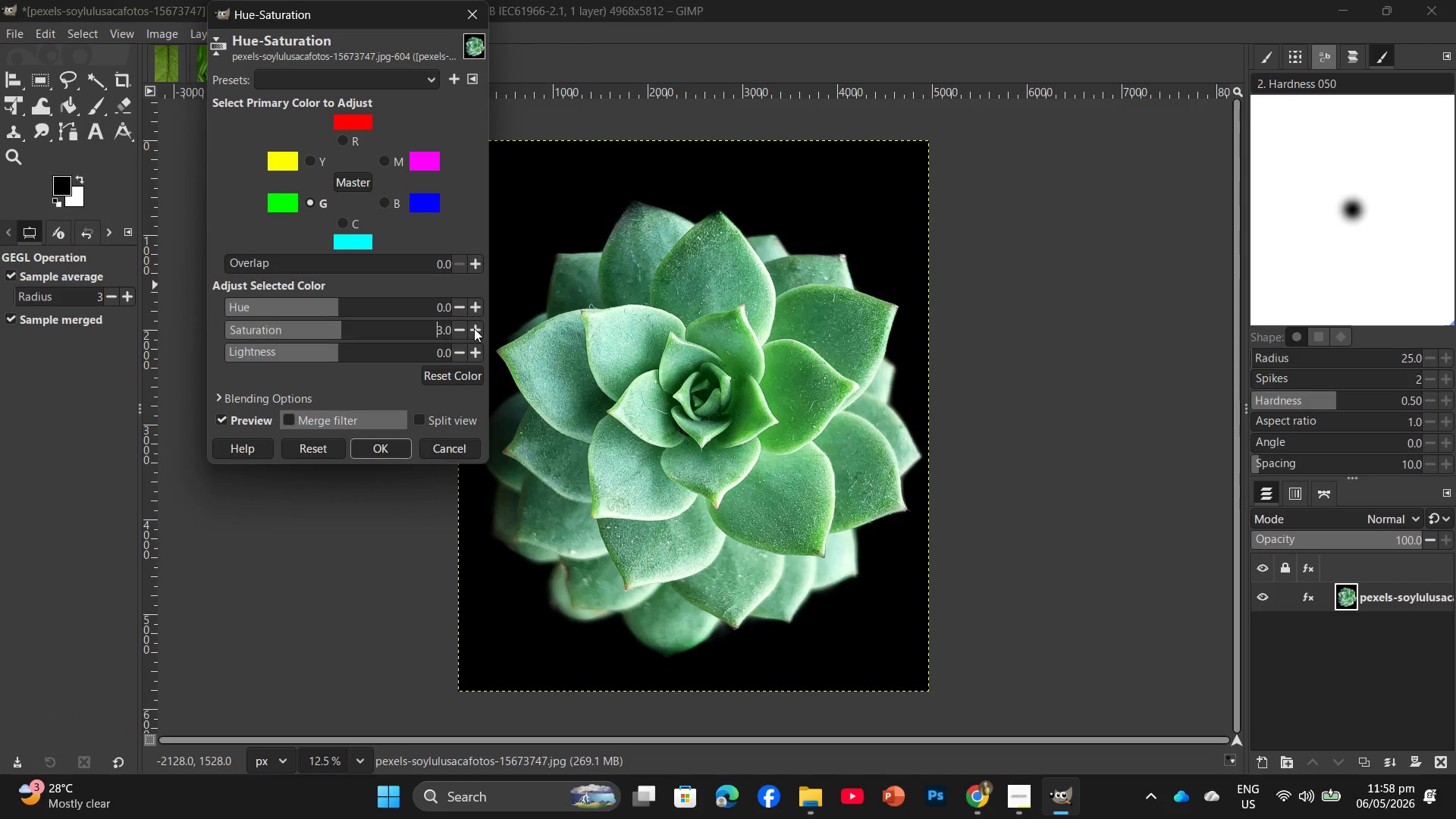 
triple_click([474, 328])
 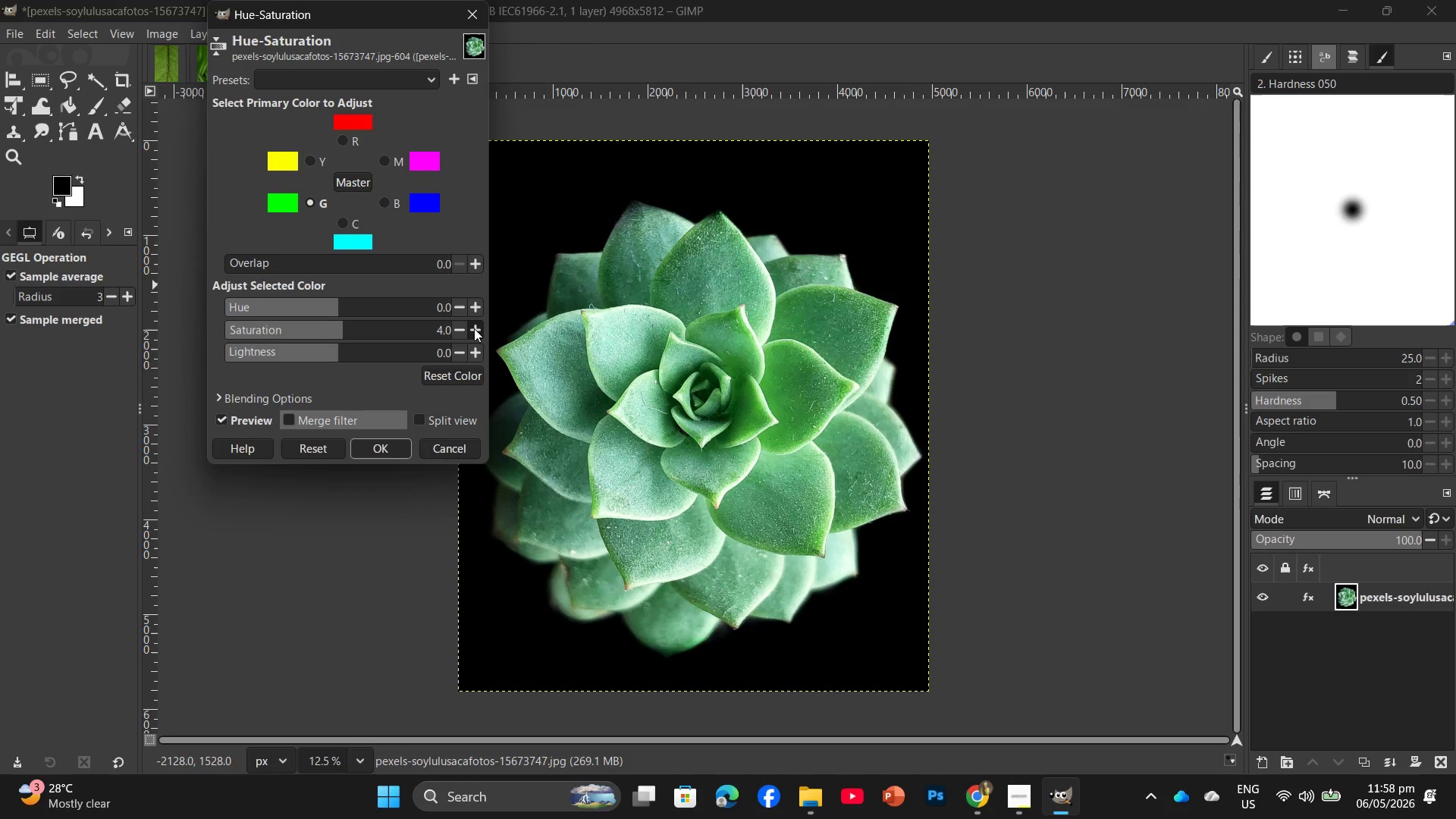 
triple_click([474, 328])
 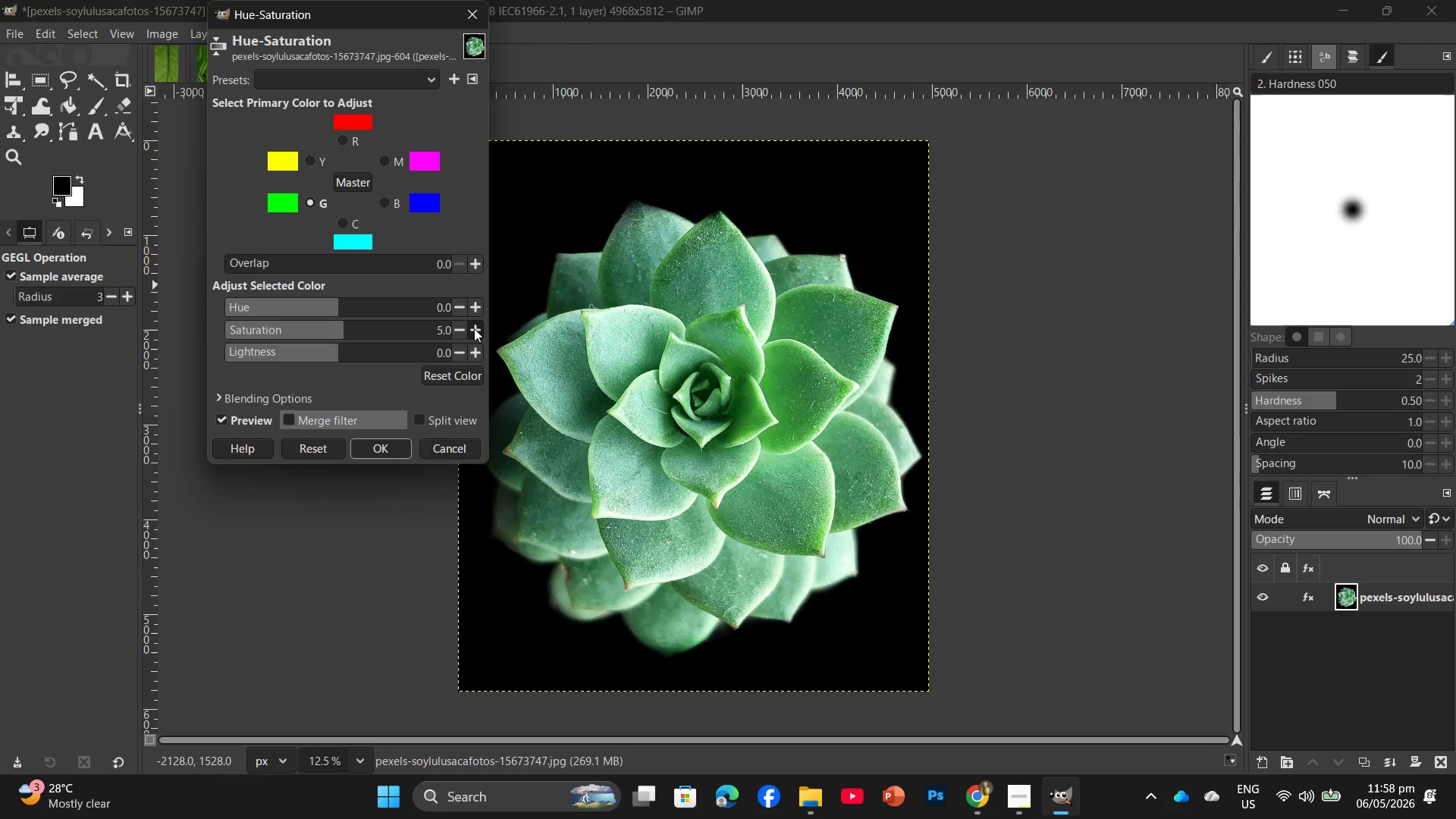 
triple_click([474, 328])
 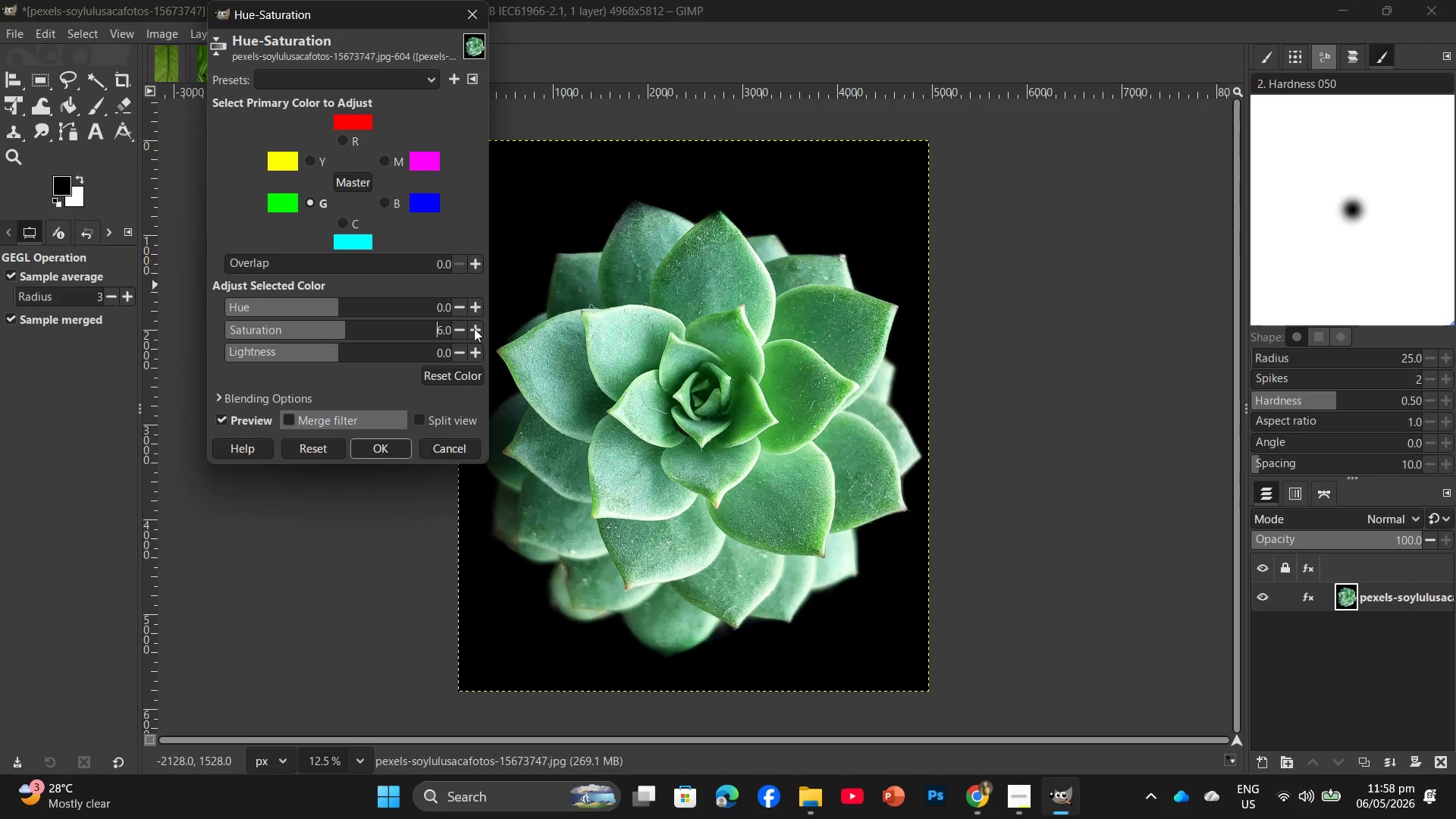 
triple_click([474, 328])
 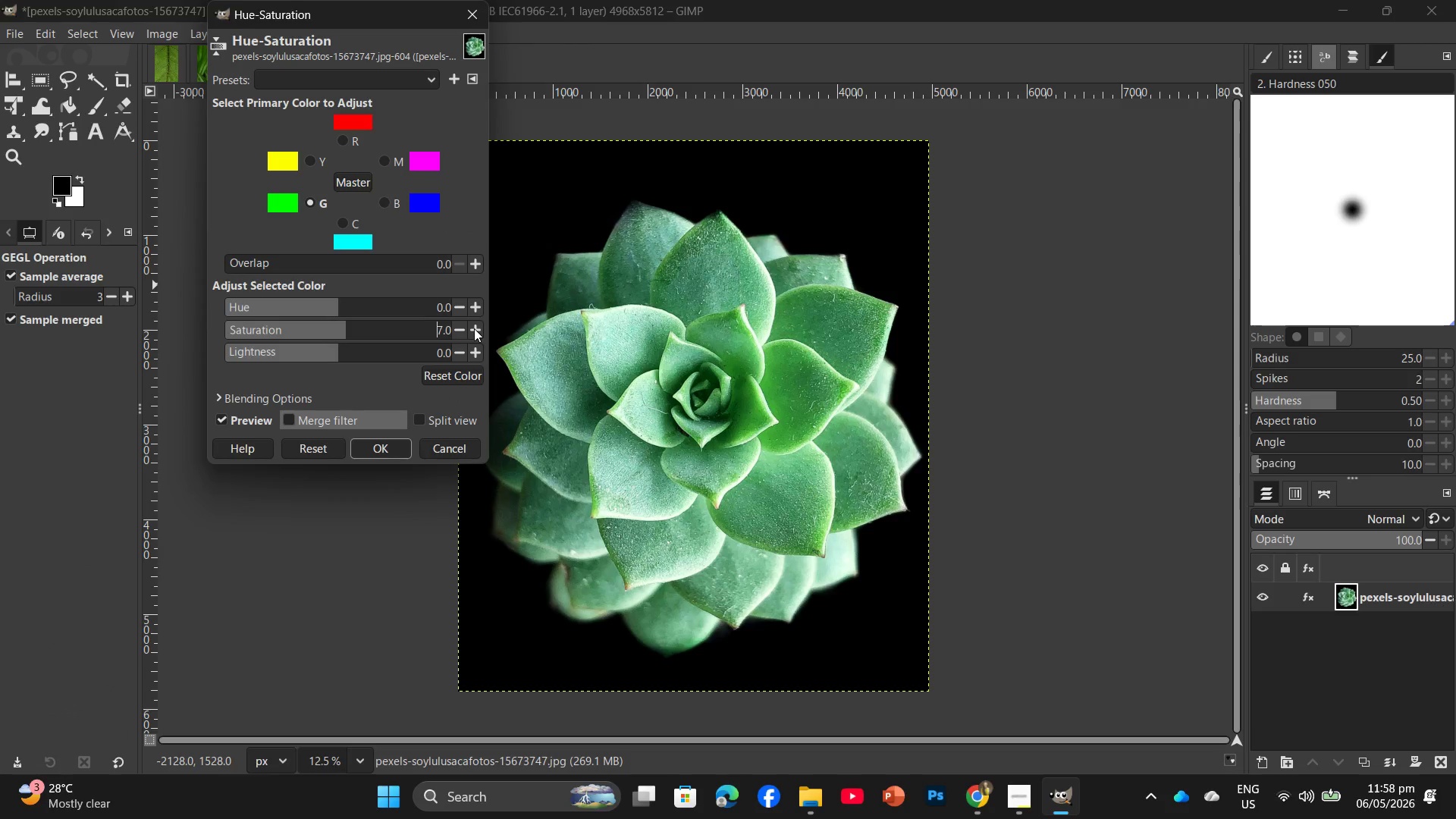 
triple_click([474, 328])
 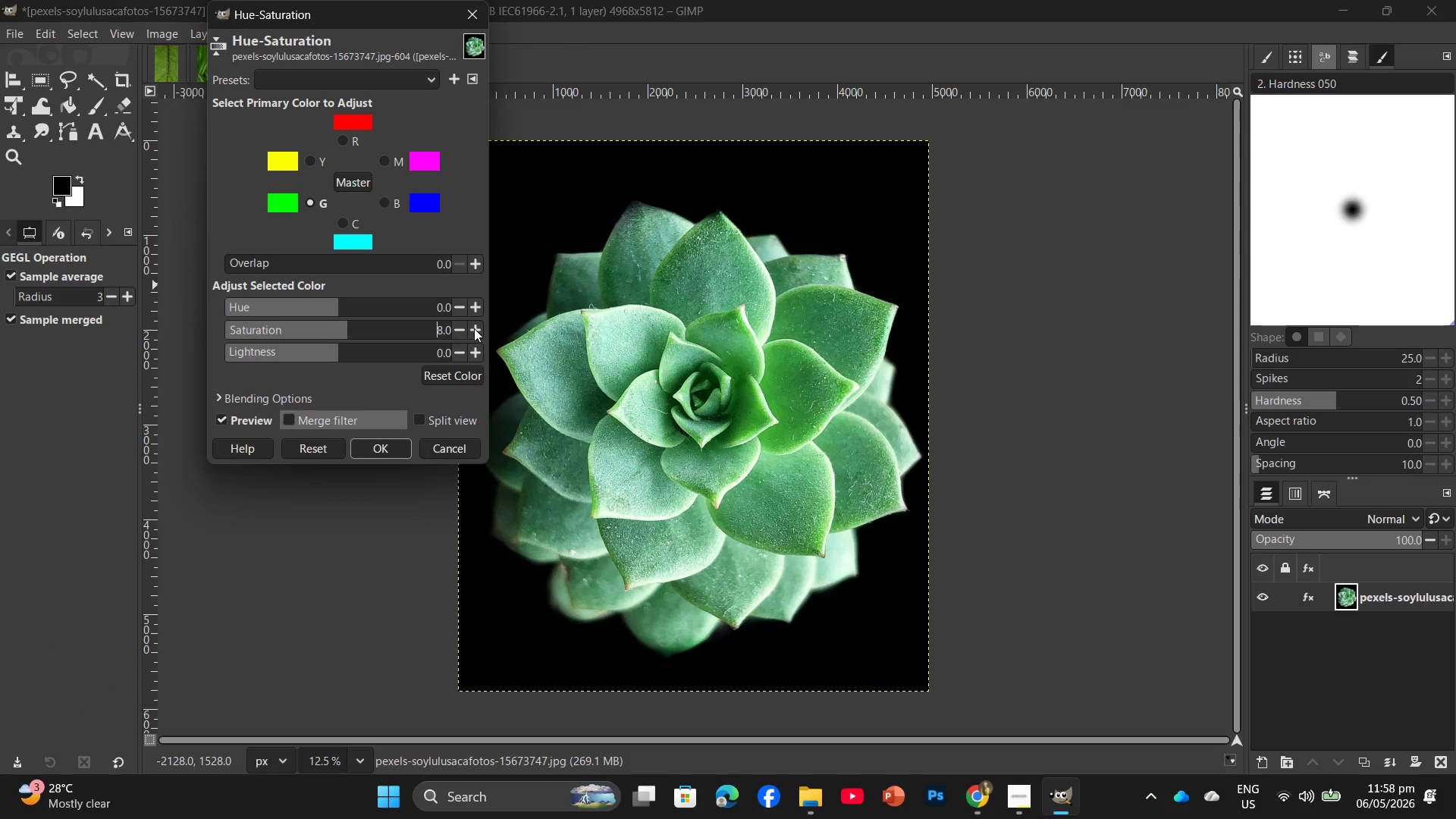 
triple_click([474, 328])
 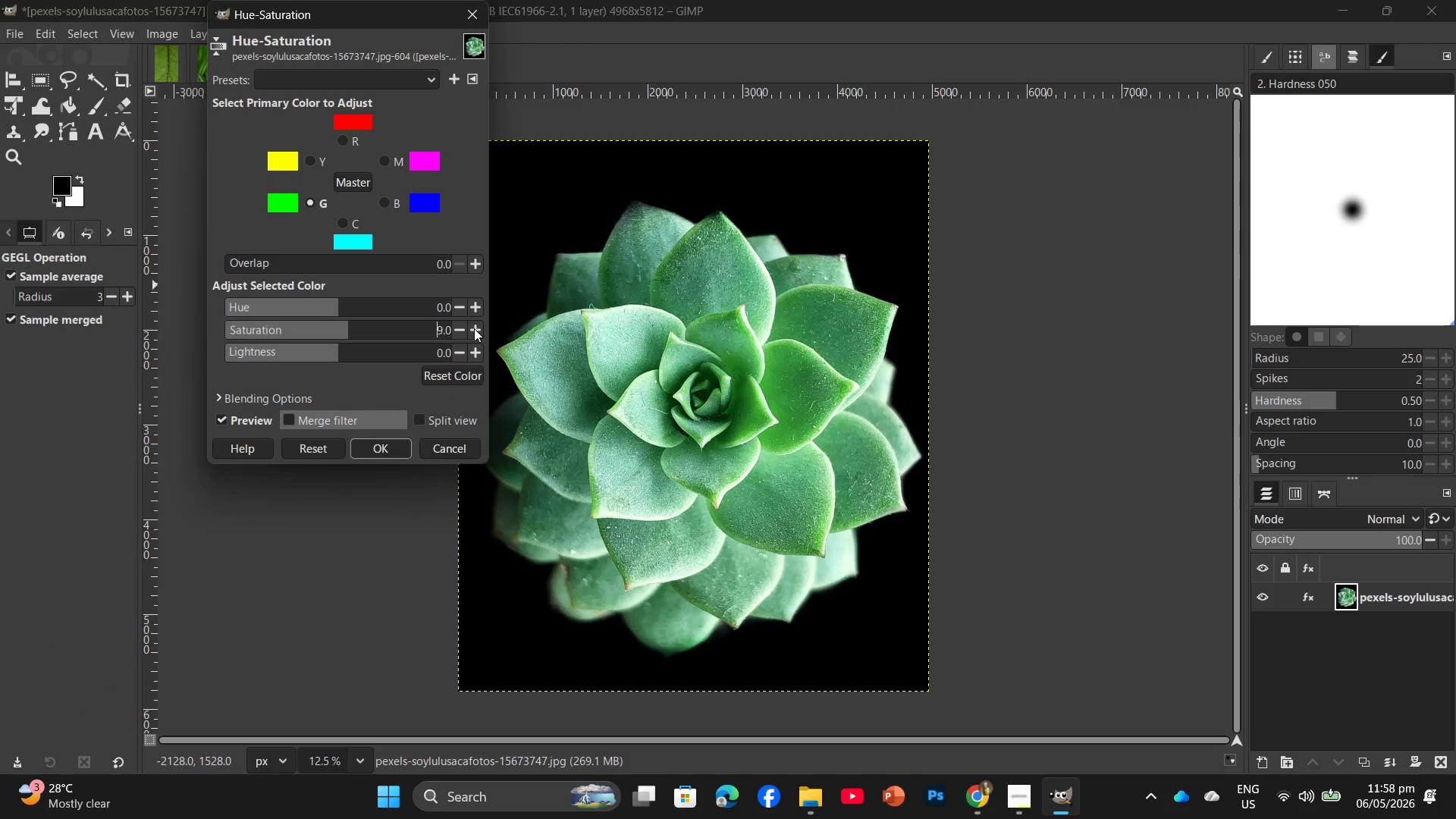 
triple_click([474, 328])
 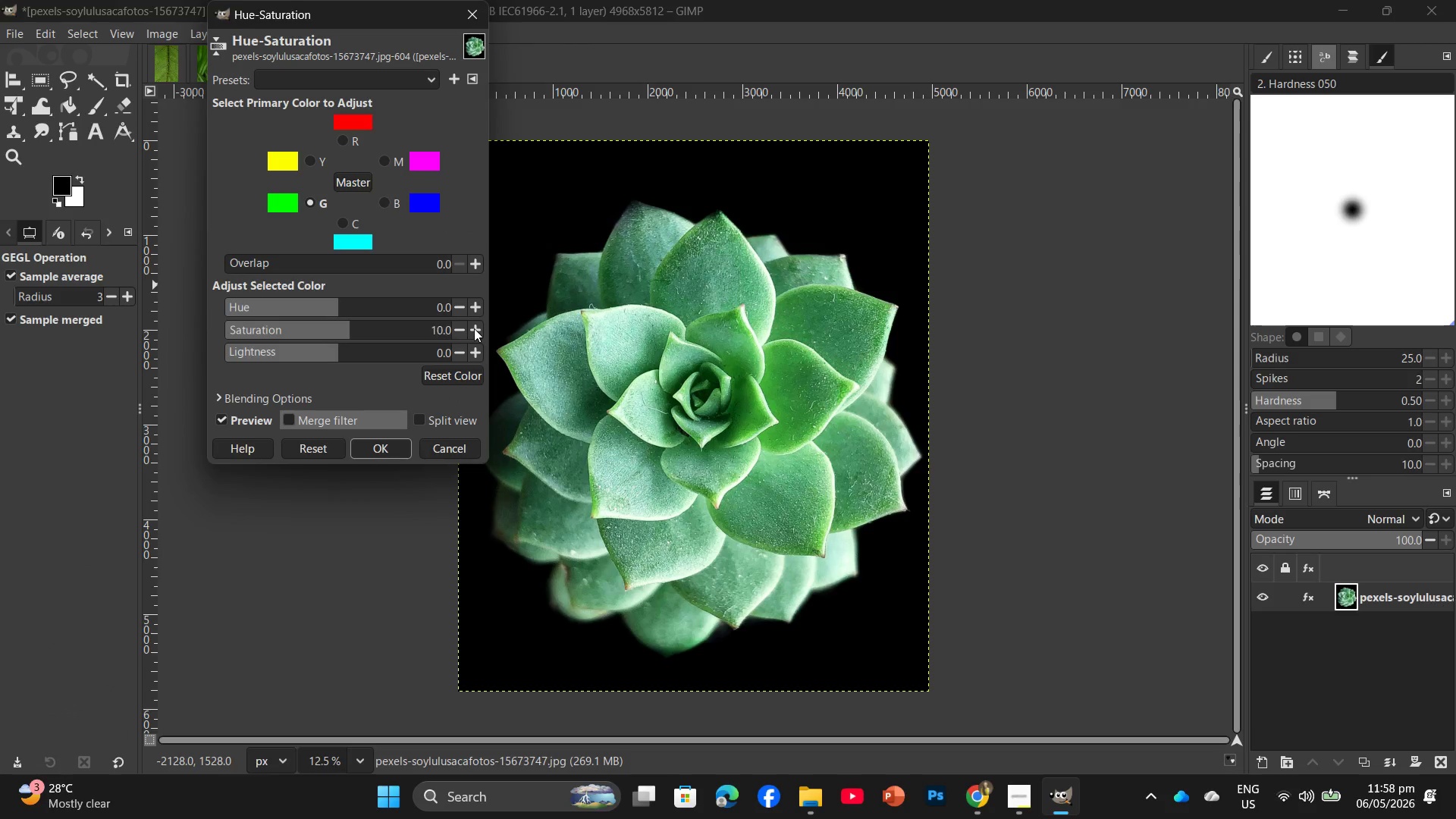 
triple_click([474, 328])
 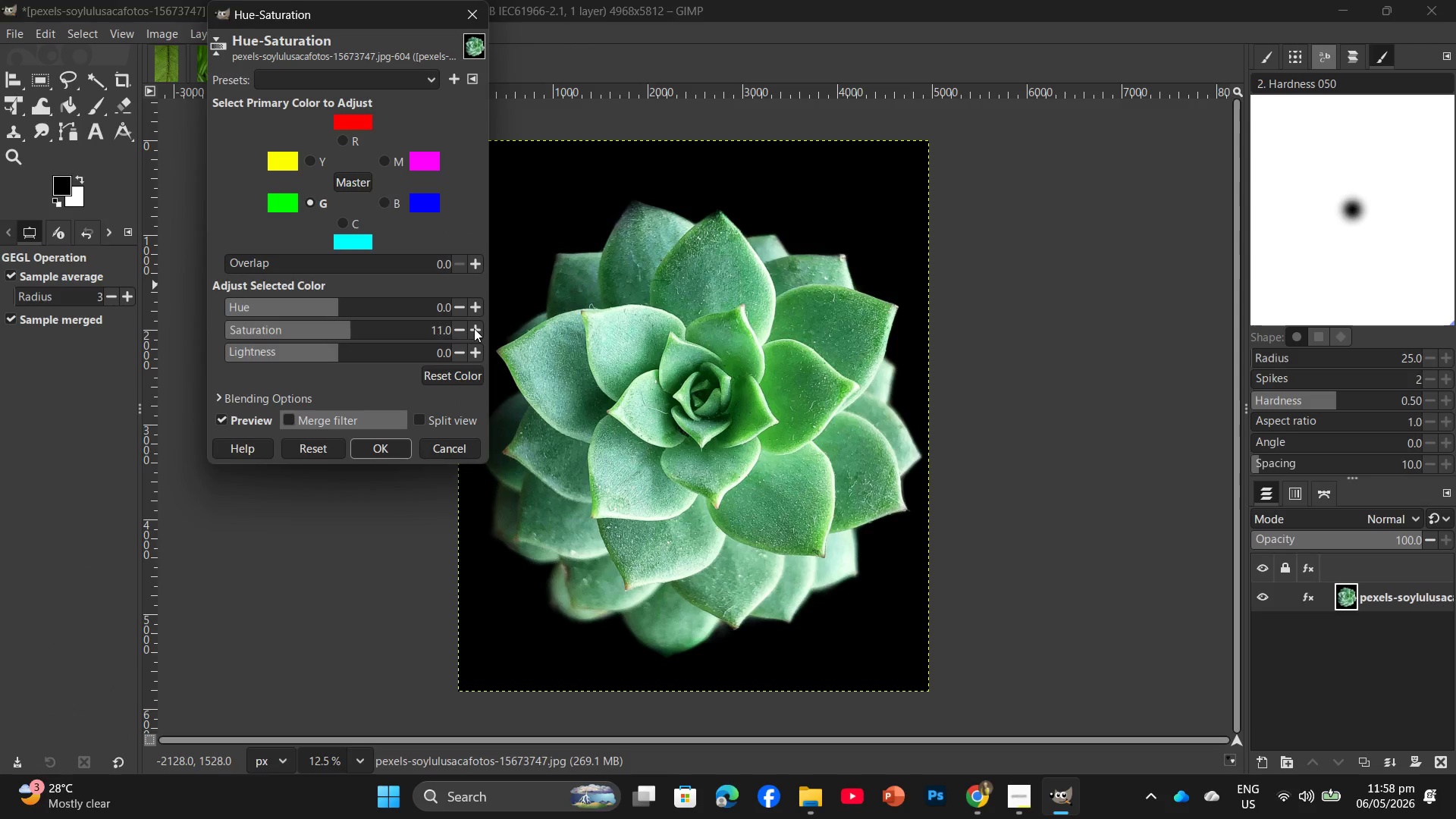 
triple_click([474, 328])
 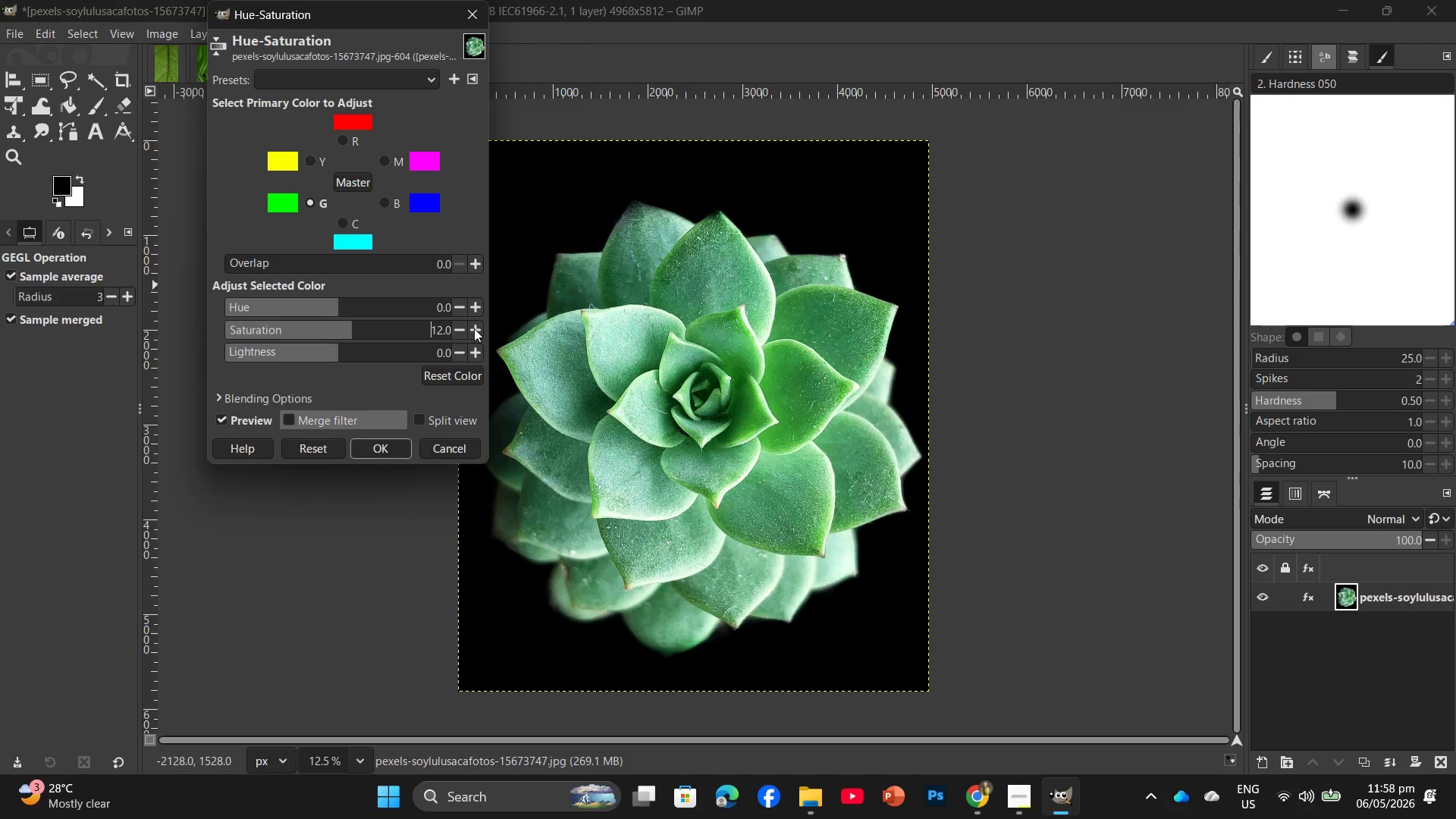 
triple_click([474, 328])
 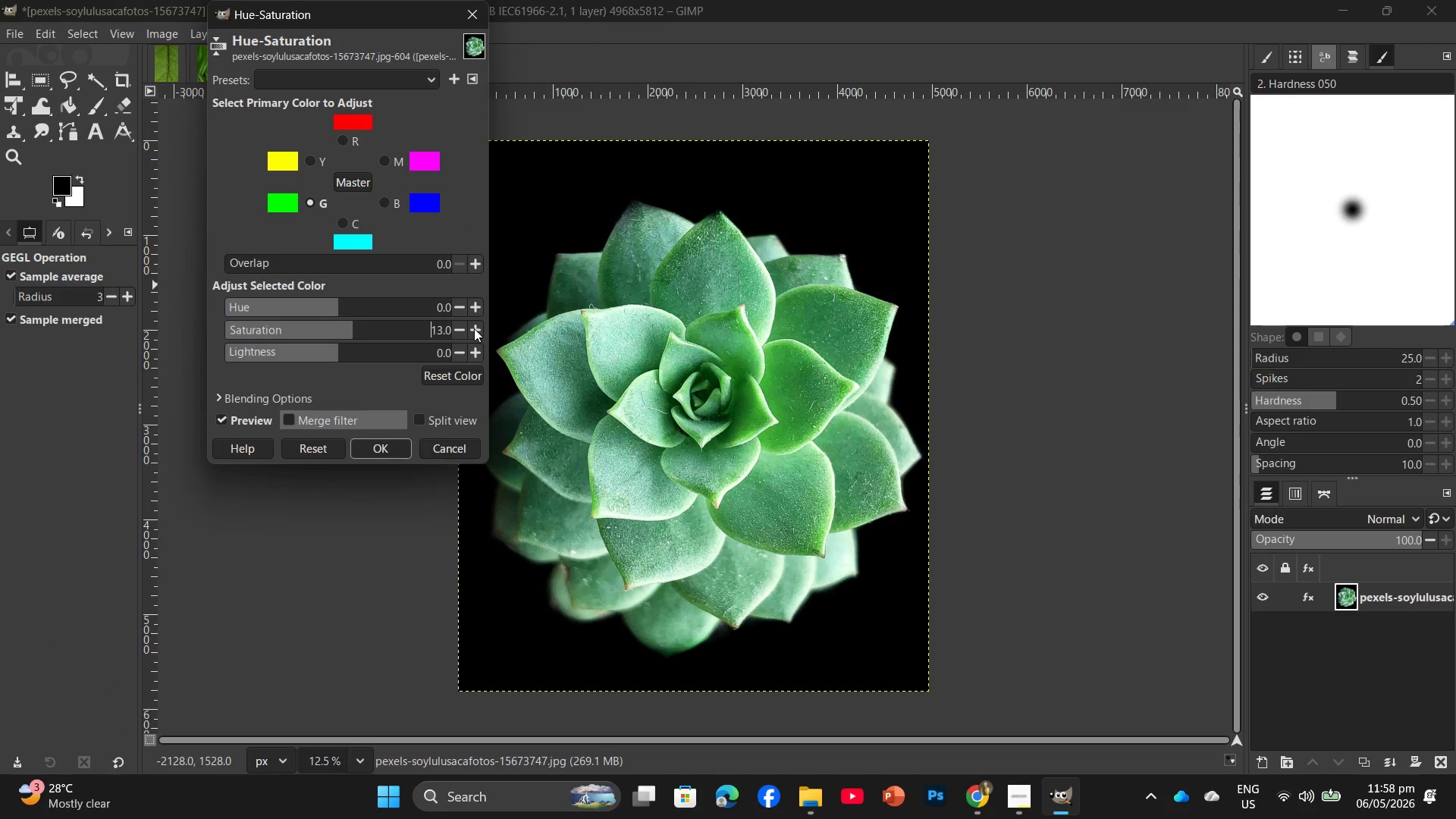 
triple_click([474, 328])
 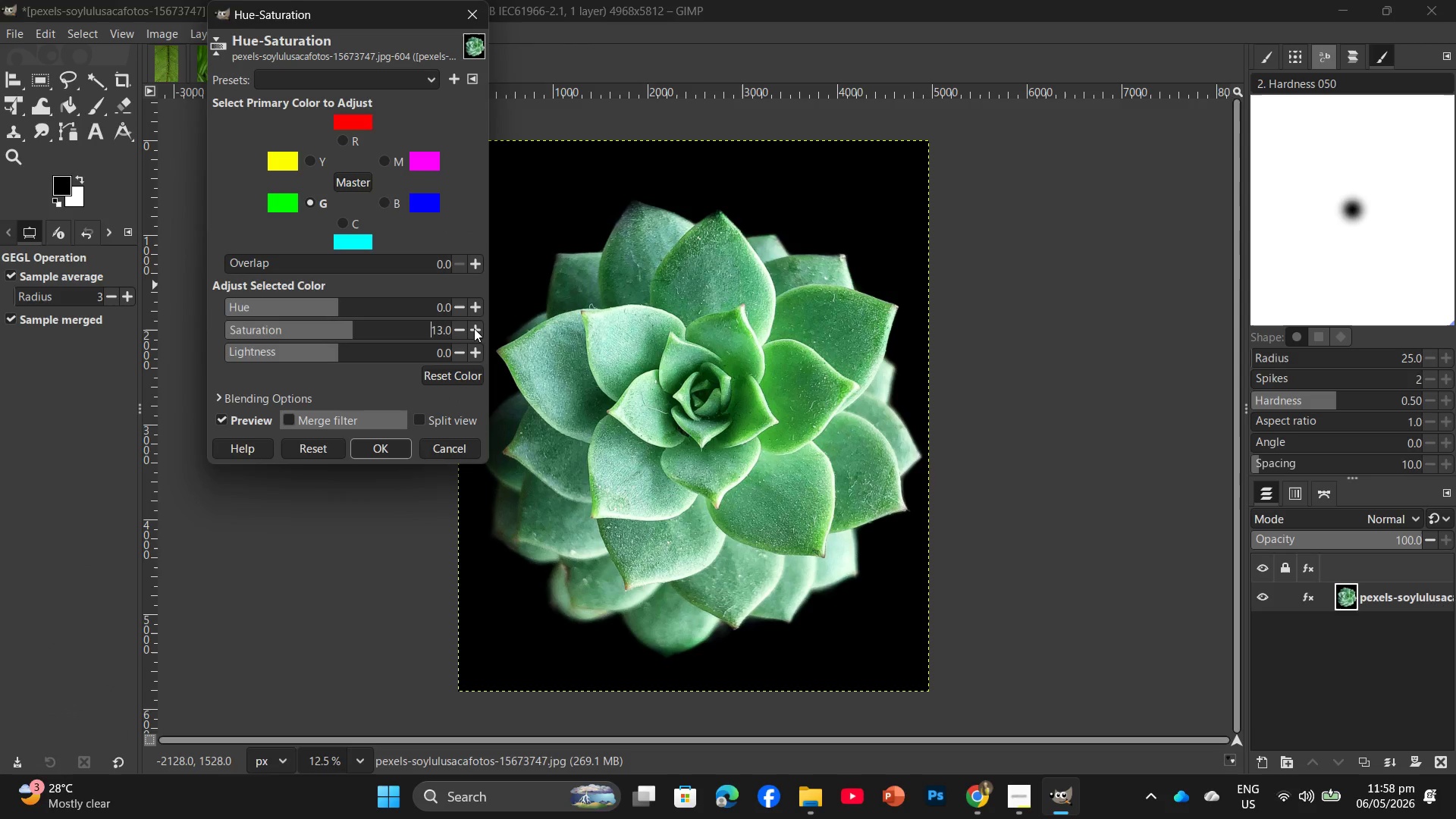 
triple_click([474, 328])
 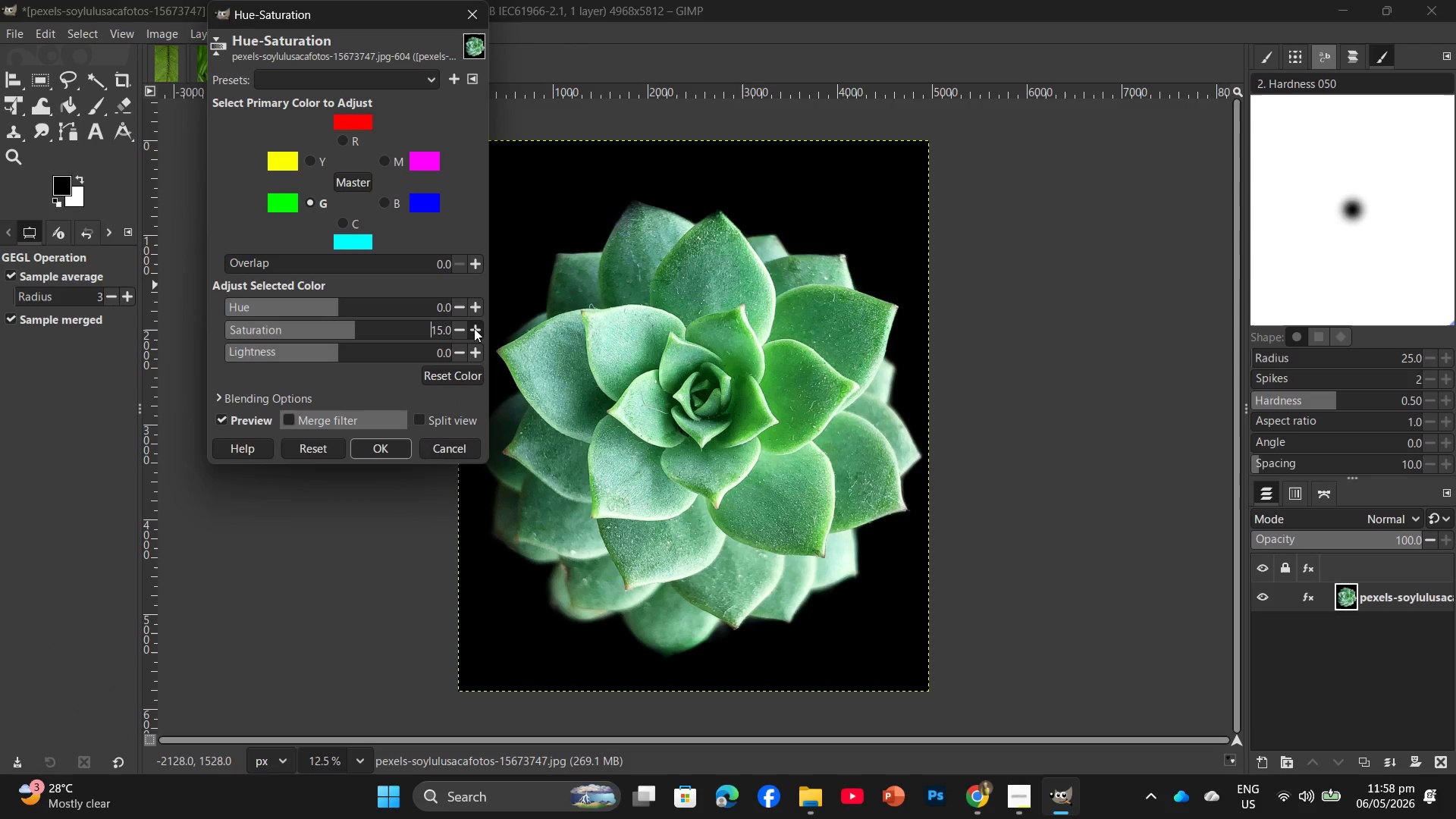 
triple_click([474, 328])
 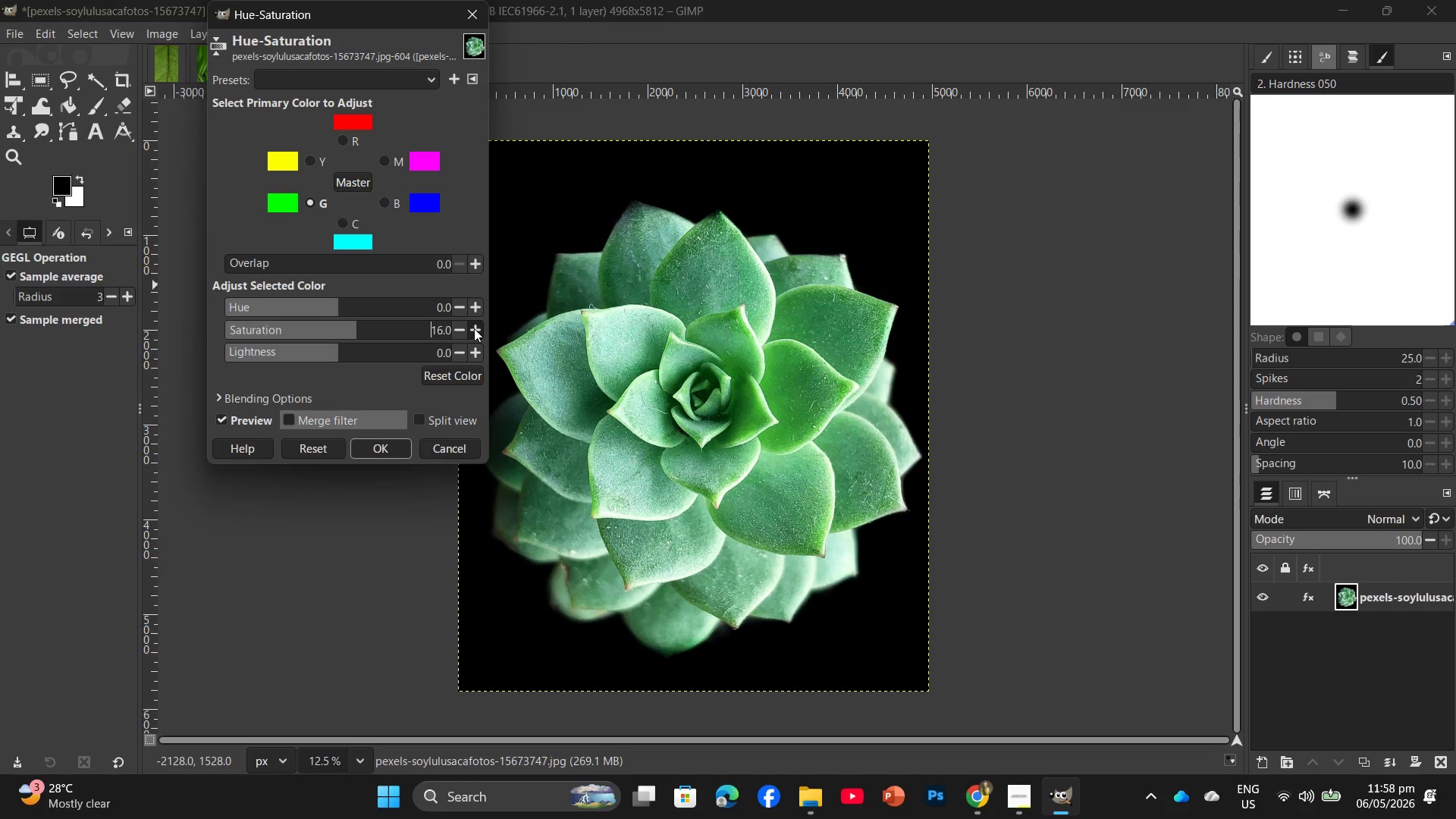 
triple_click([474, 328])
 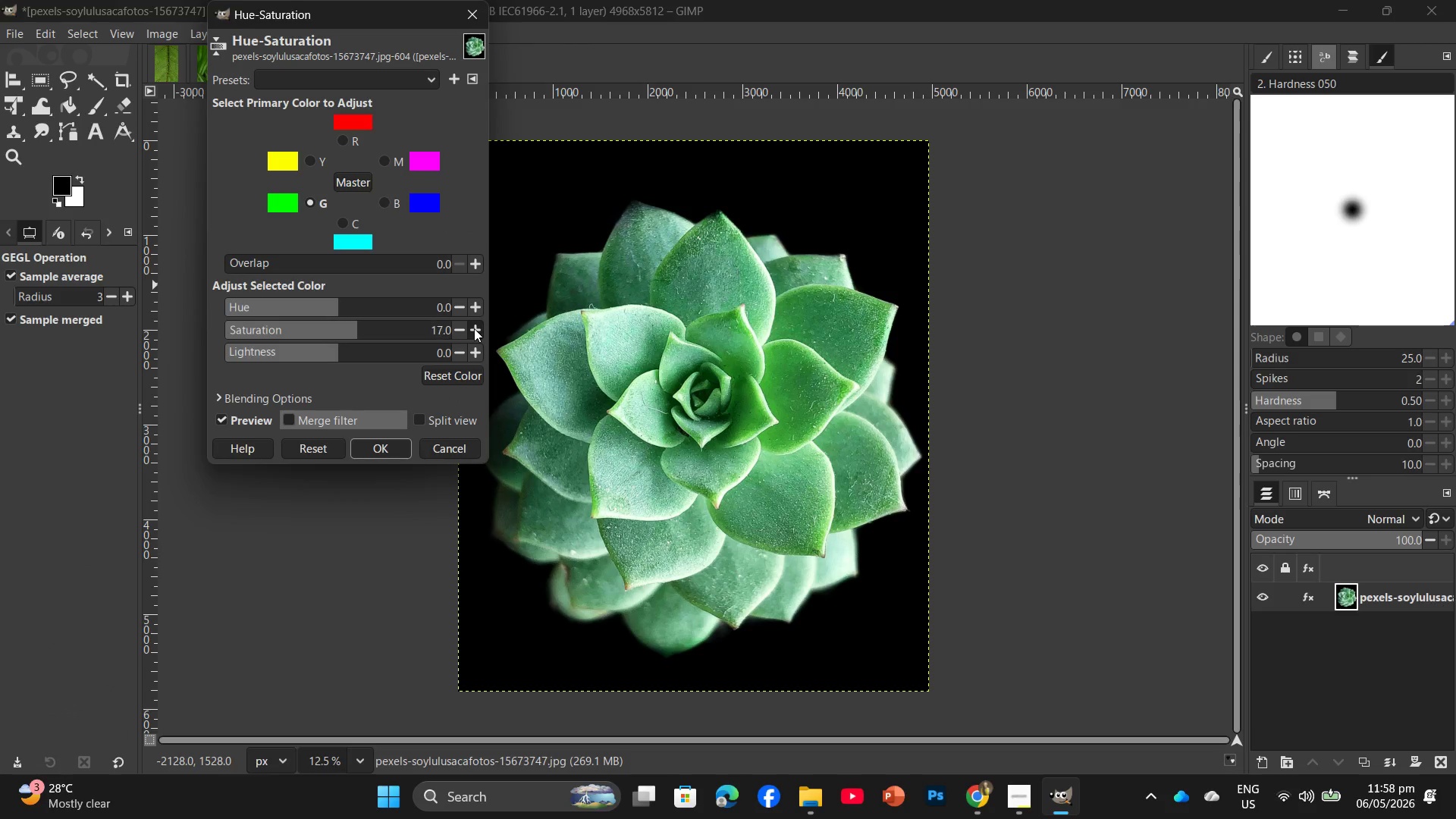 
triple_click([474, 328])
 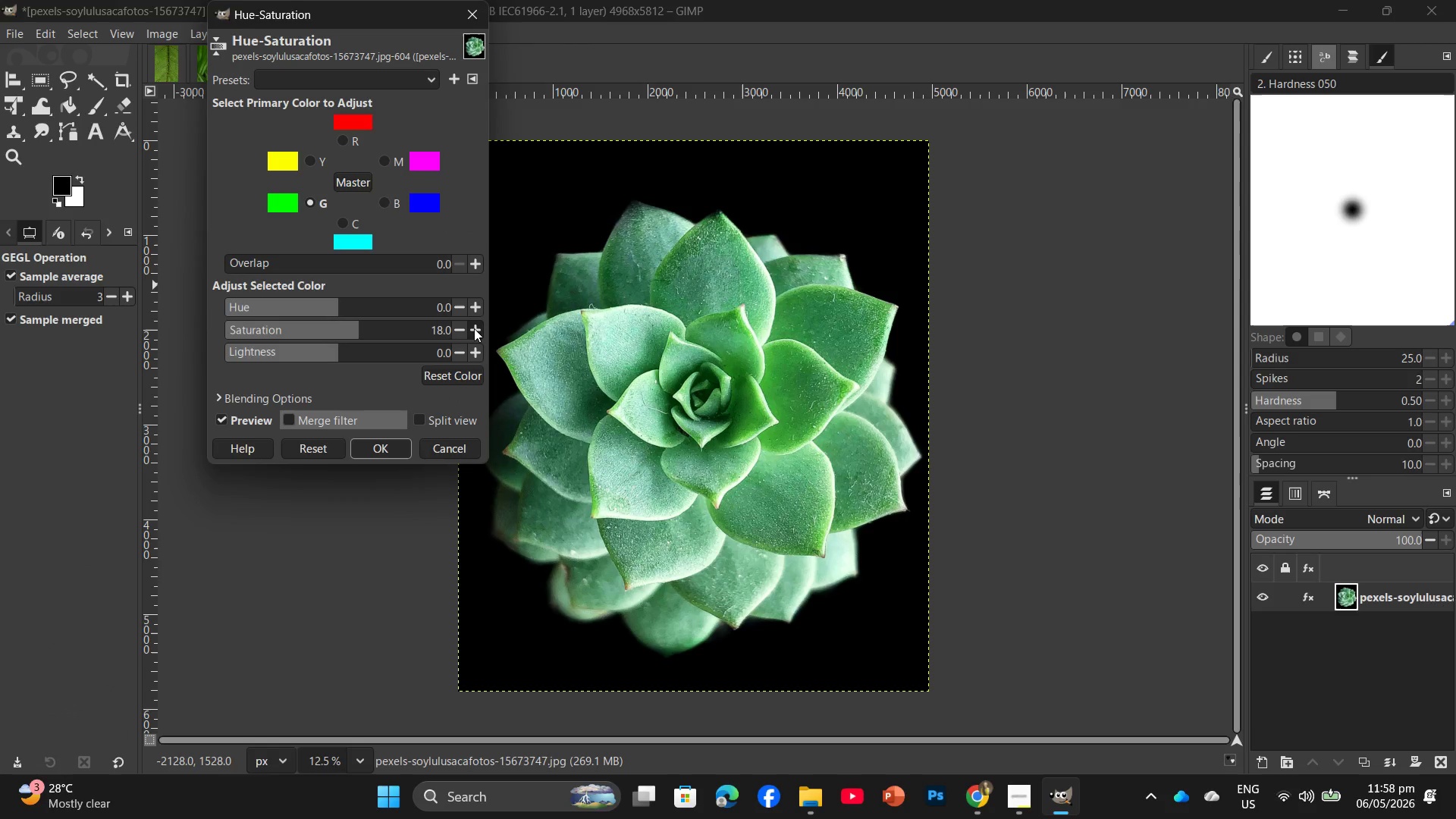 
triple_click([474, 328])
 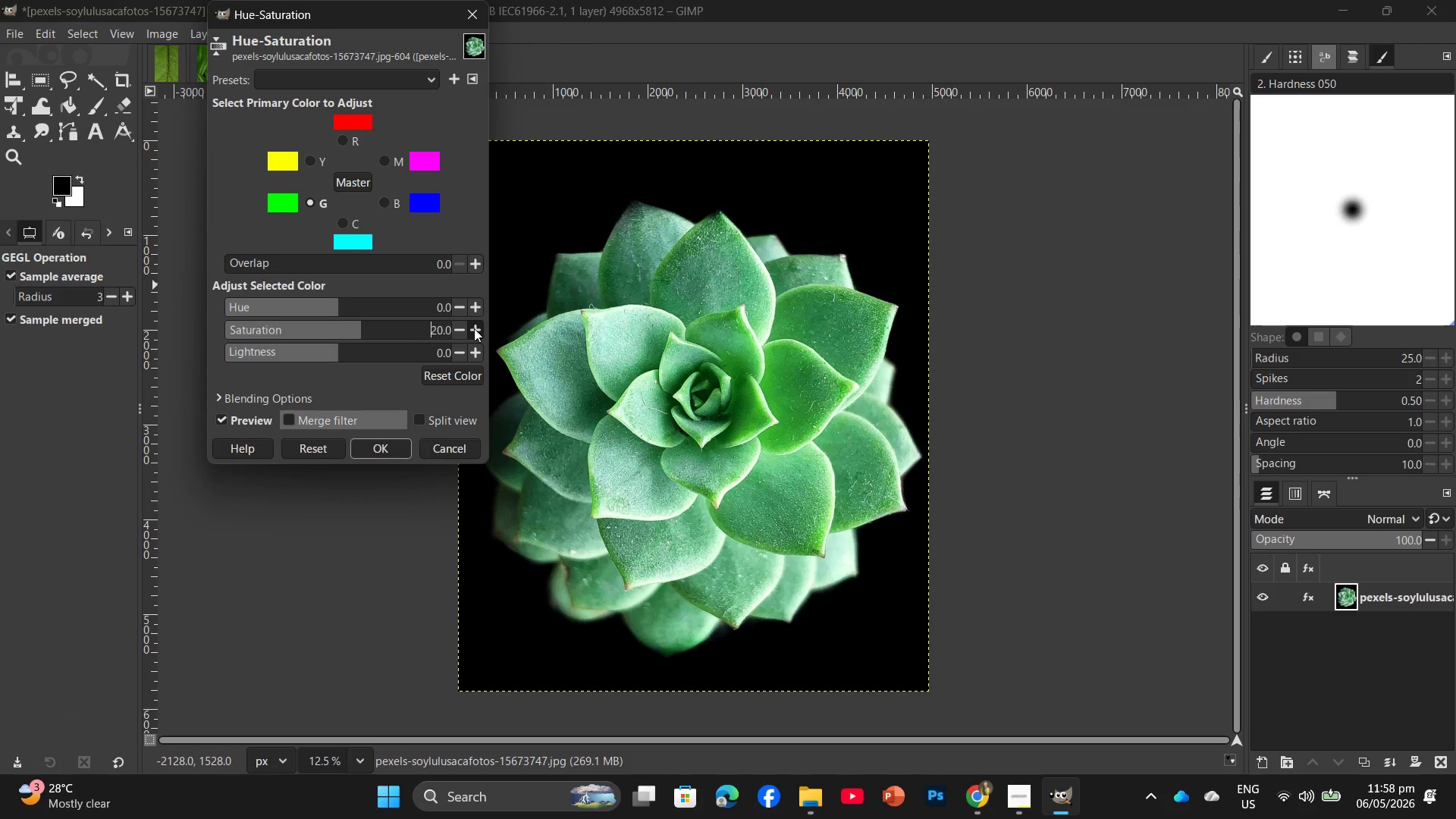 
double_click([474, 328])
 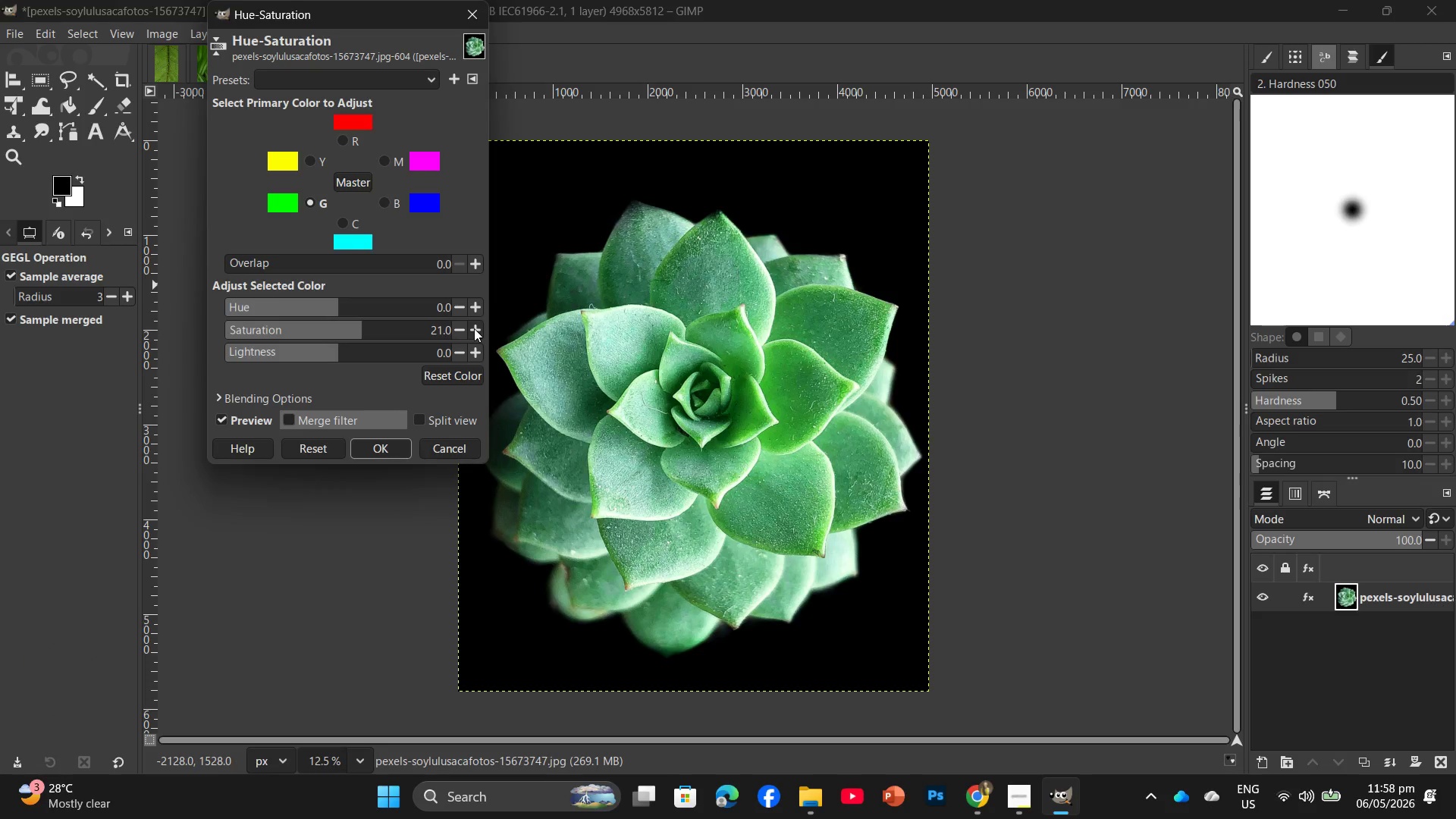 
triple_click([474, 328])
 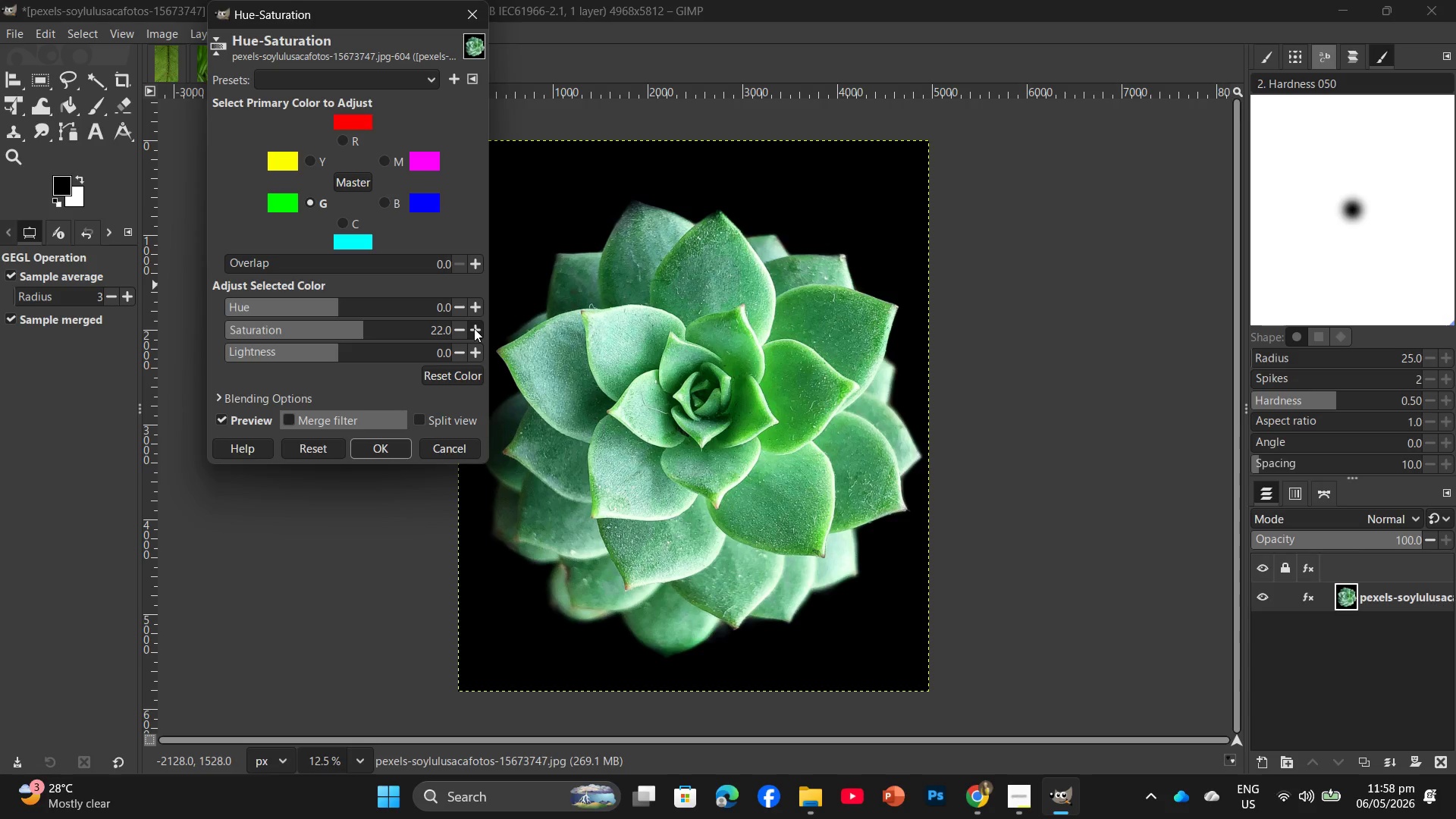 
triple_click([474, 328])
 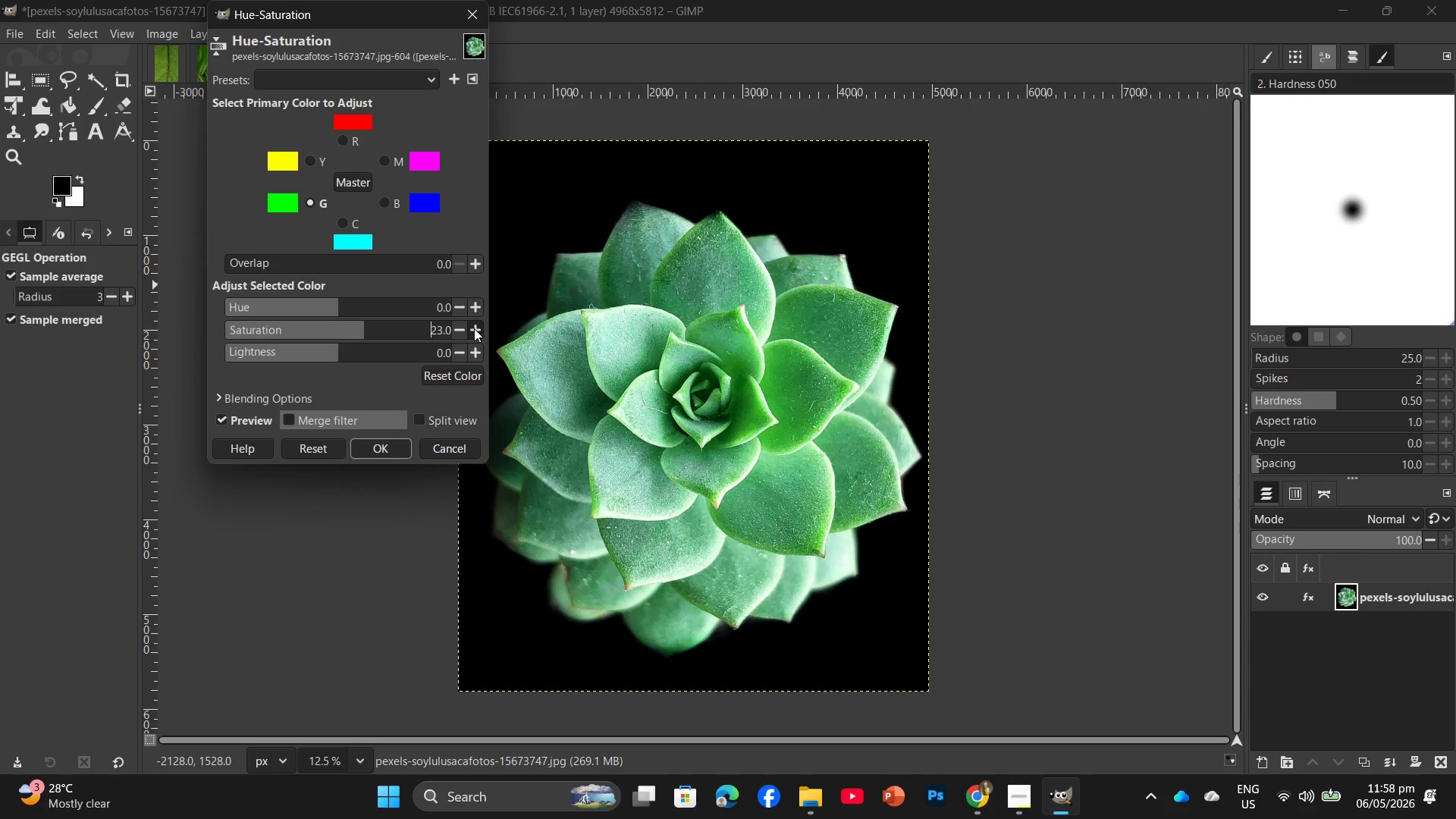 
triple_click([474, 328])
 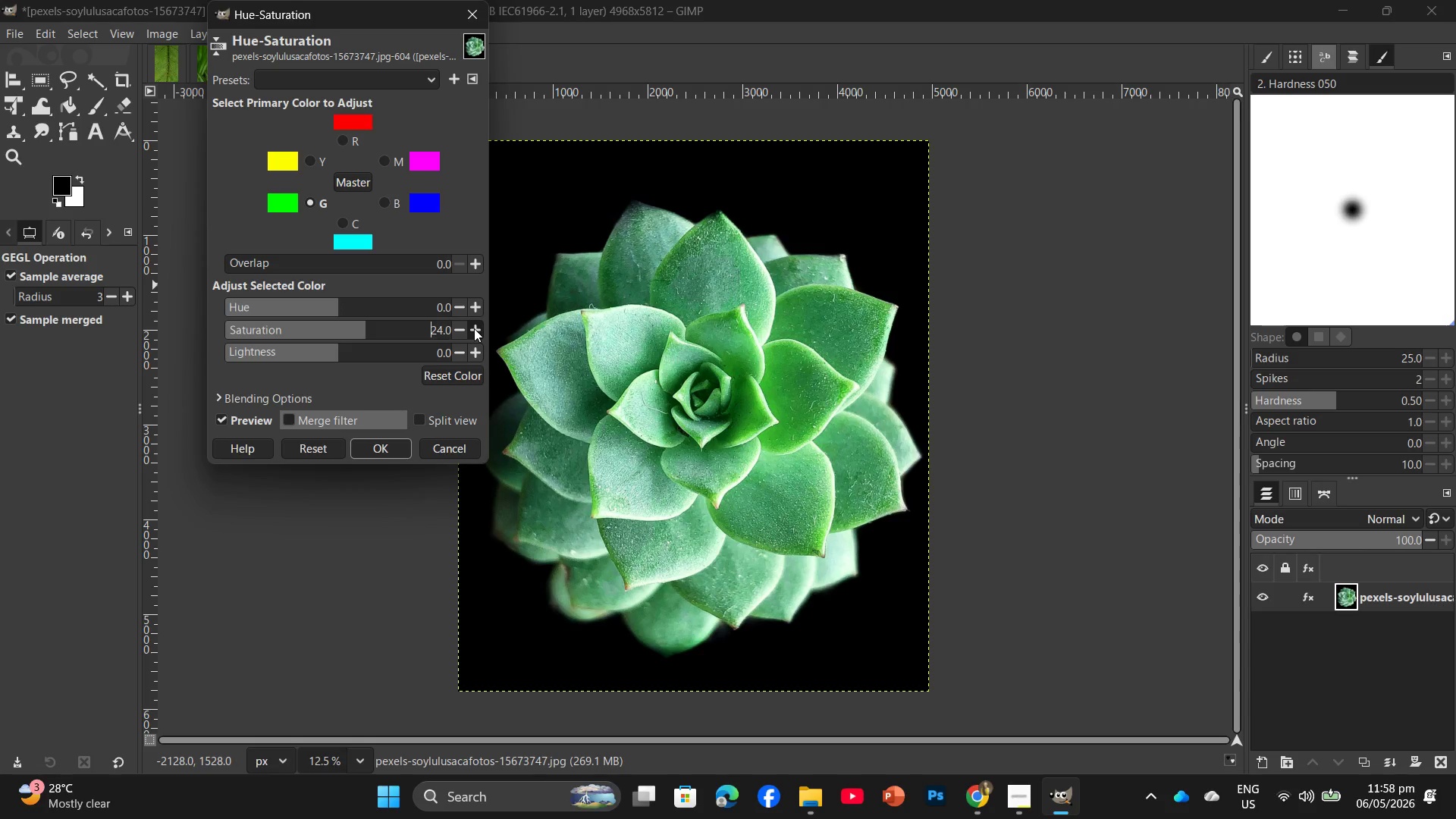 
triple_click([474, 328])
 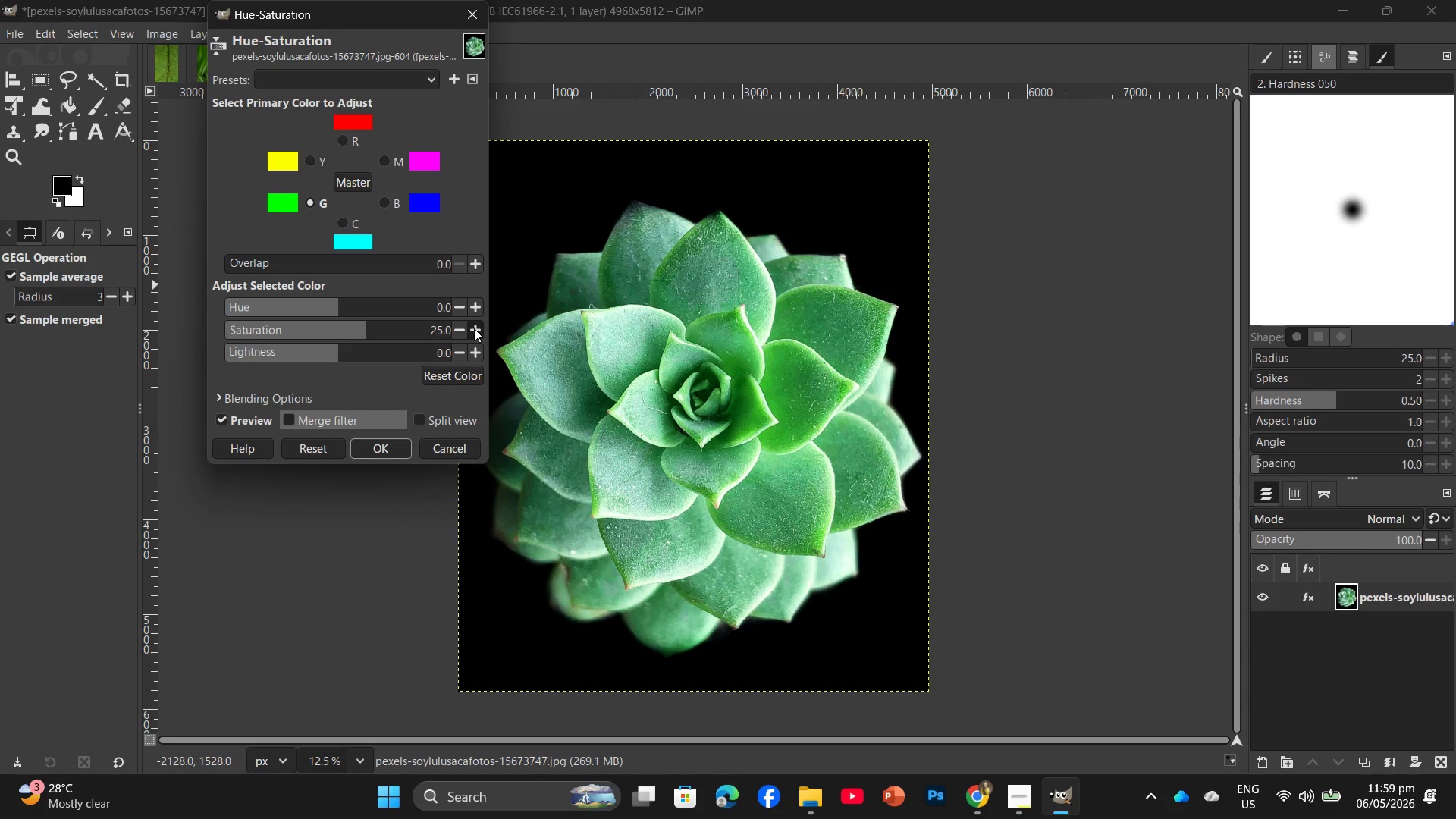 
double_click([474, 328])
 